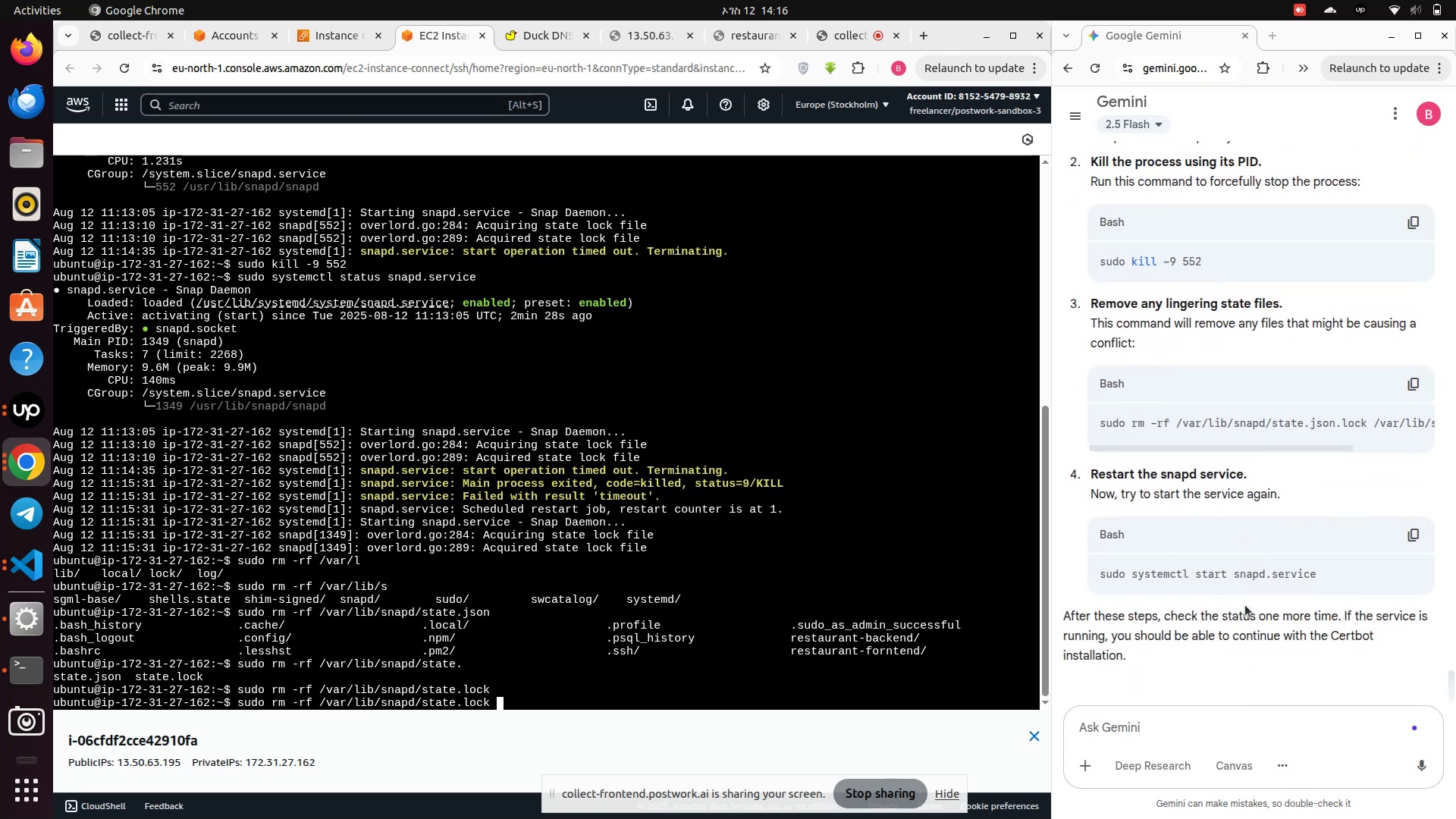 
key(ArrowUp)
 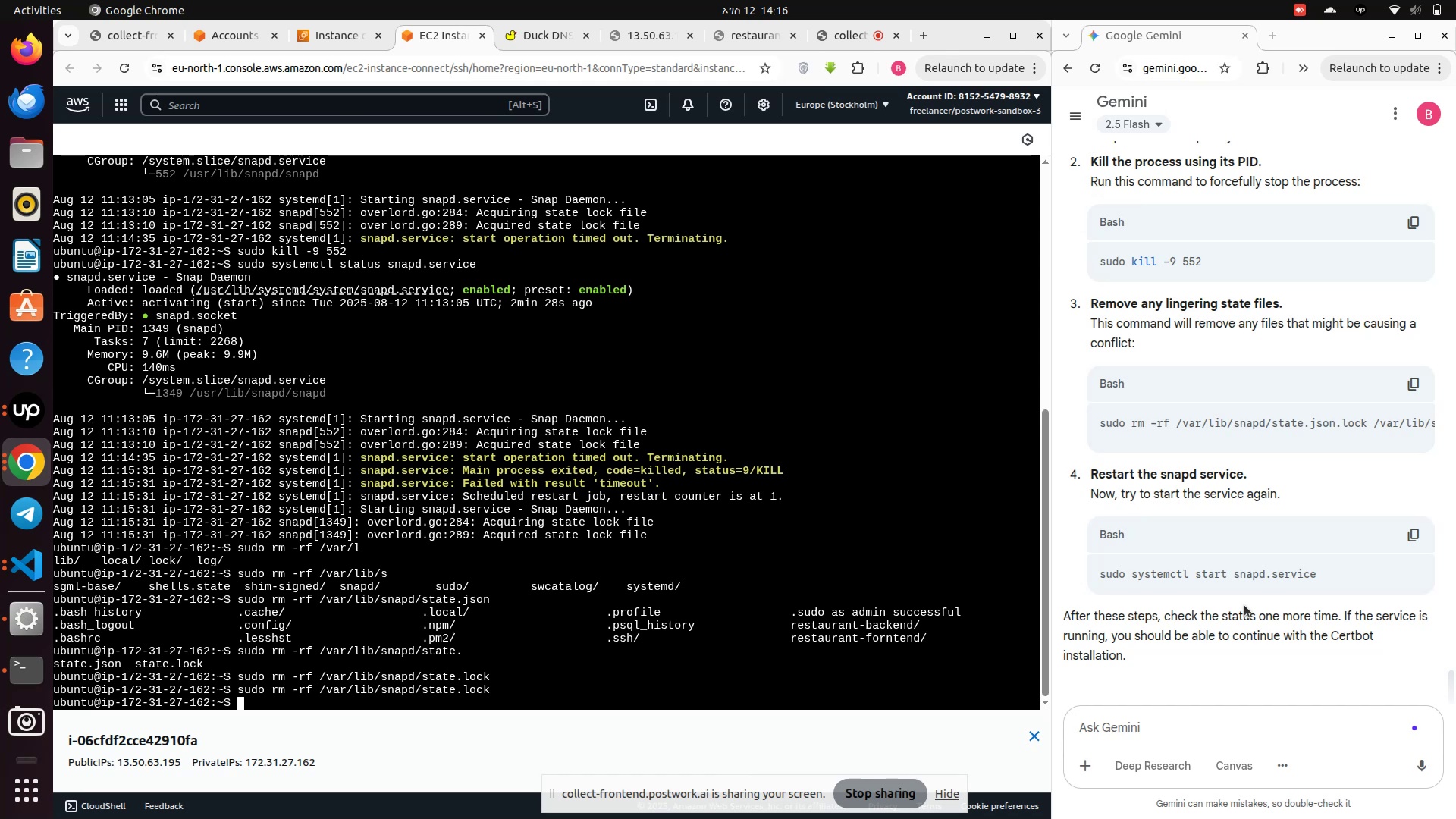 
key(Enter)
 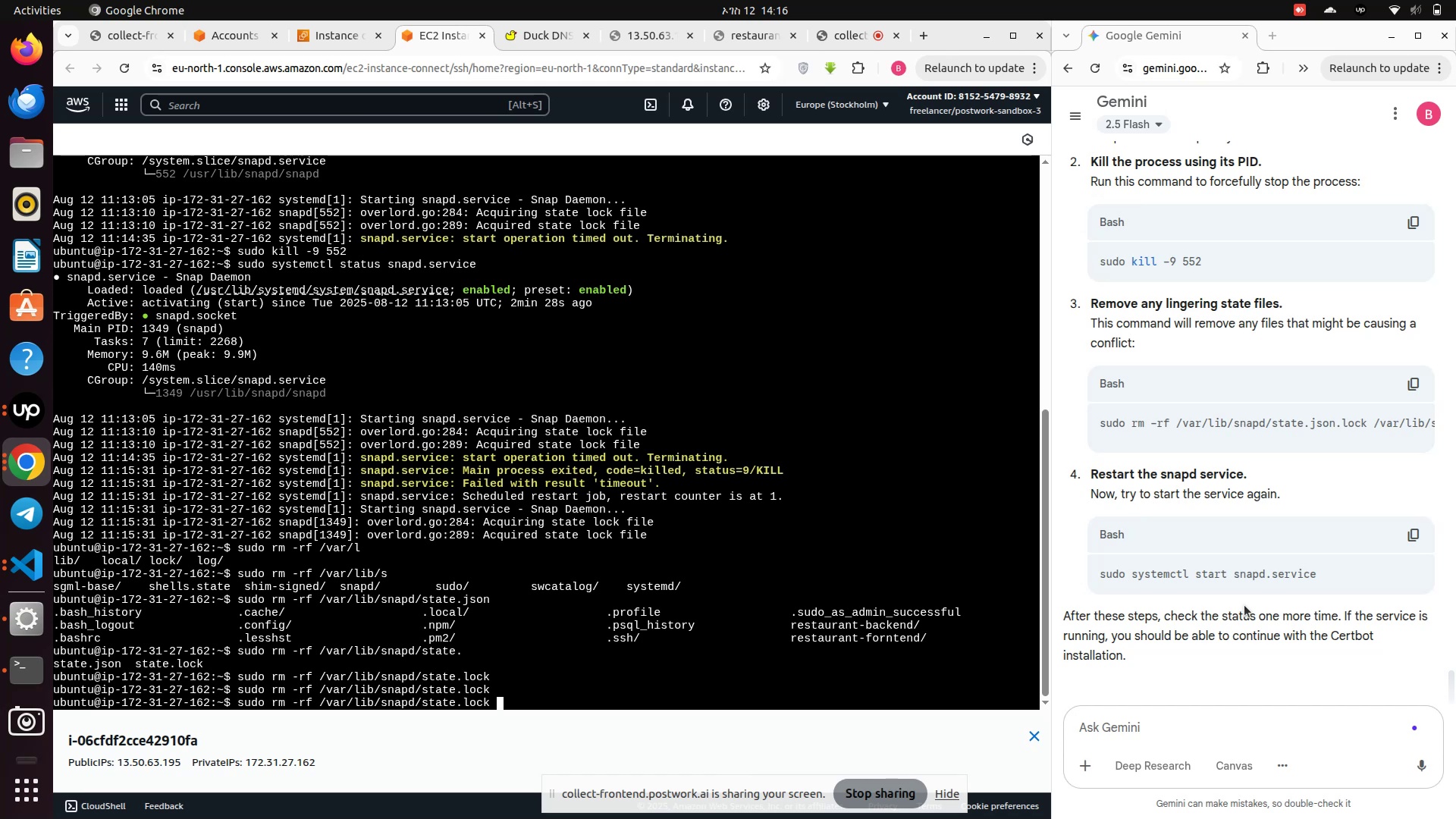 
key(ArrowUp)
 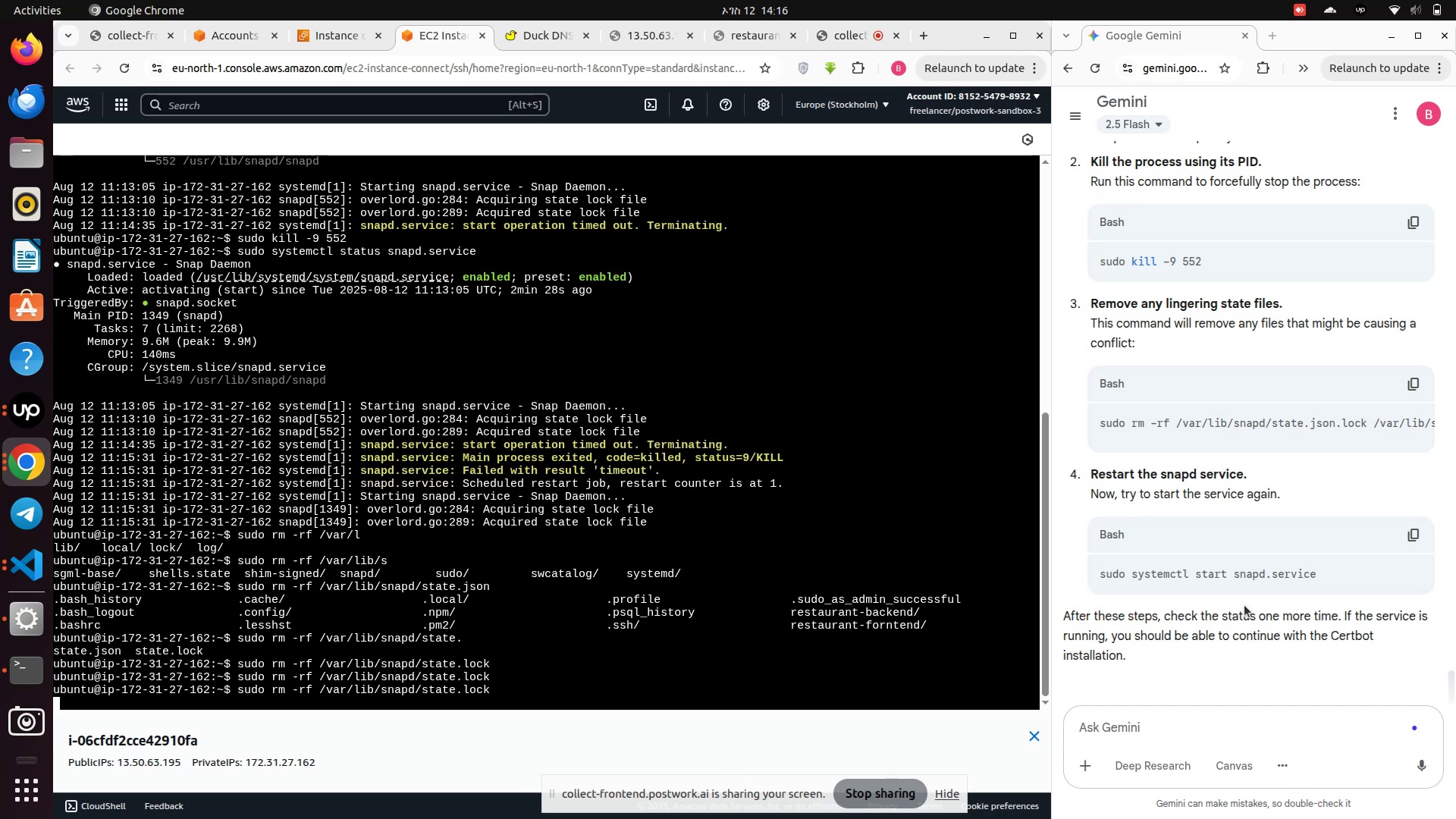 
key(Enter)
 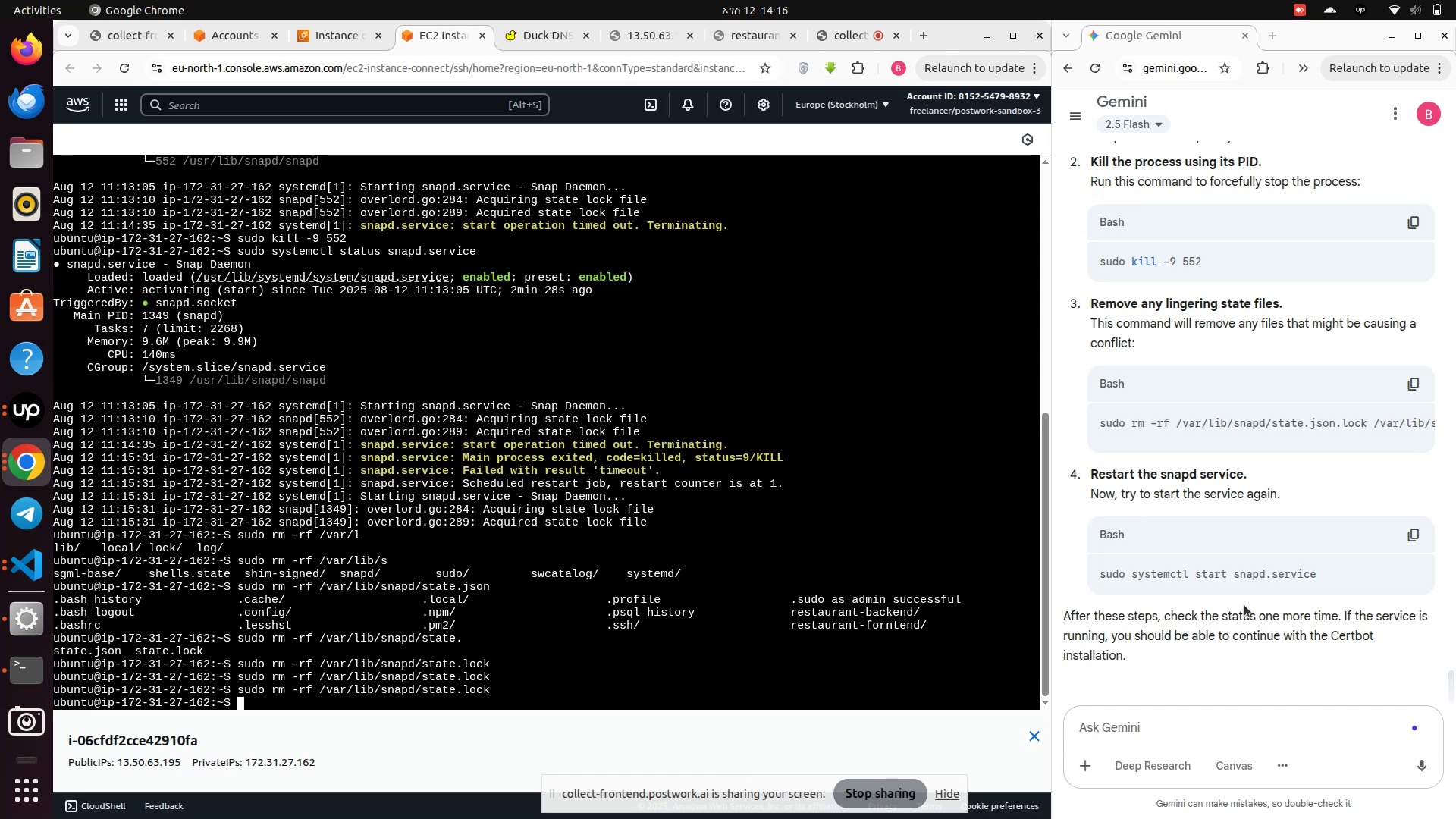 
key(ArrowUp)
 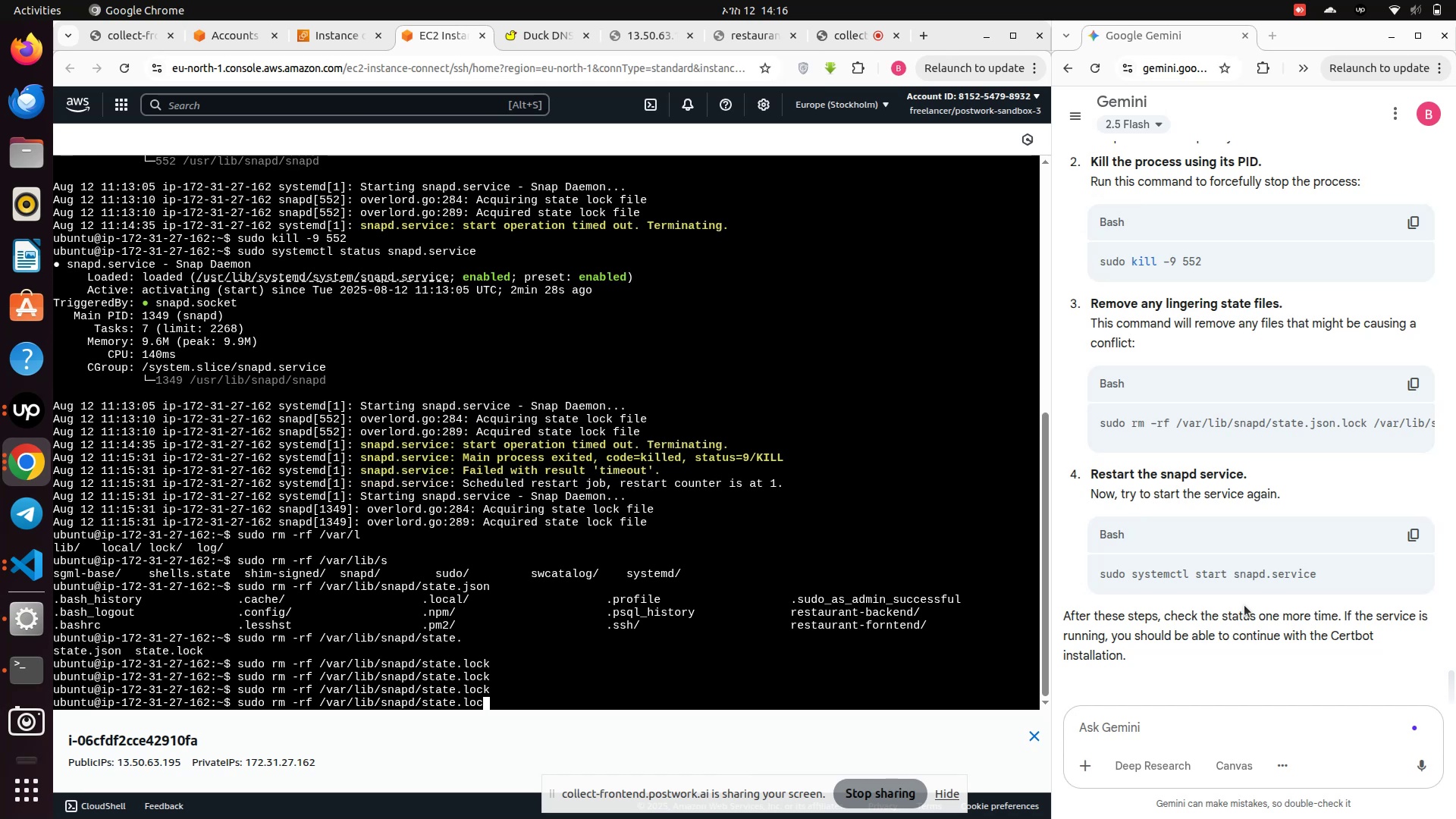 
key(Backspace)
 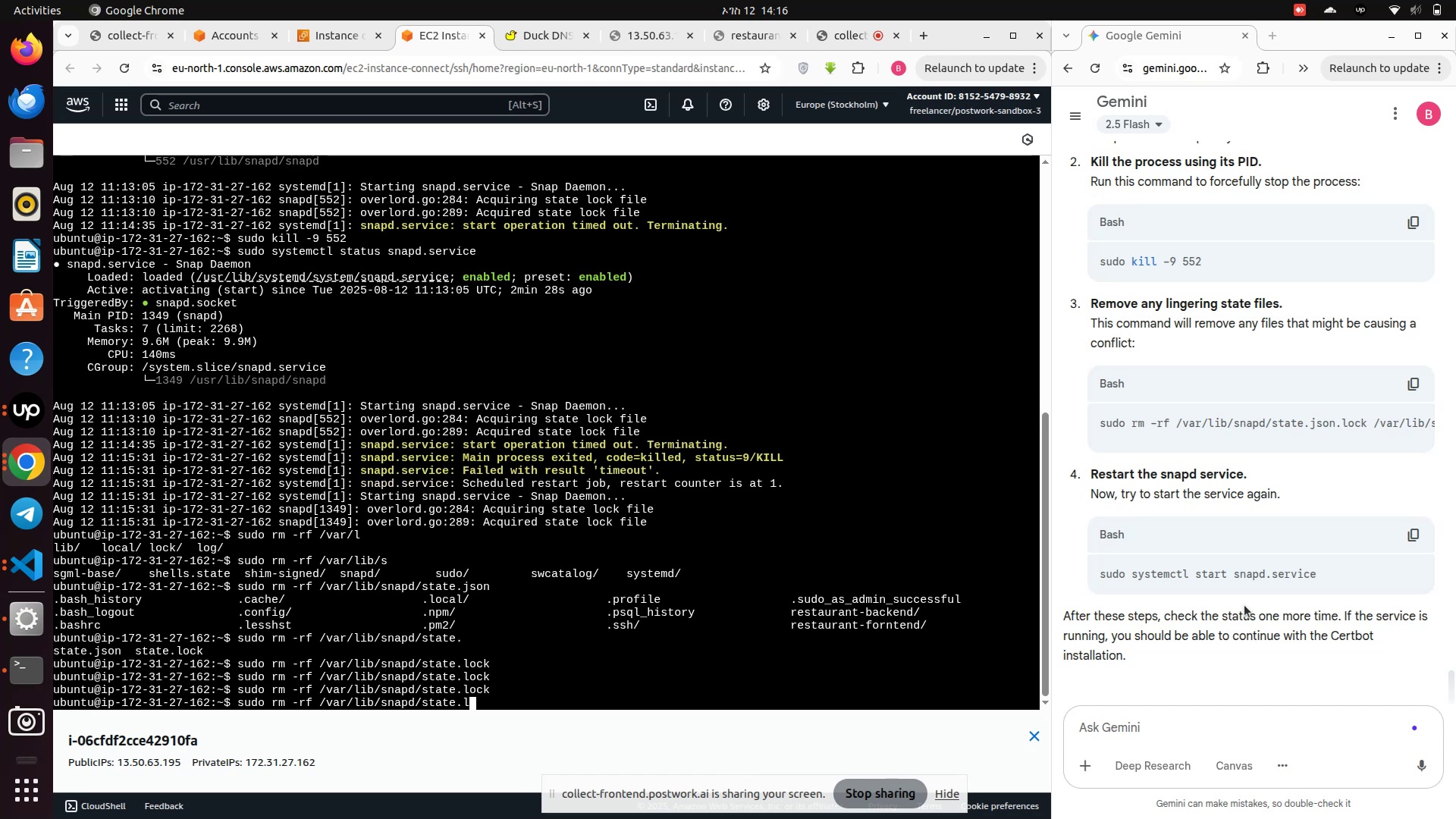 
key(Backspace)
 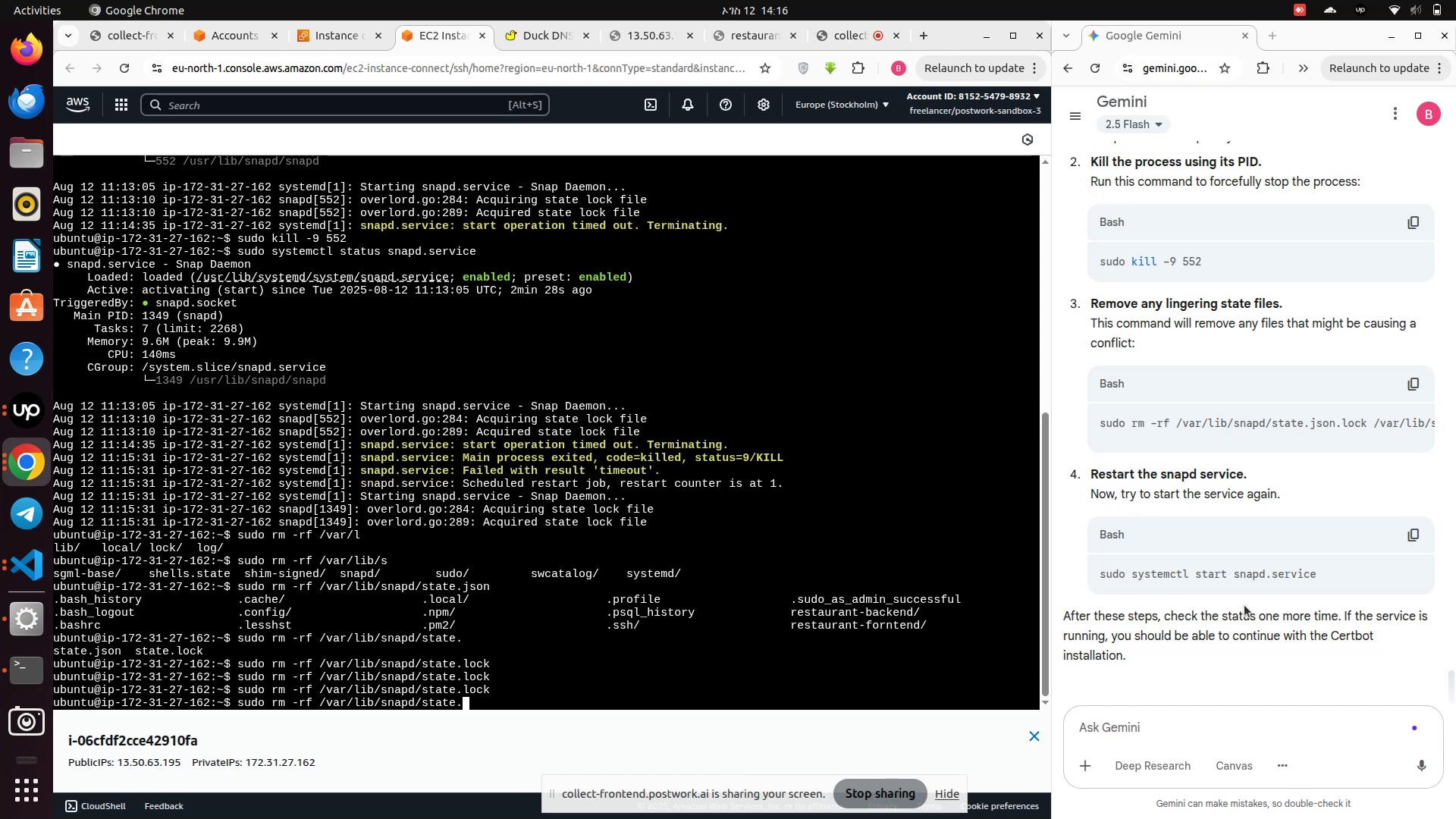 
key(Backspace)
 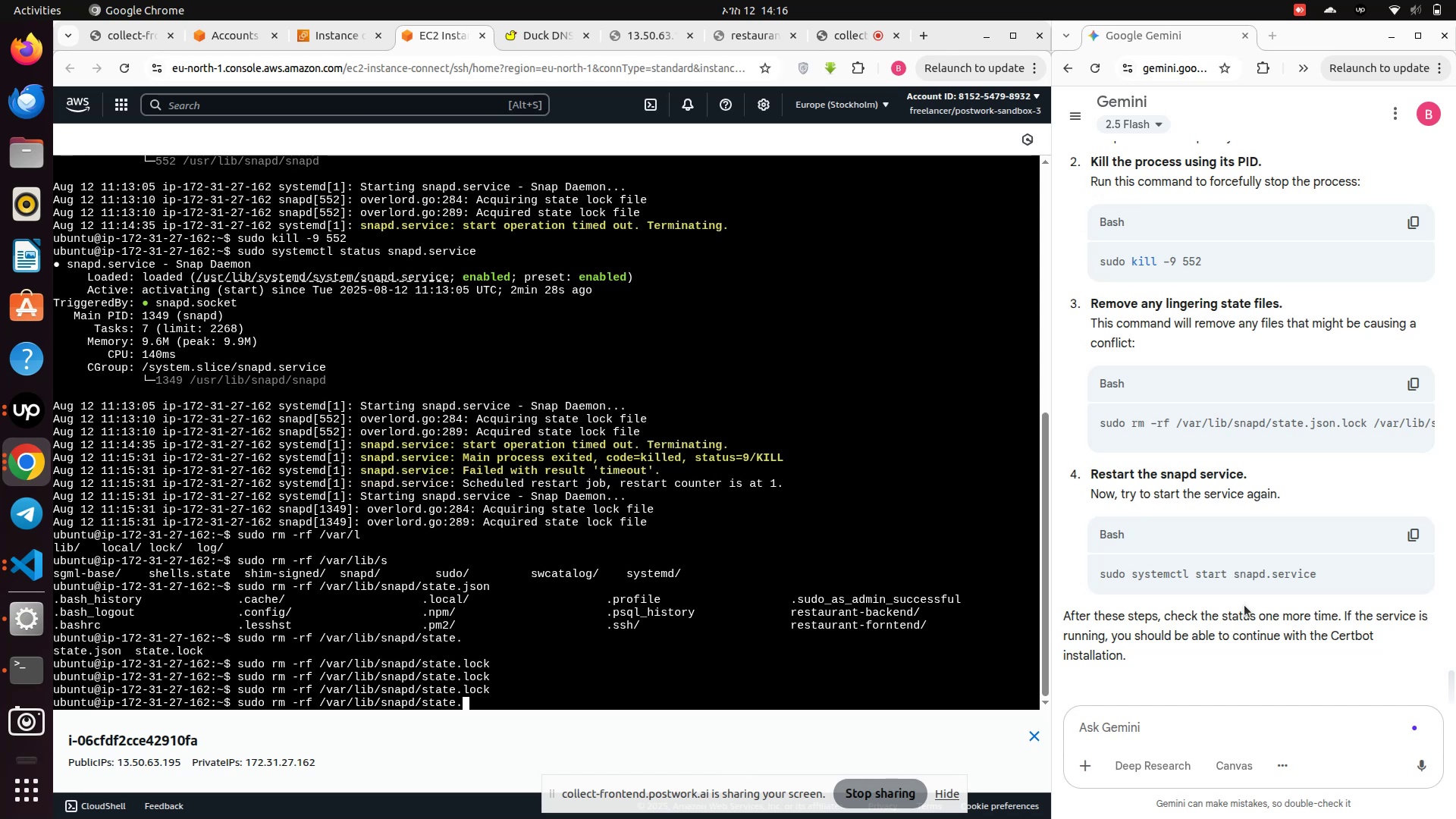 
key(Backspace)
 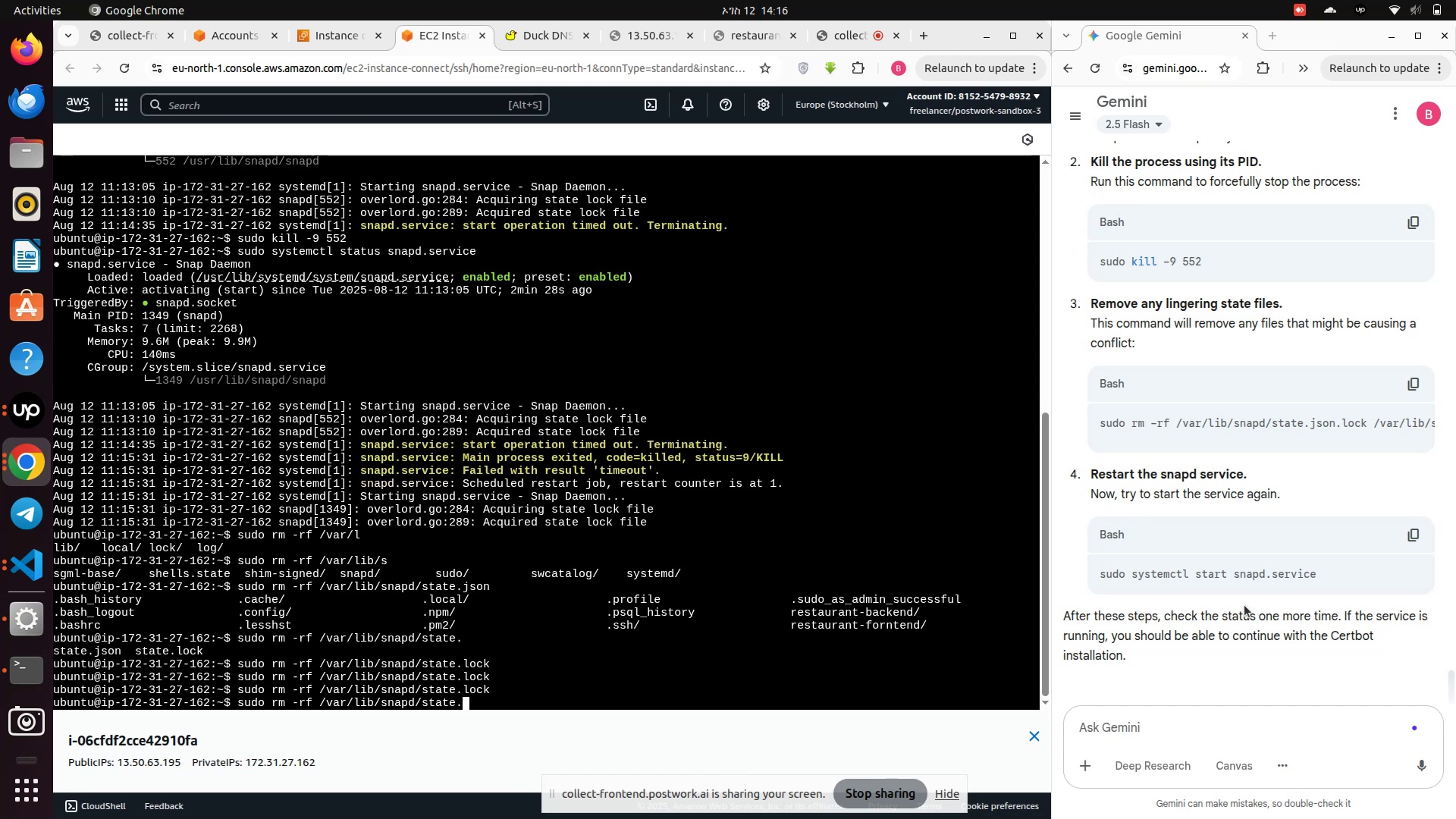 
key(Backspace)
 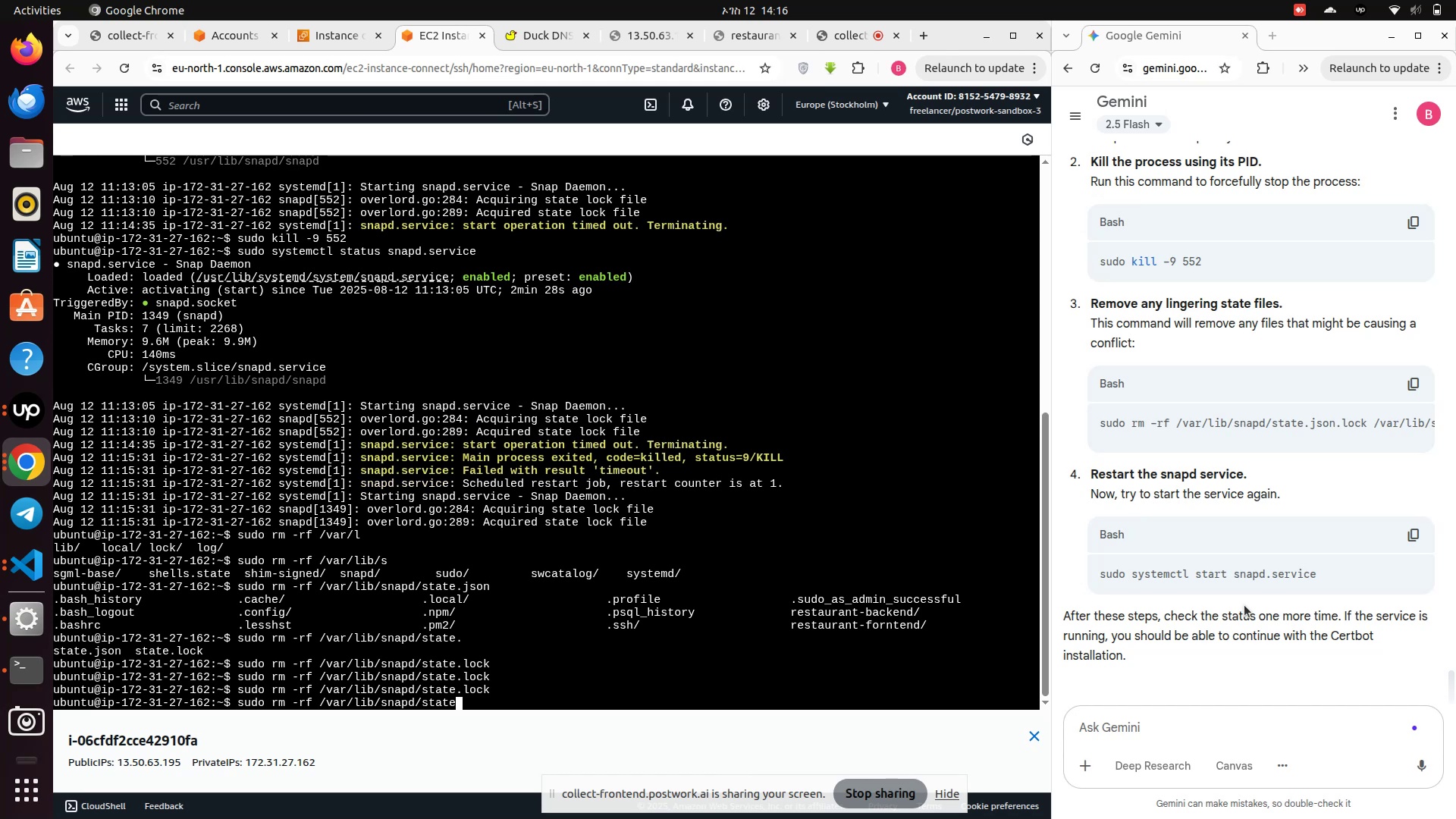 
key(Backspace)
 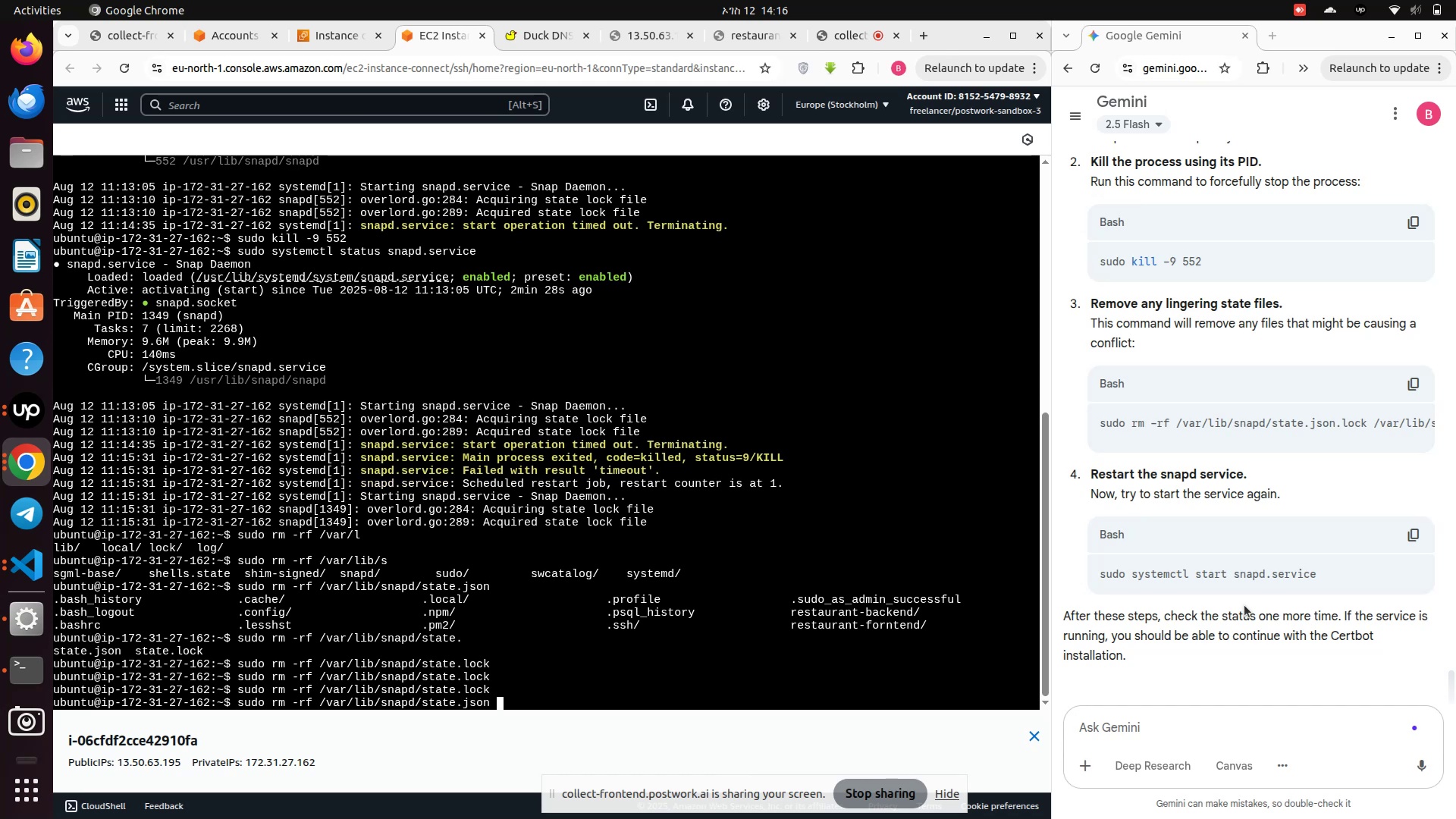 
key(Tab)
 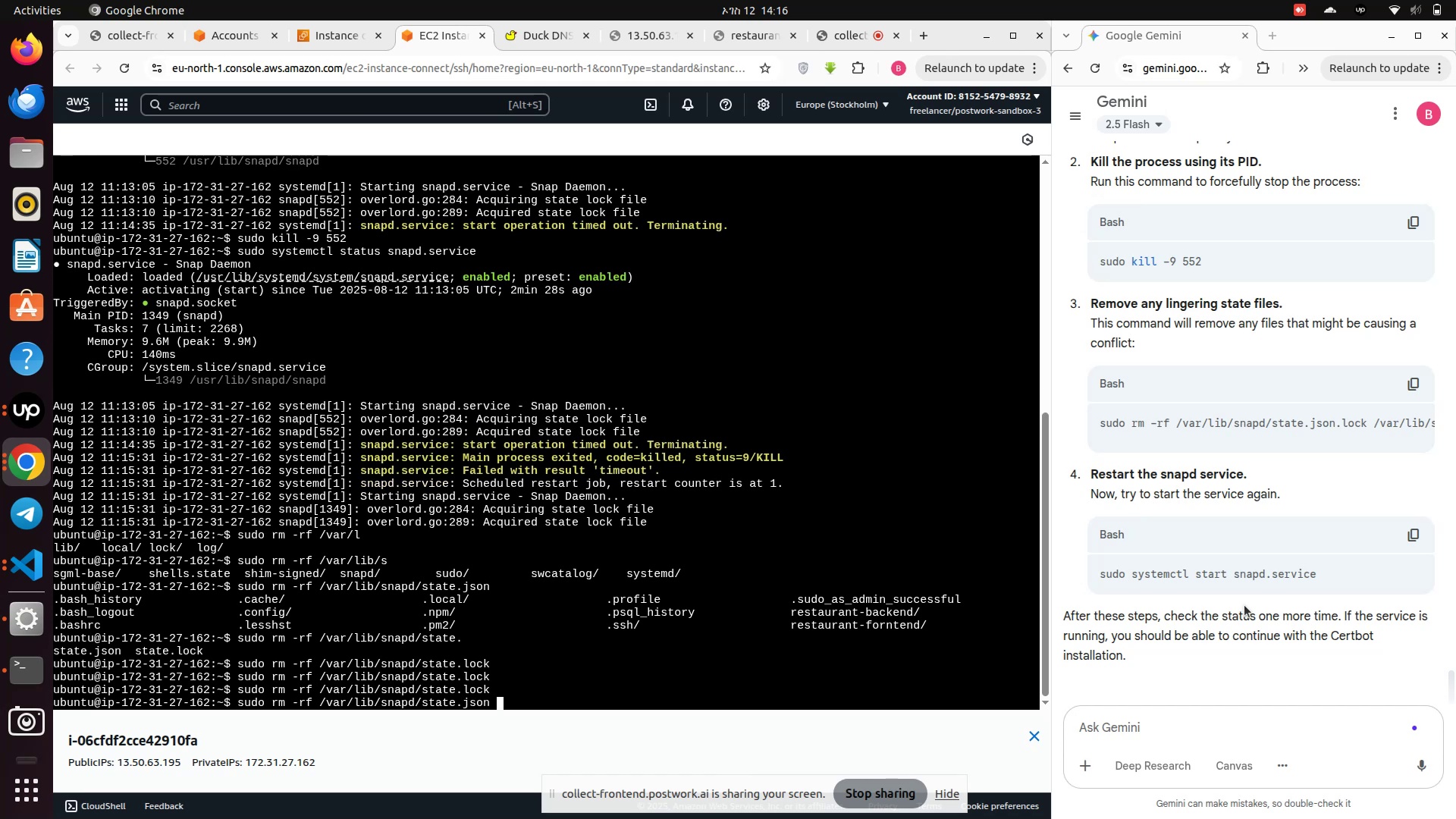 
key(Tab)
 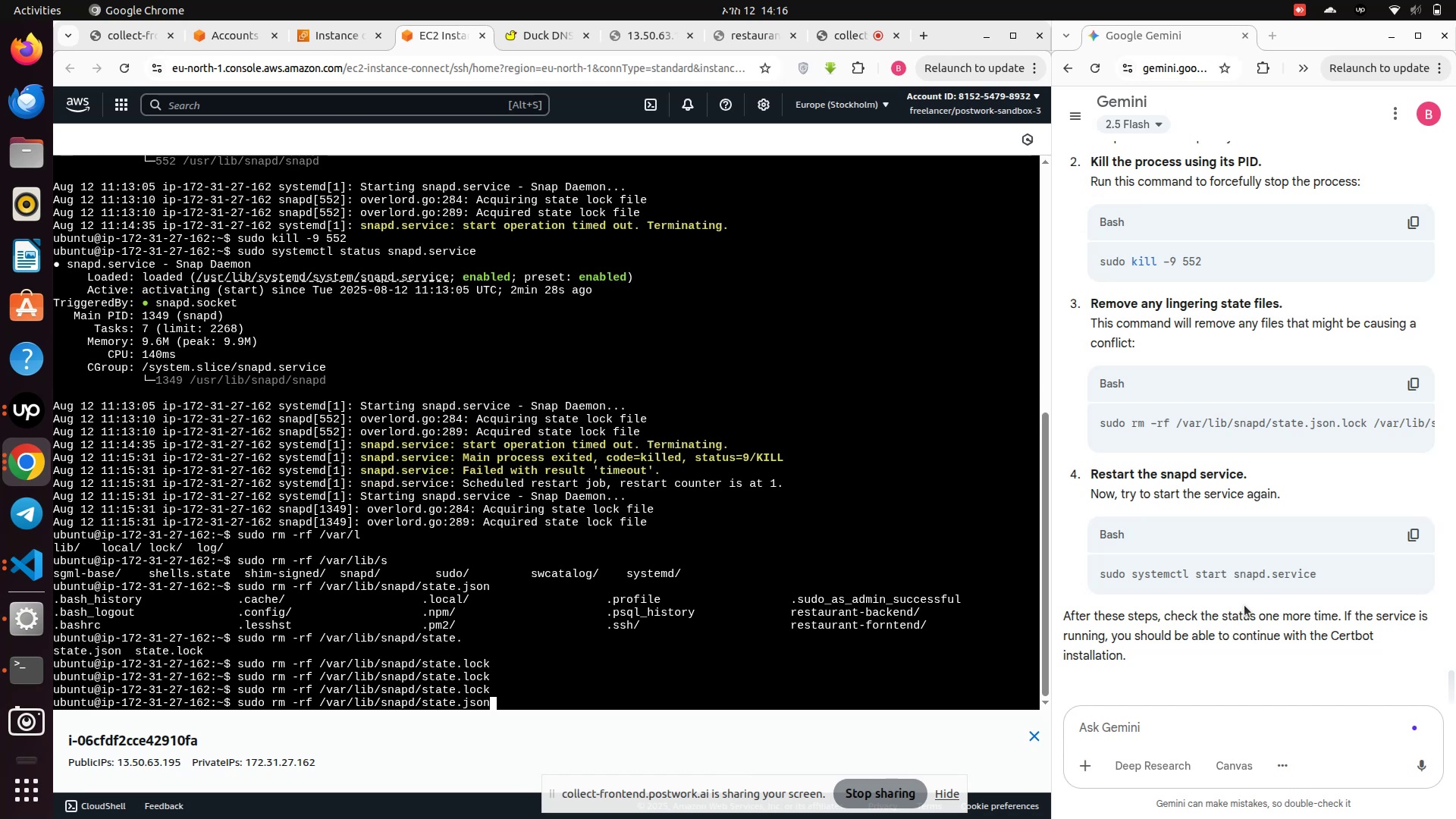 
hold_key(key=Backspace, duration=1.52)
 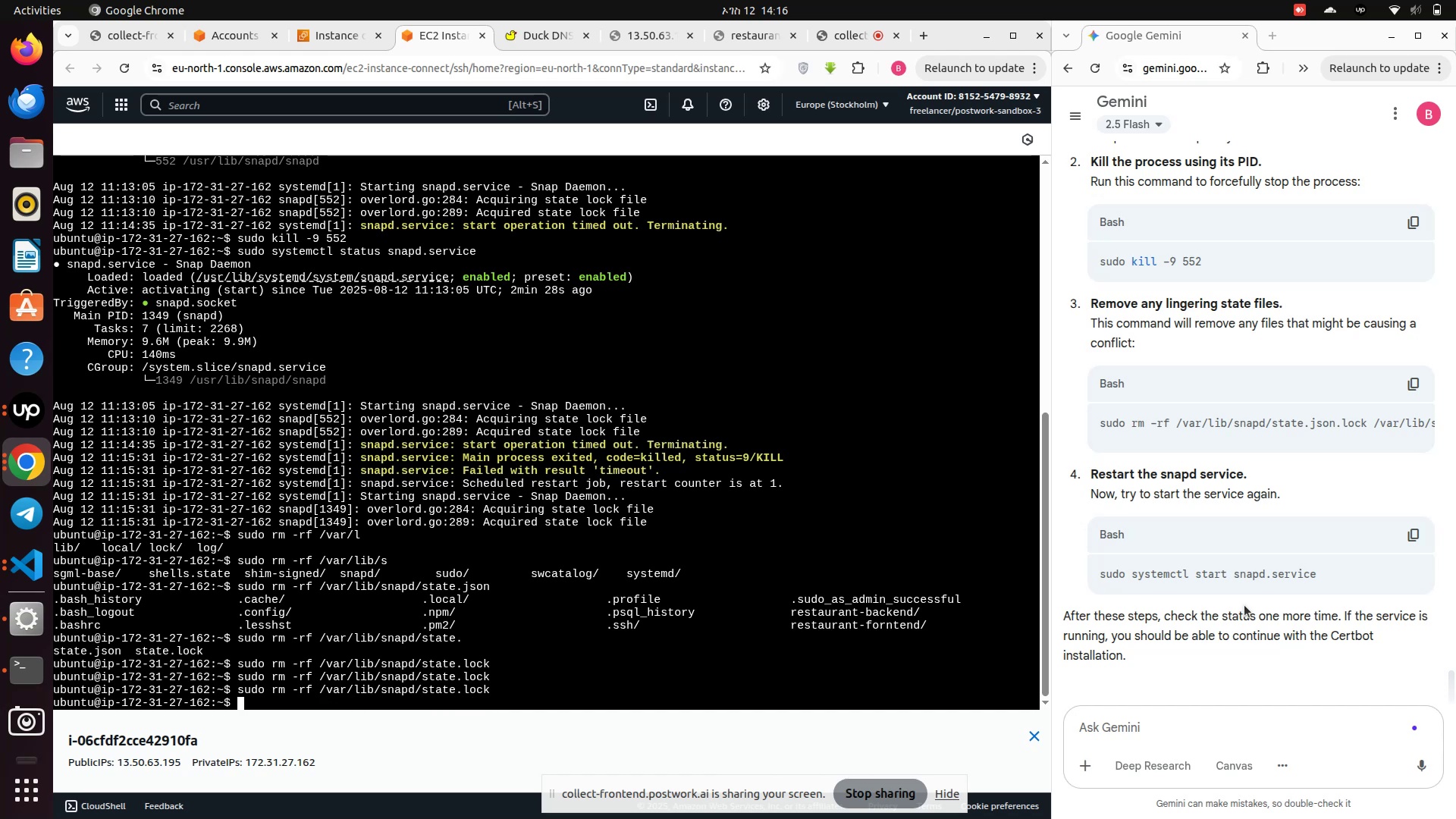 
hold_key(key=Backspace, duration=0.84)
 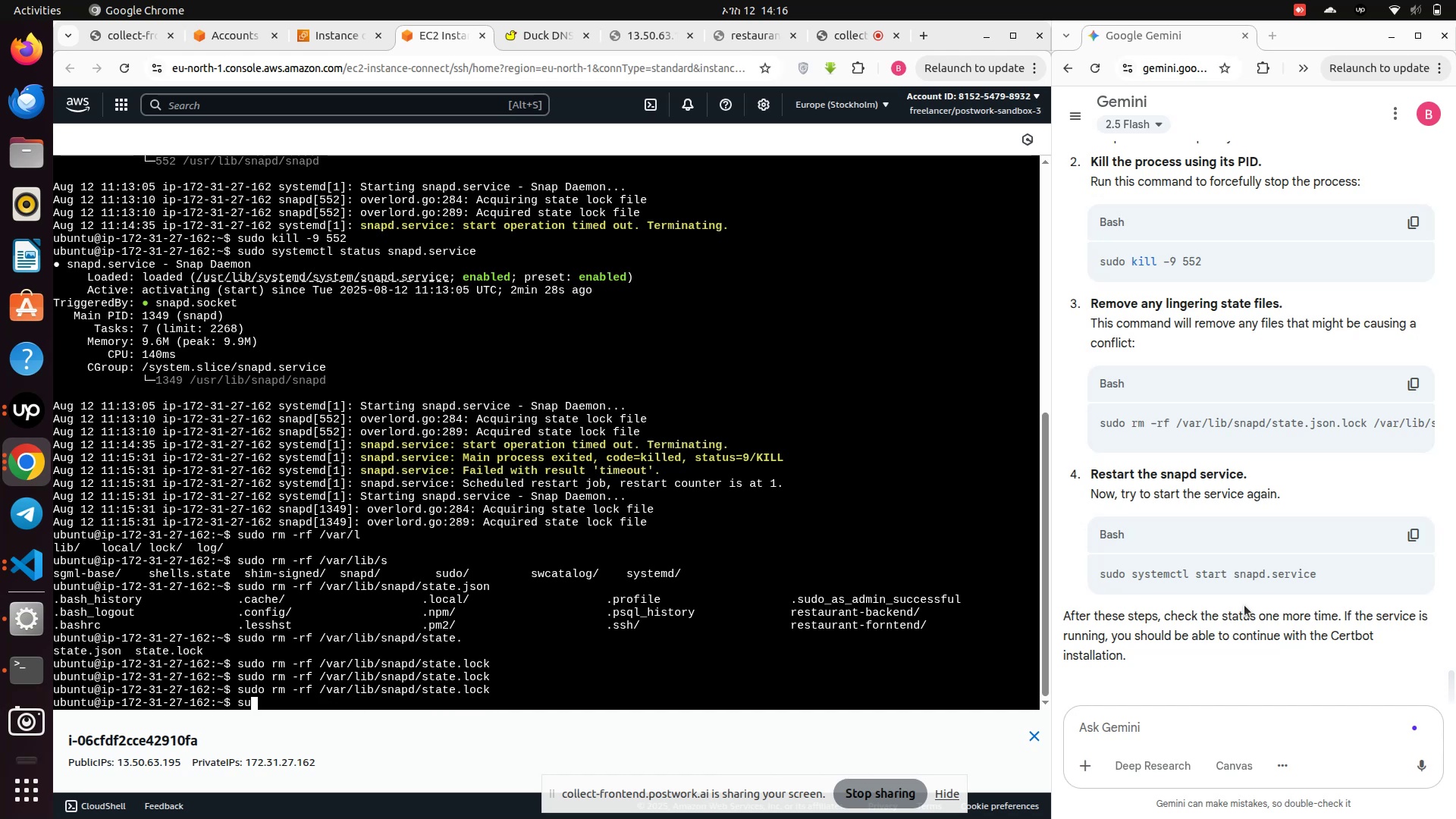 
type(sudo systemctl start snapd.service)
 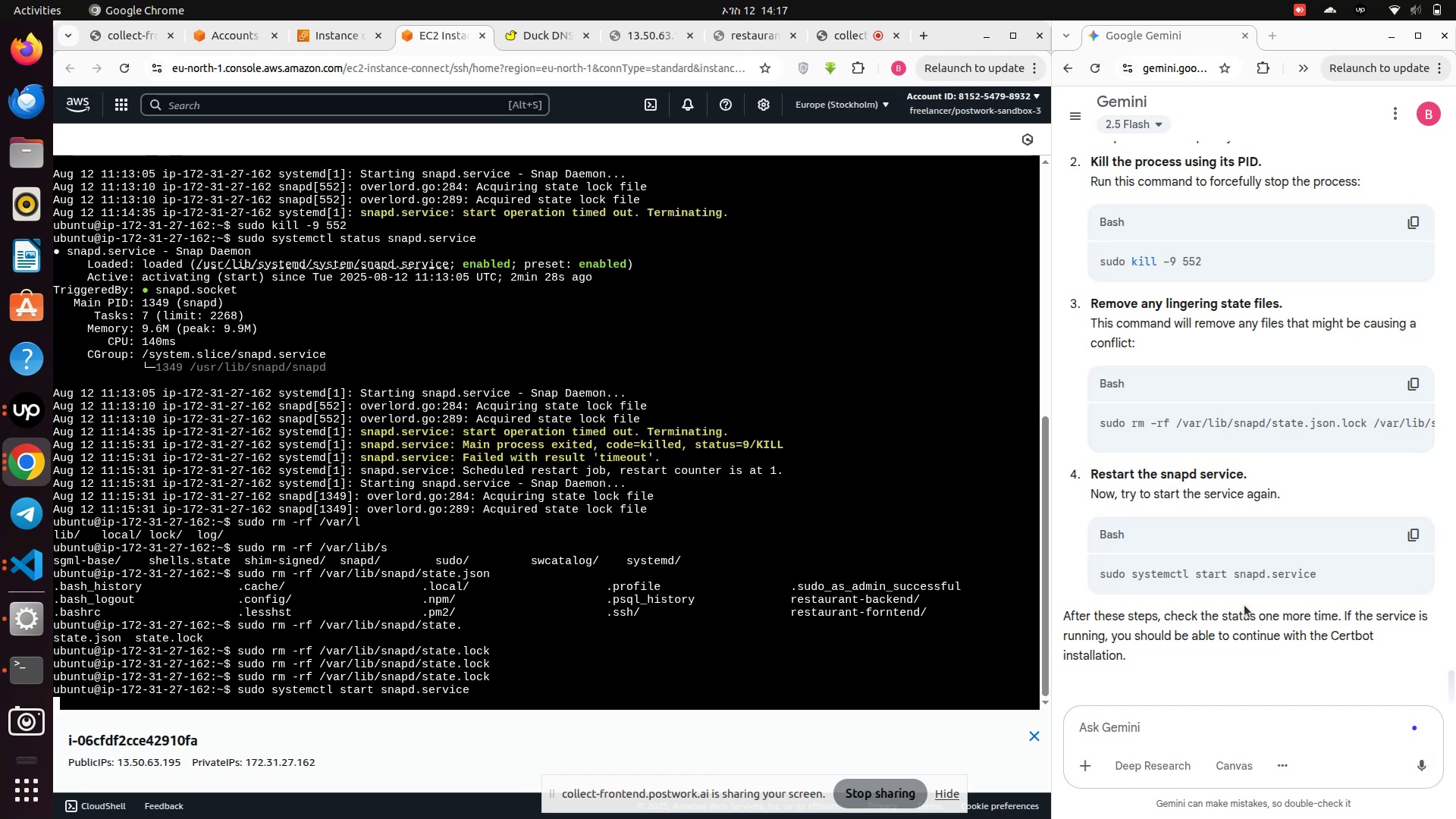 
key(Enter)
 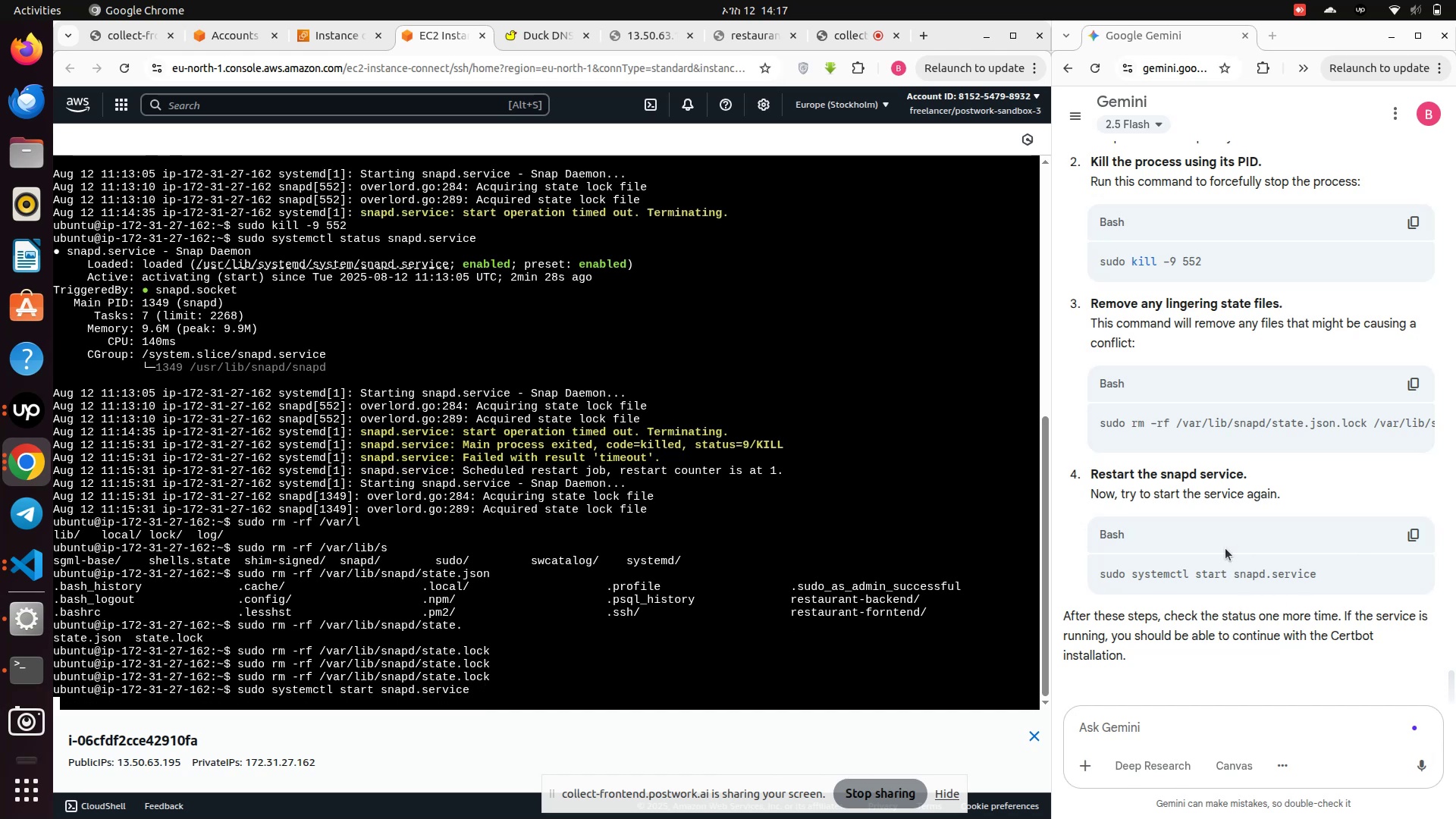 
wait(5.89)
 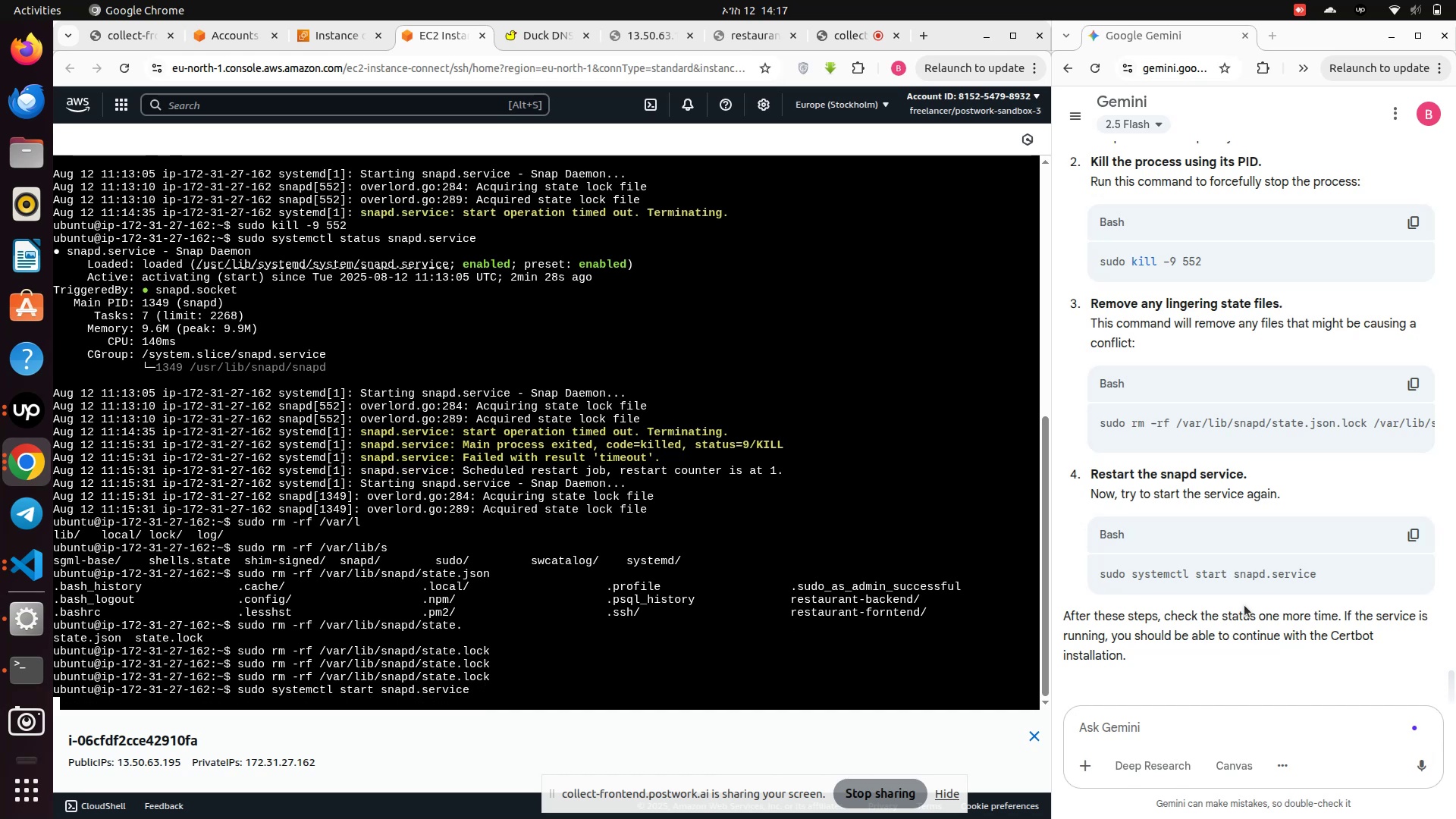 
scroll: coordinate [1225, 548], scroll_direction: down, amount: 2.0
 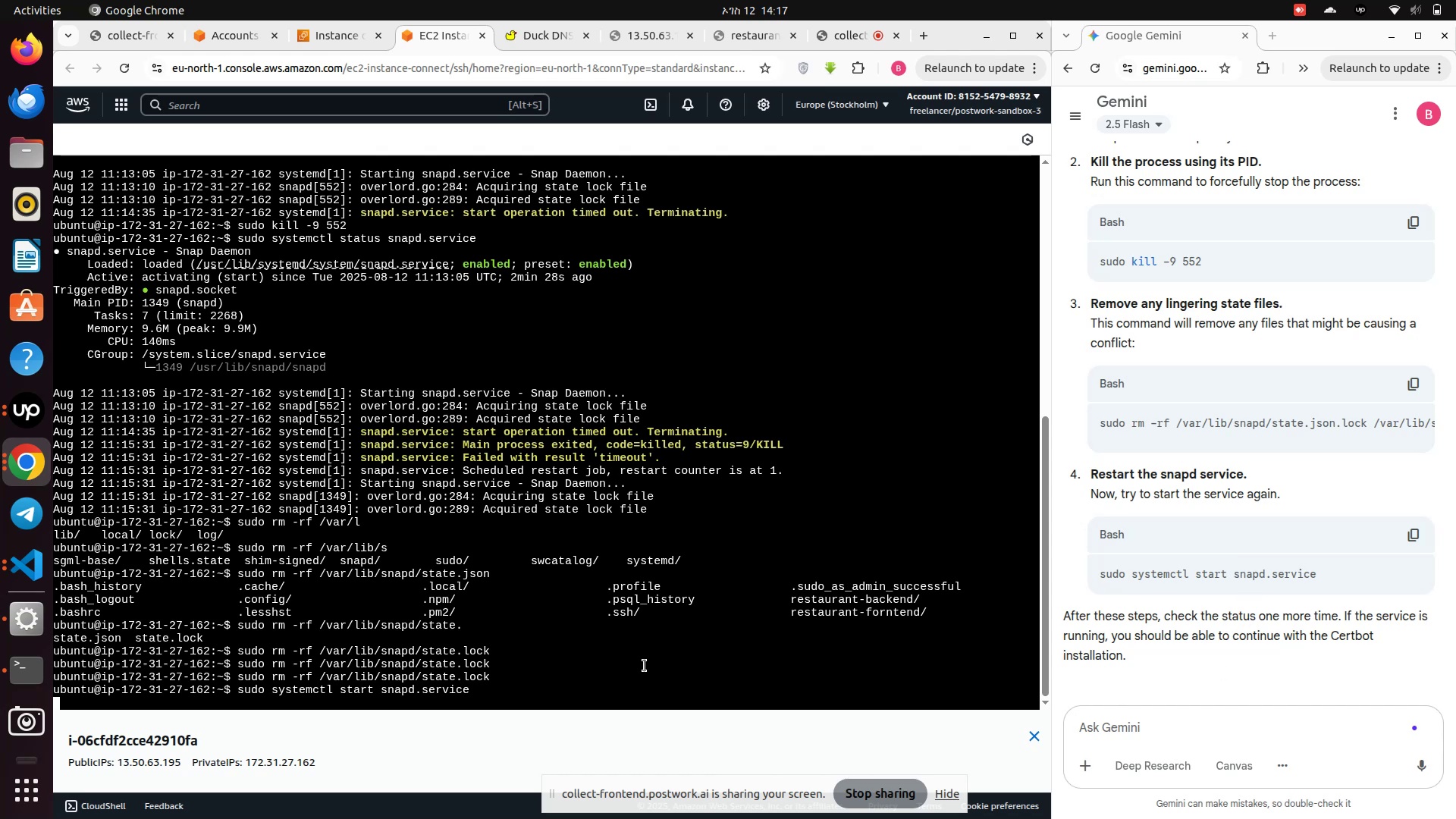 
wait(13.75)
 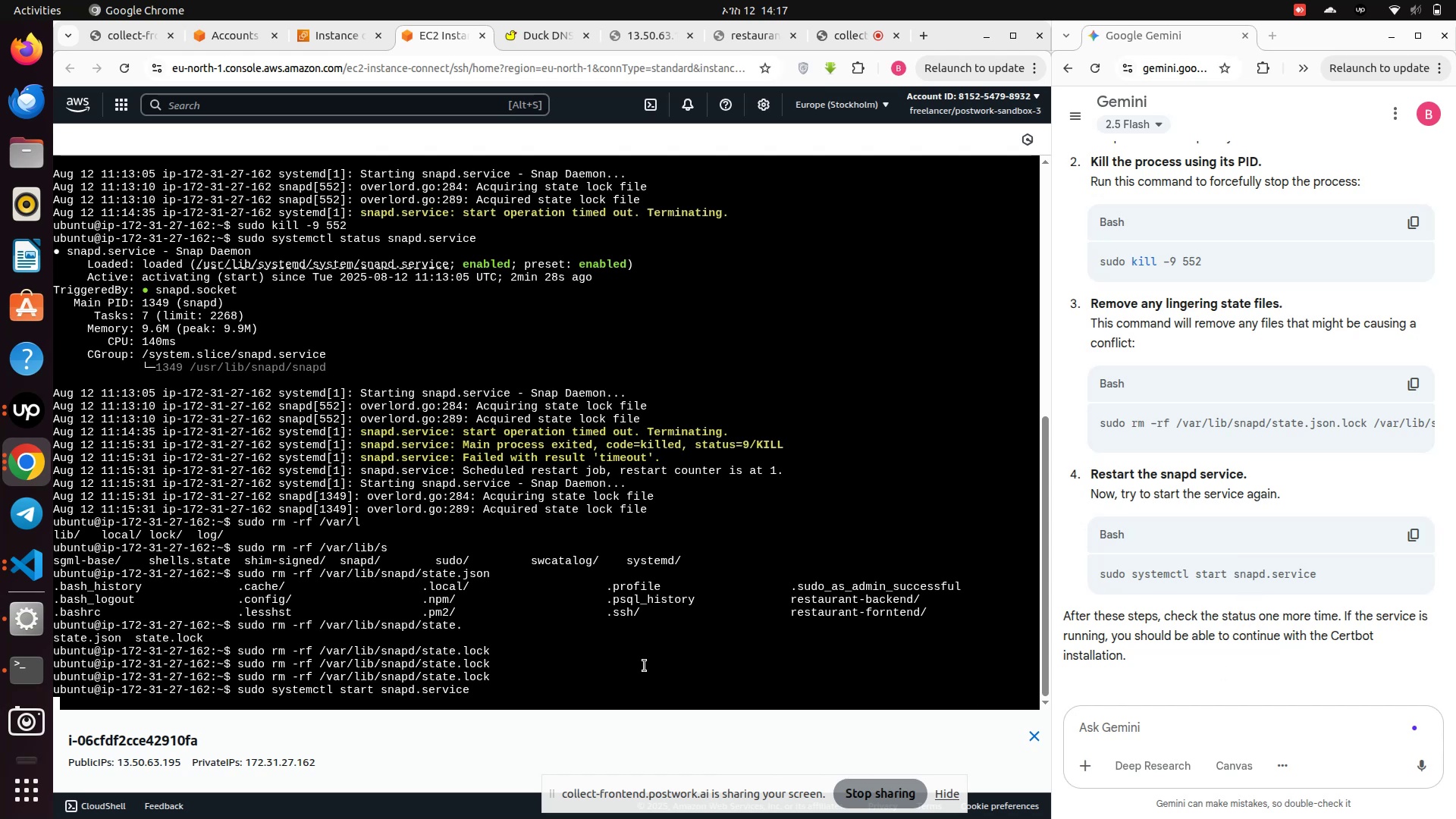 
scroll: coordinate [629, 666], scroll_direction: down, amount: 2.0
 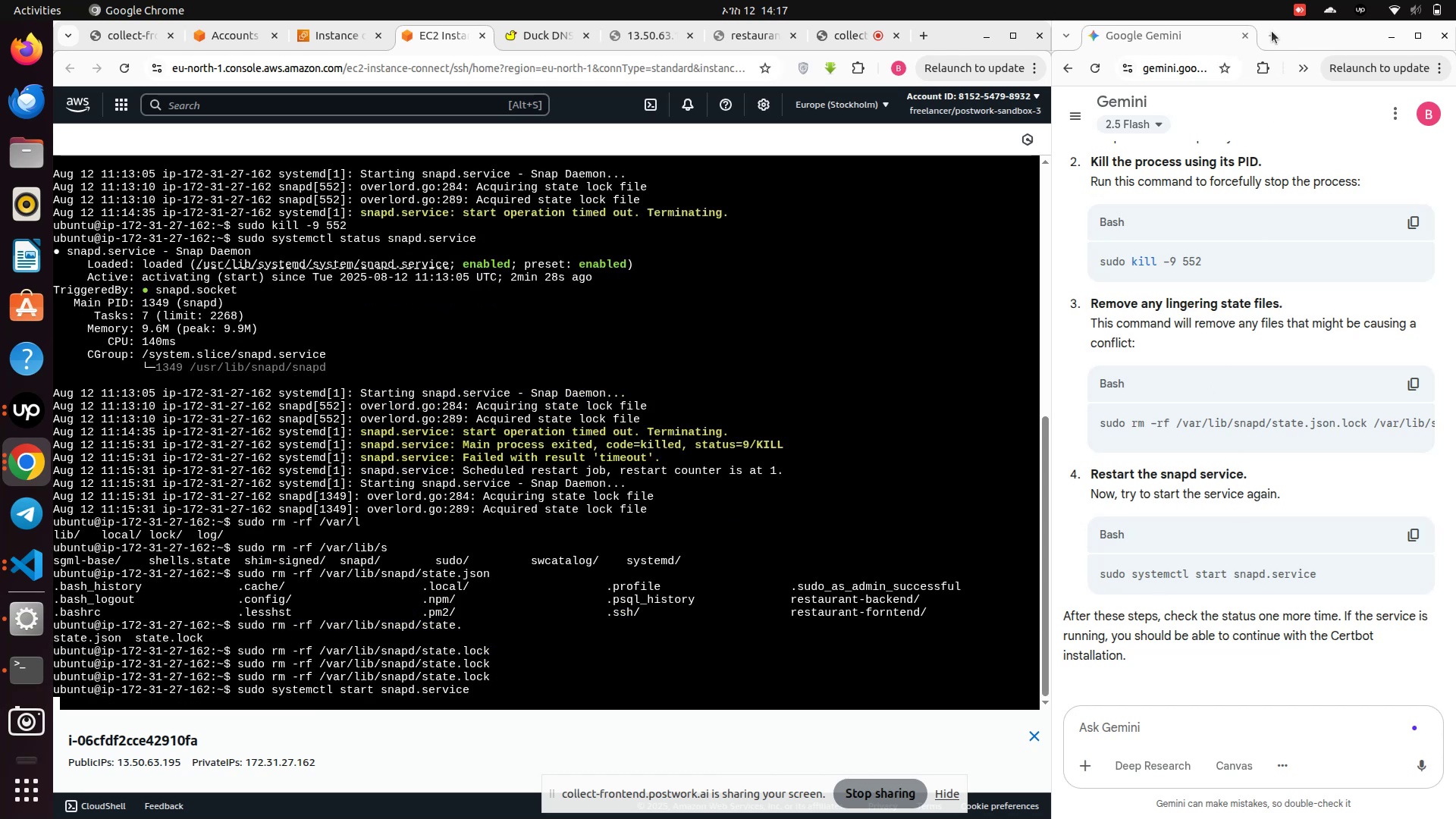 
left_click([1272, 31])
 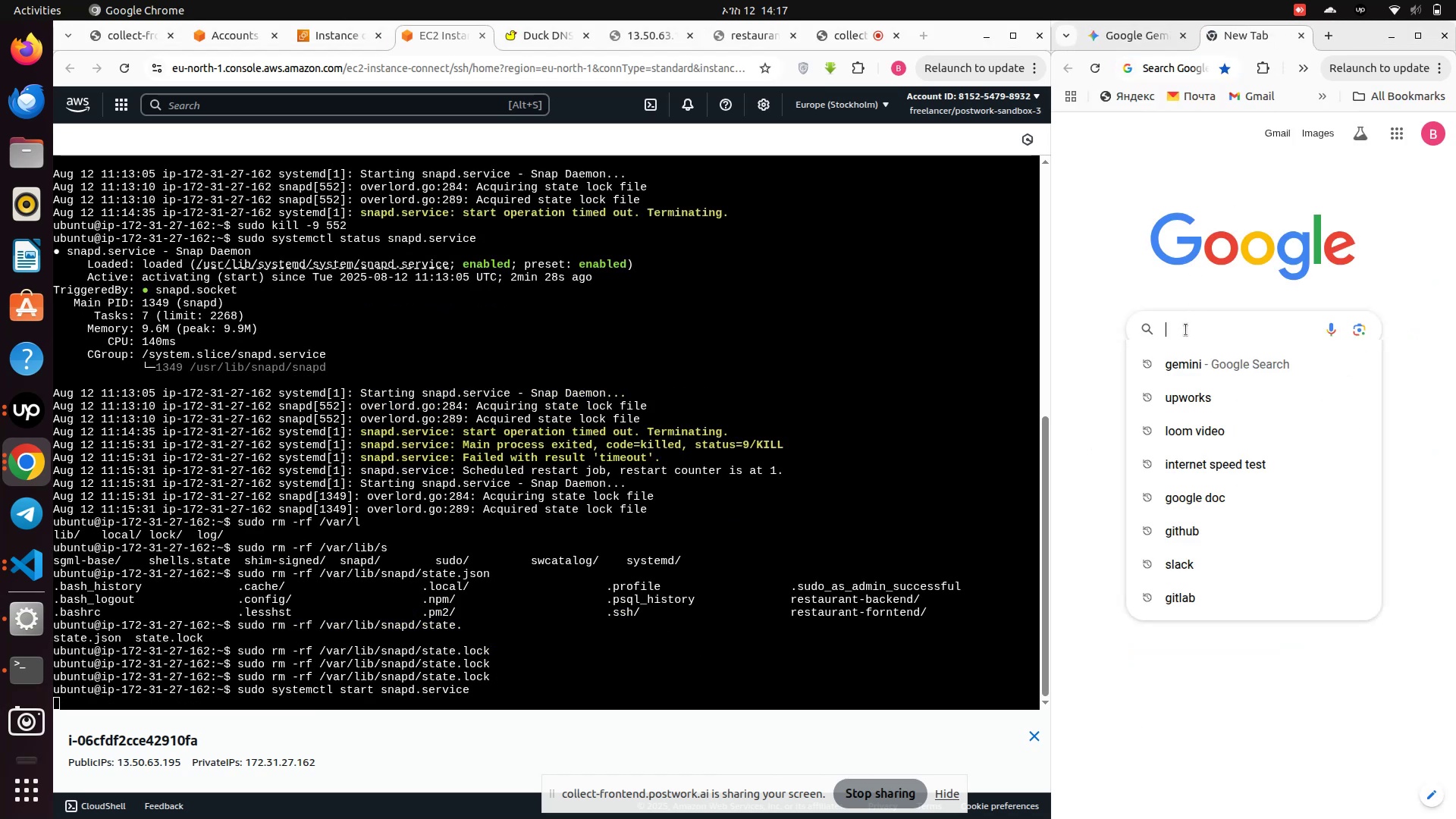 
left_click([1185, 329])
 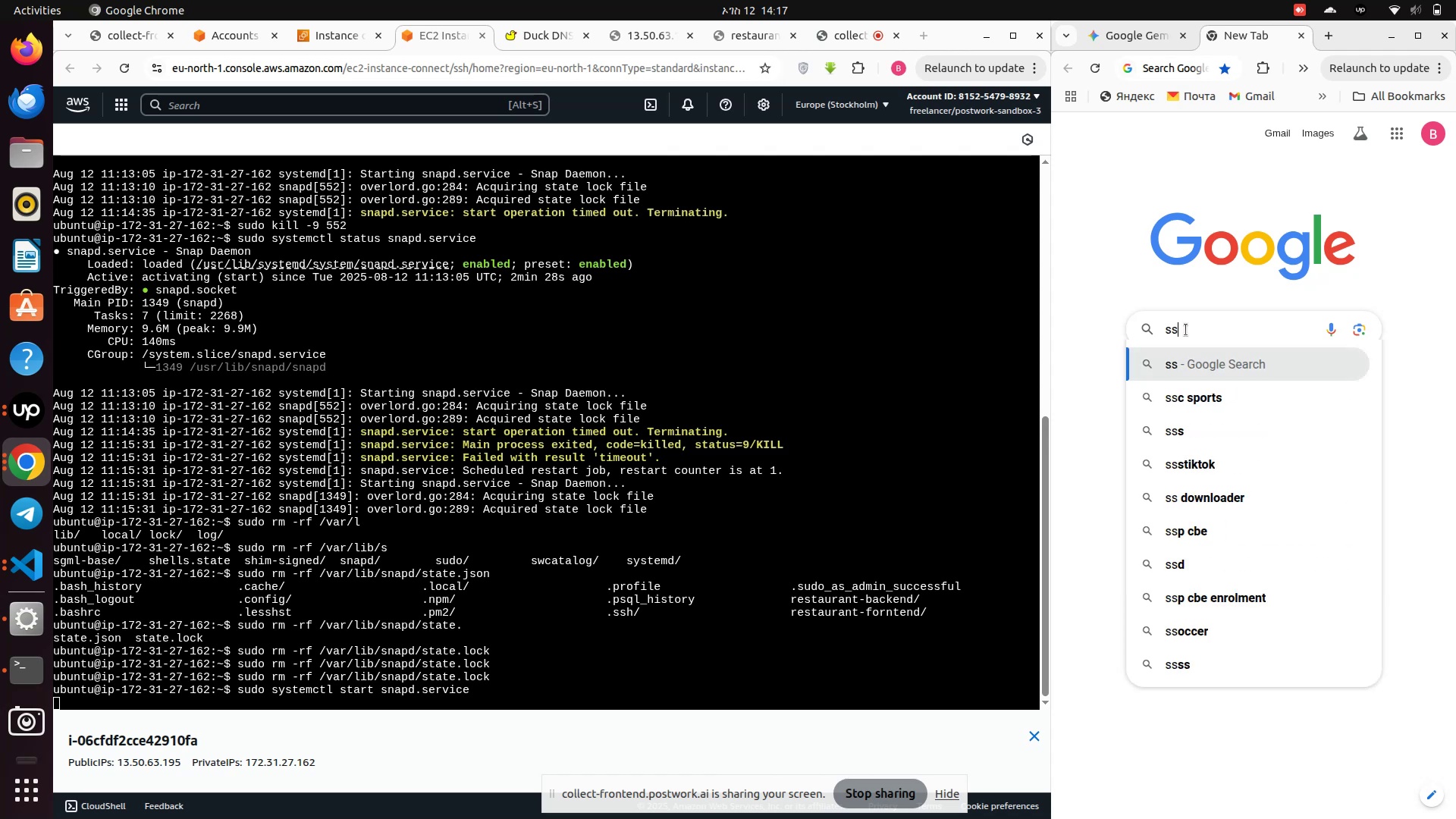 
type(ssl )
 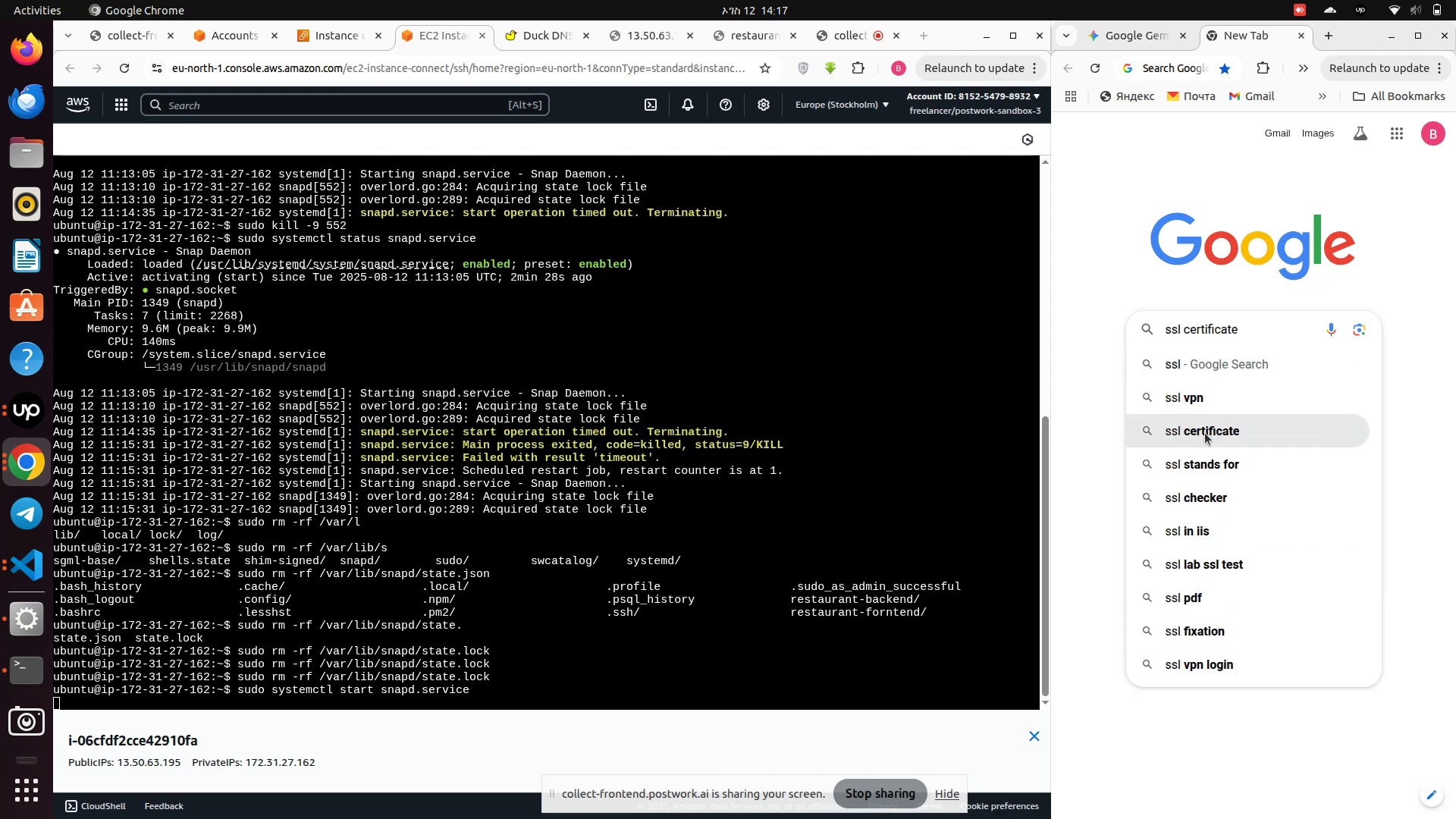 
left_click([1205, 433])
 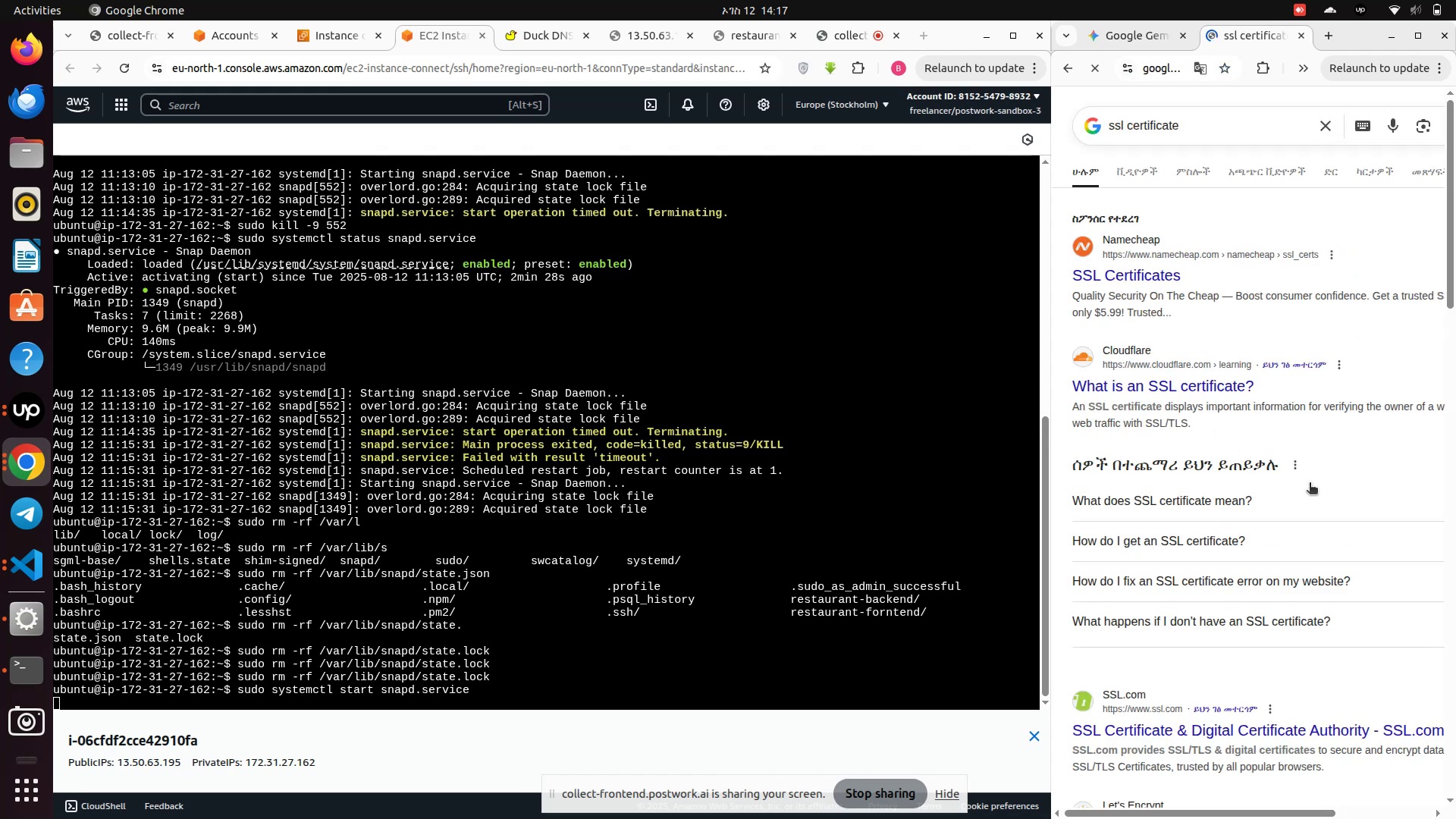 
scroll: coordinate [1310, 484], scroll_direction: down, amount: 6.0
 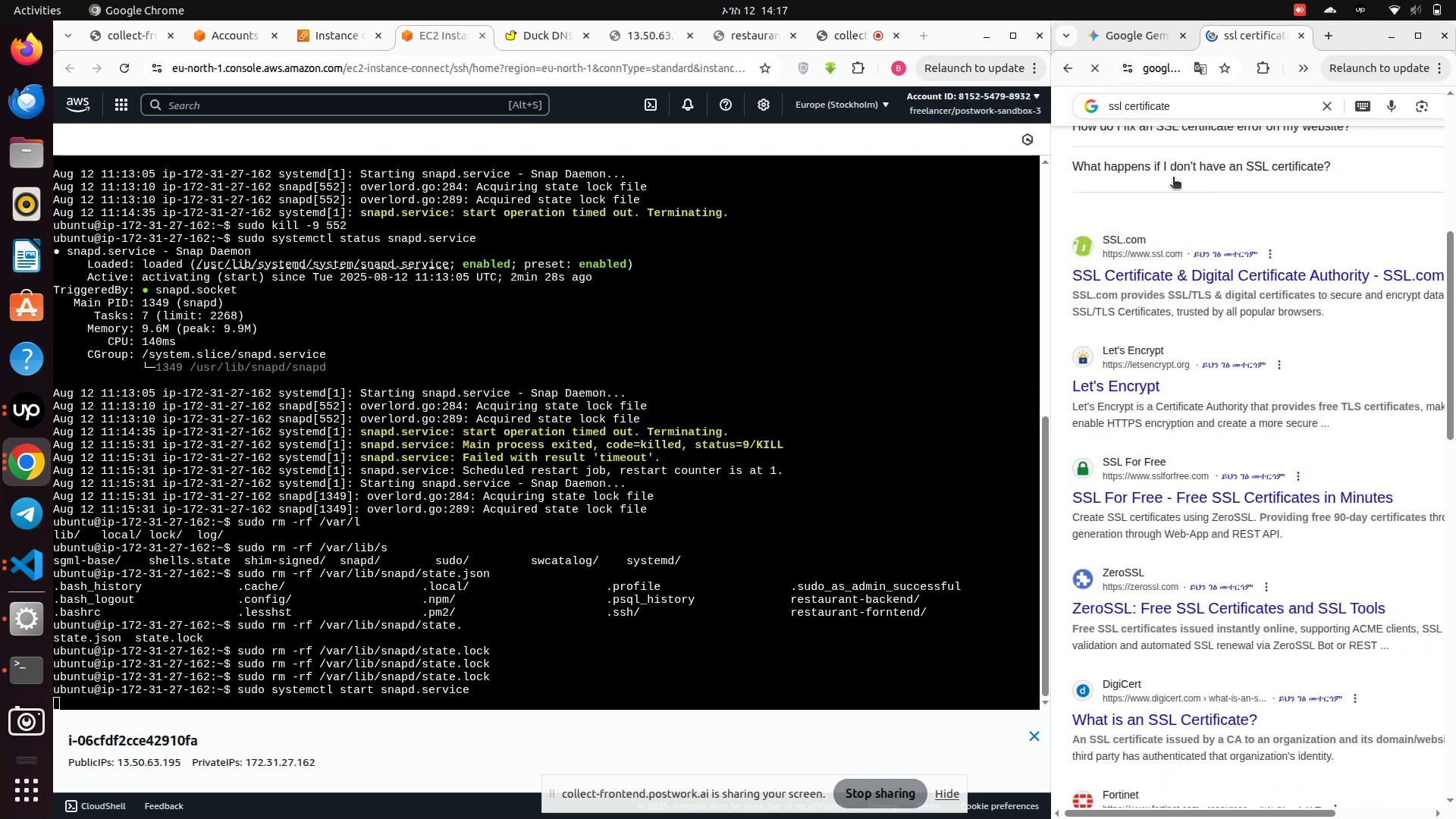 
scroll: coordinate [1312, 475], scroll_direction: up, amount: 4.0
 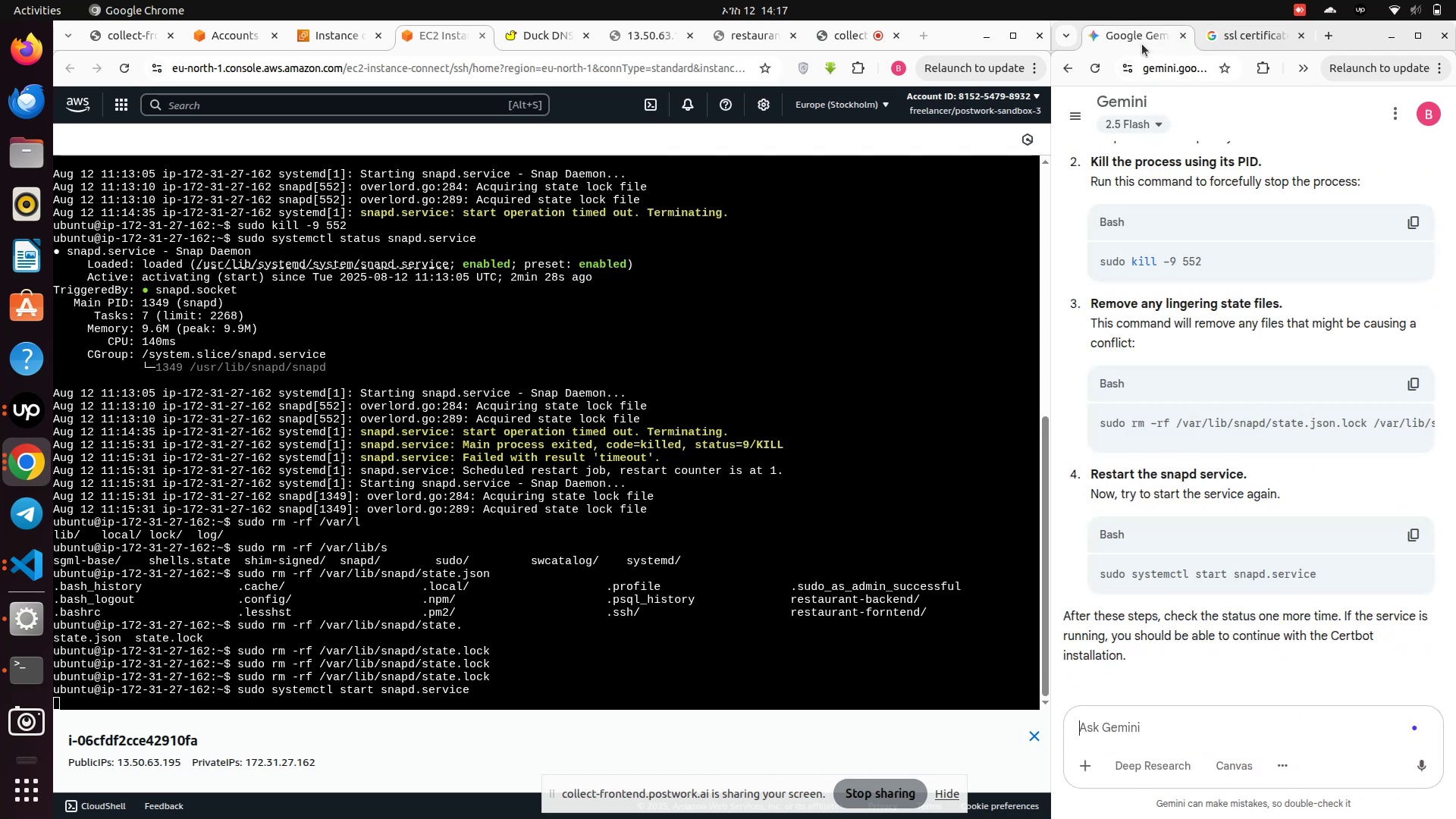 
left_click([1142, 44])
 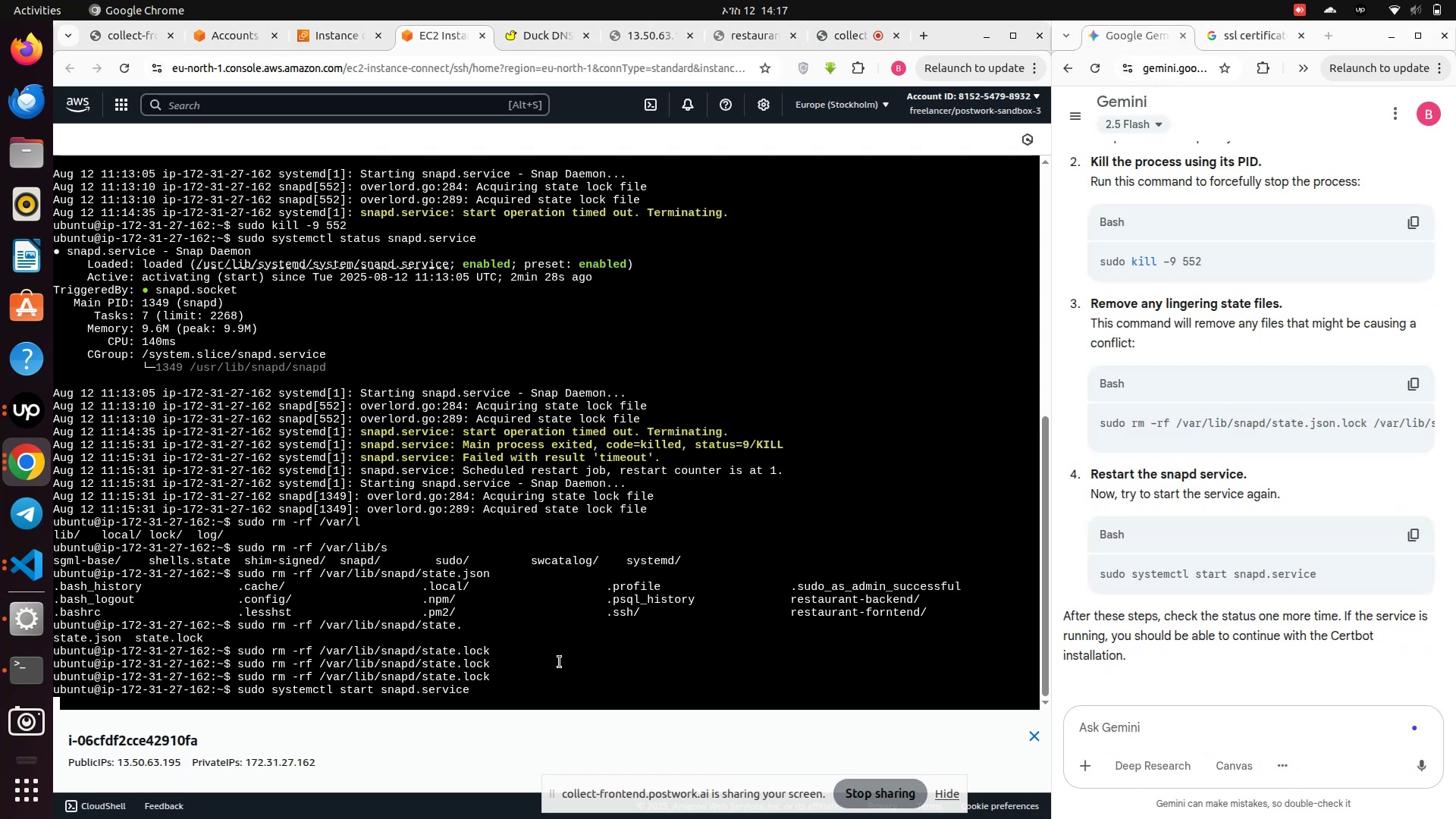 
left_click([560, 662])
 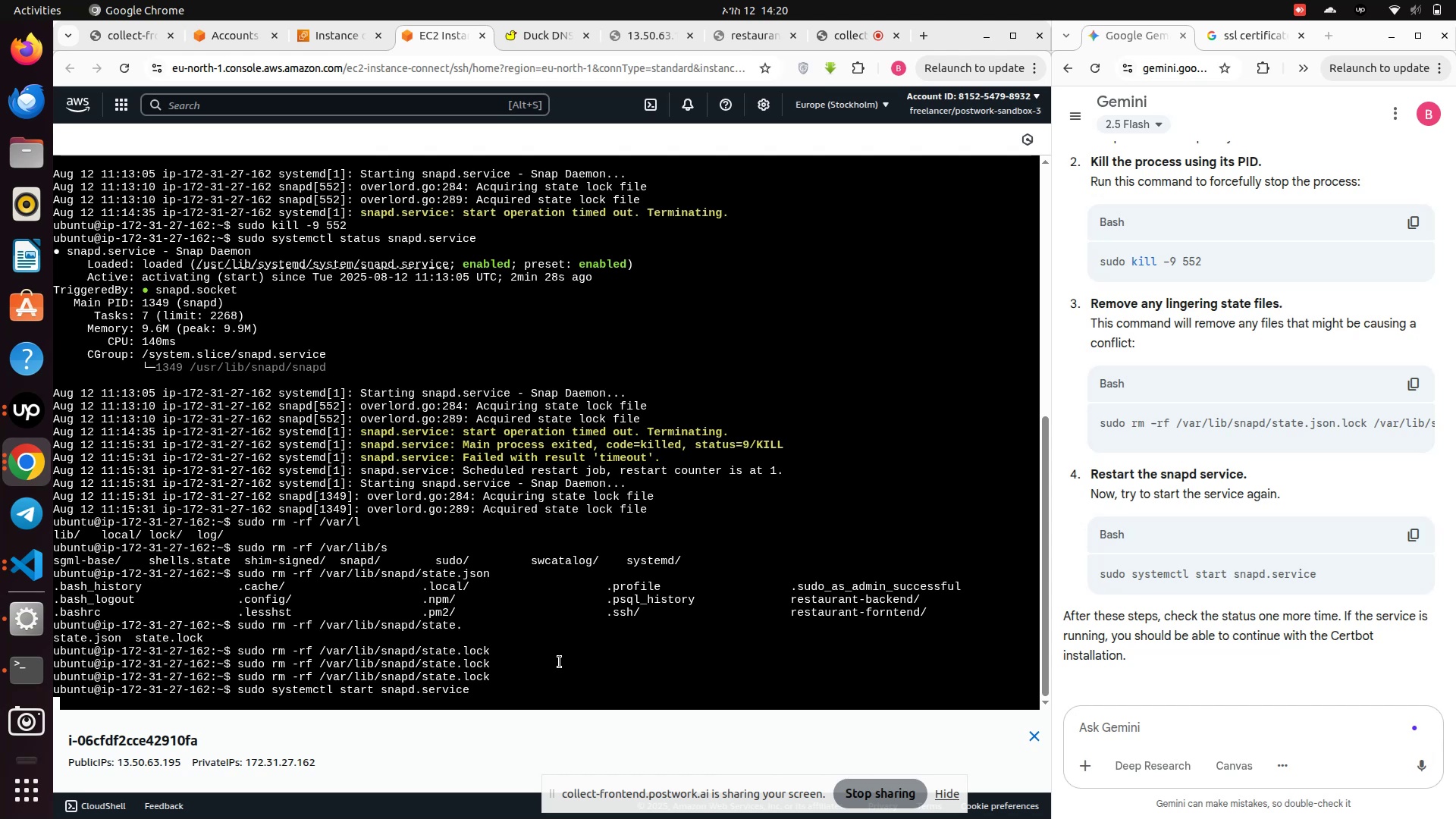 
wait(157.73)
 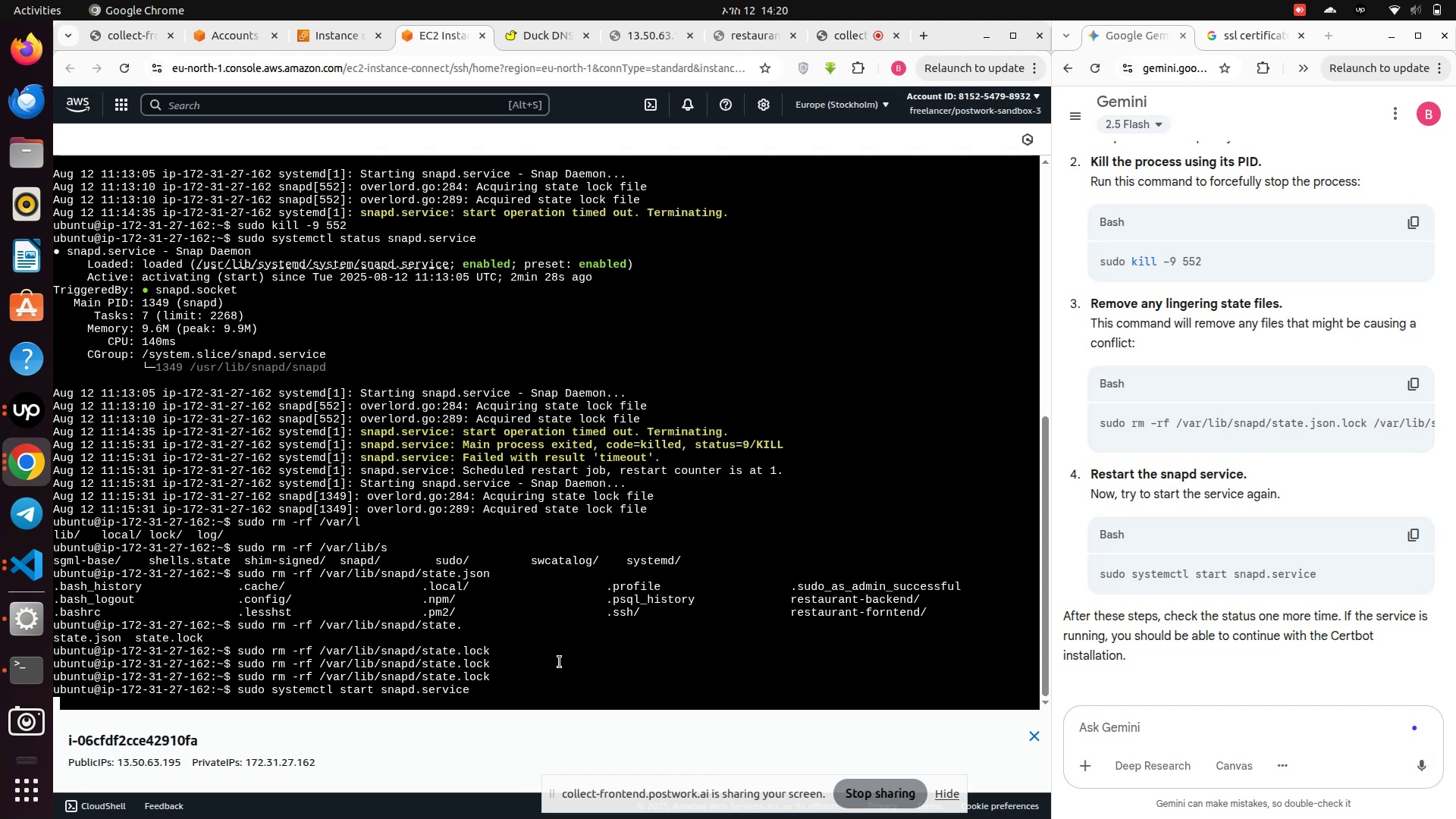 
key(Control+Z)
 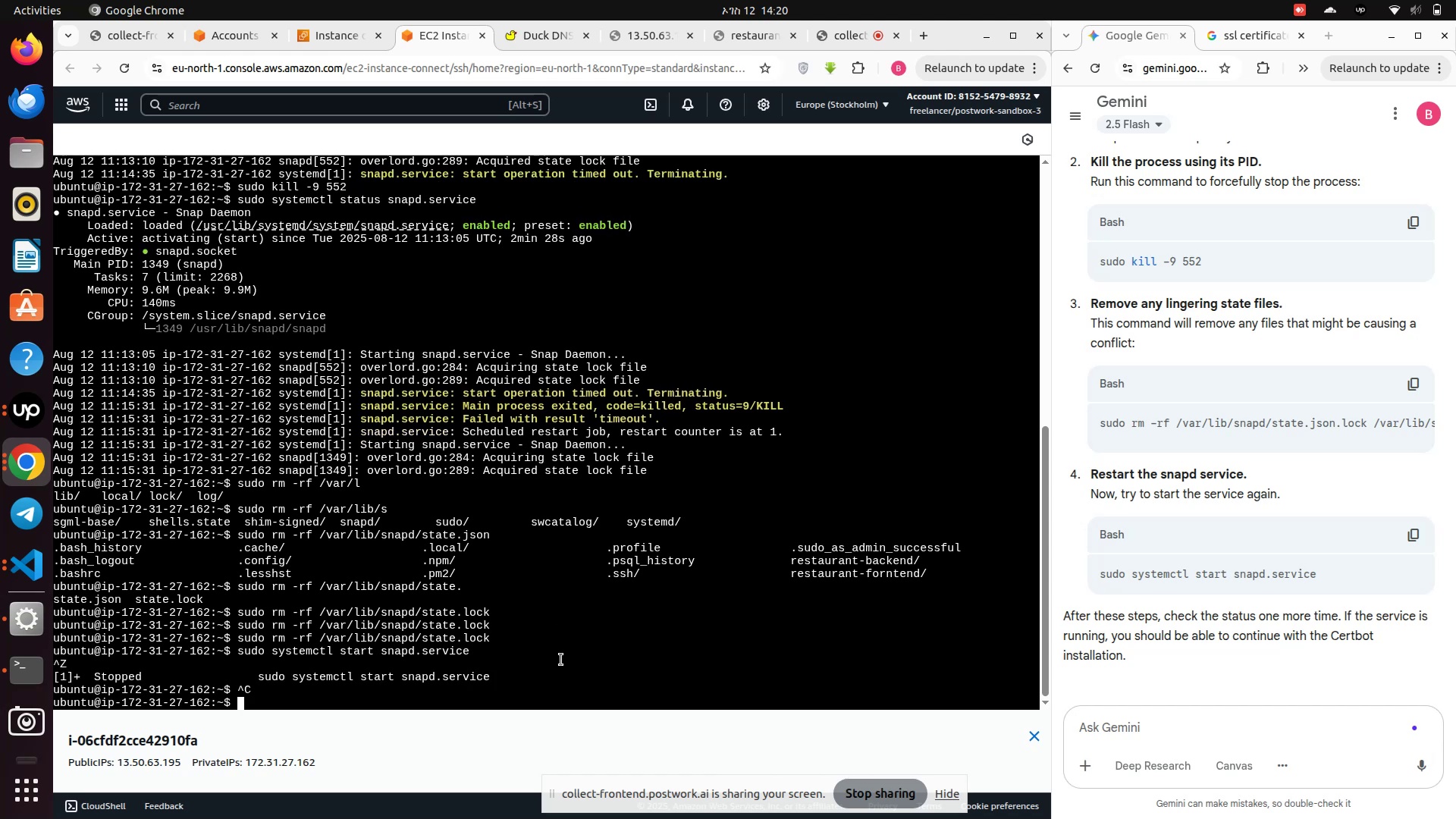 
key(Control+C)
 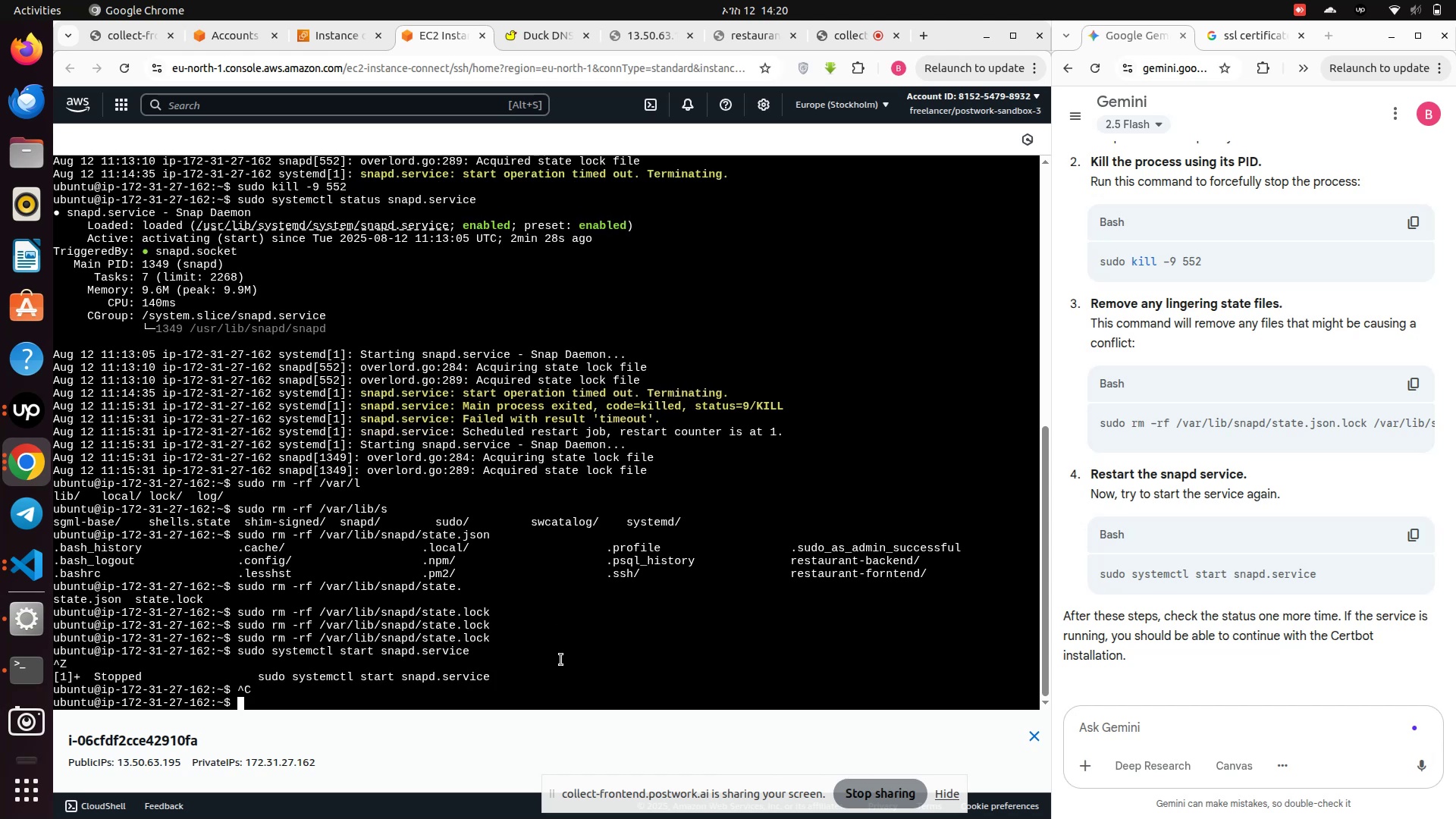 
type(cd res)
key(Tab)
type(b)
key(Tab)
 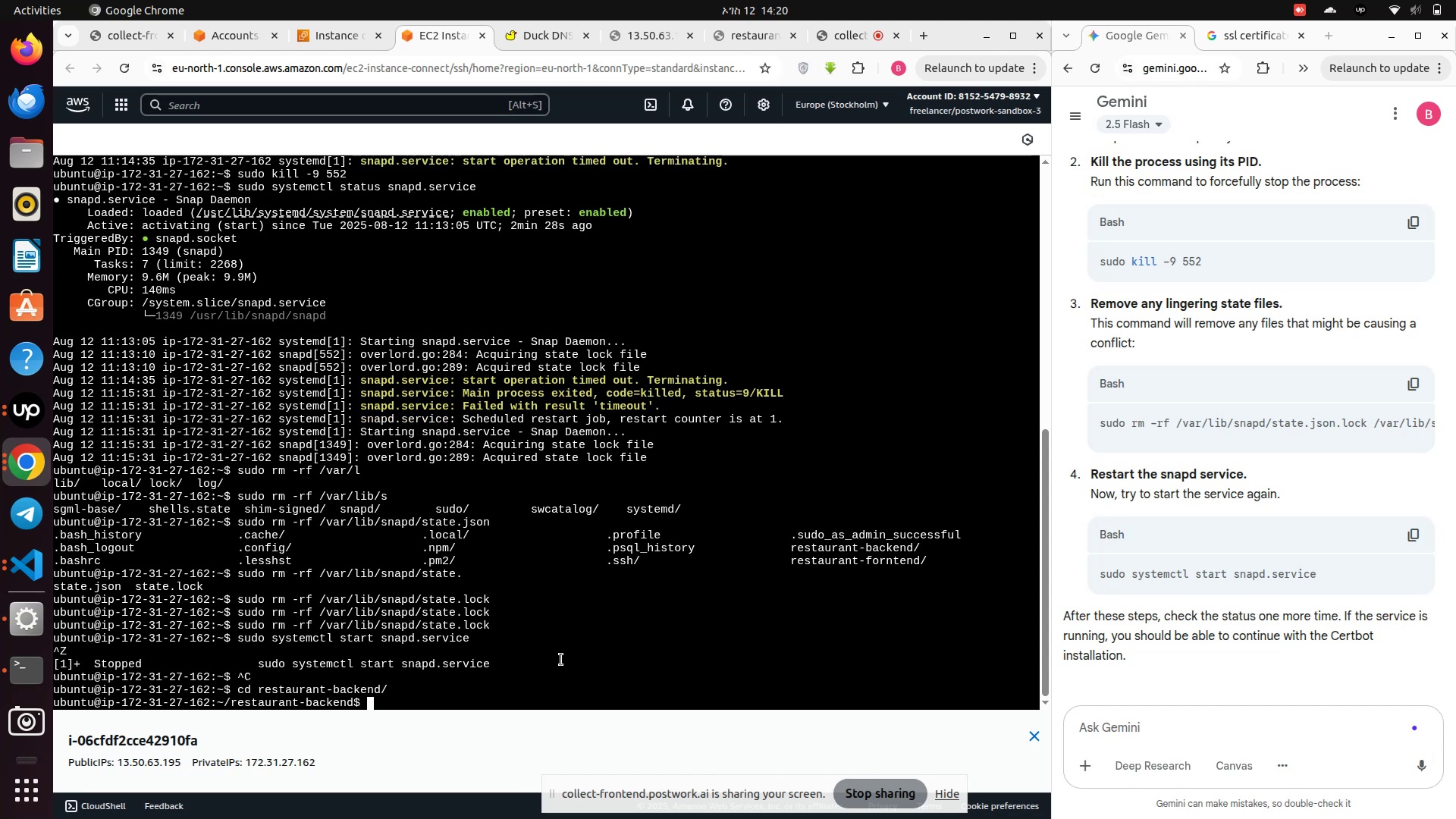 
key(Enter)
 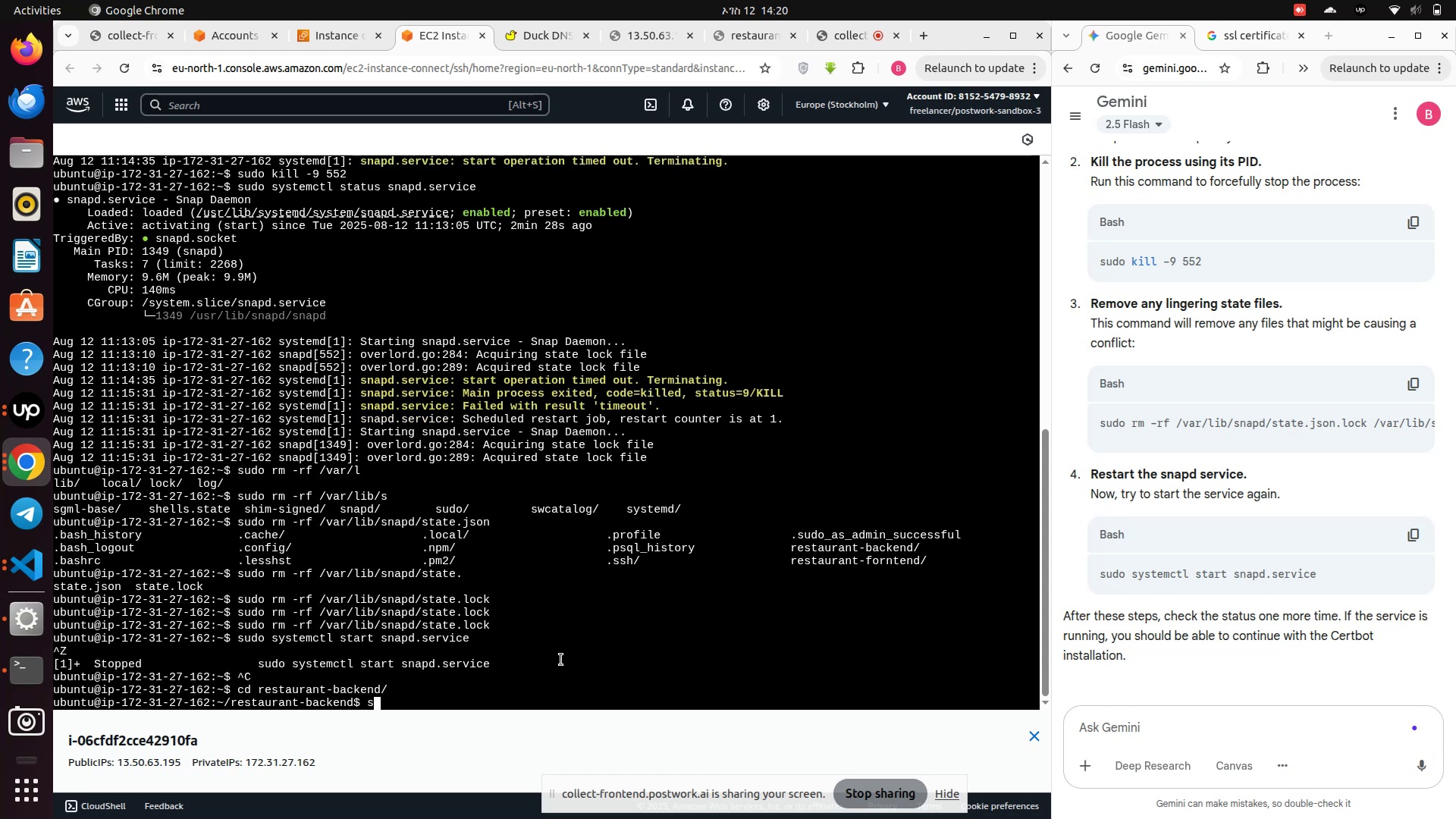 
type(sudo apt update)
 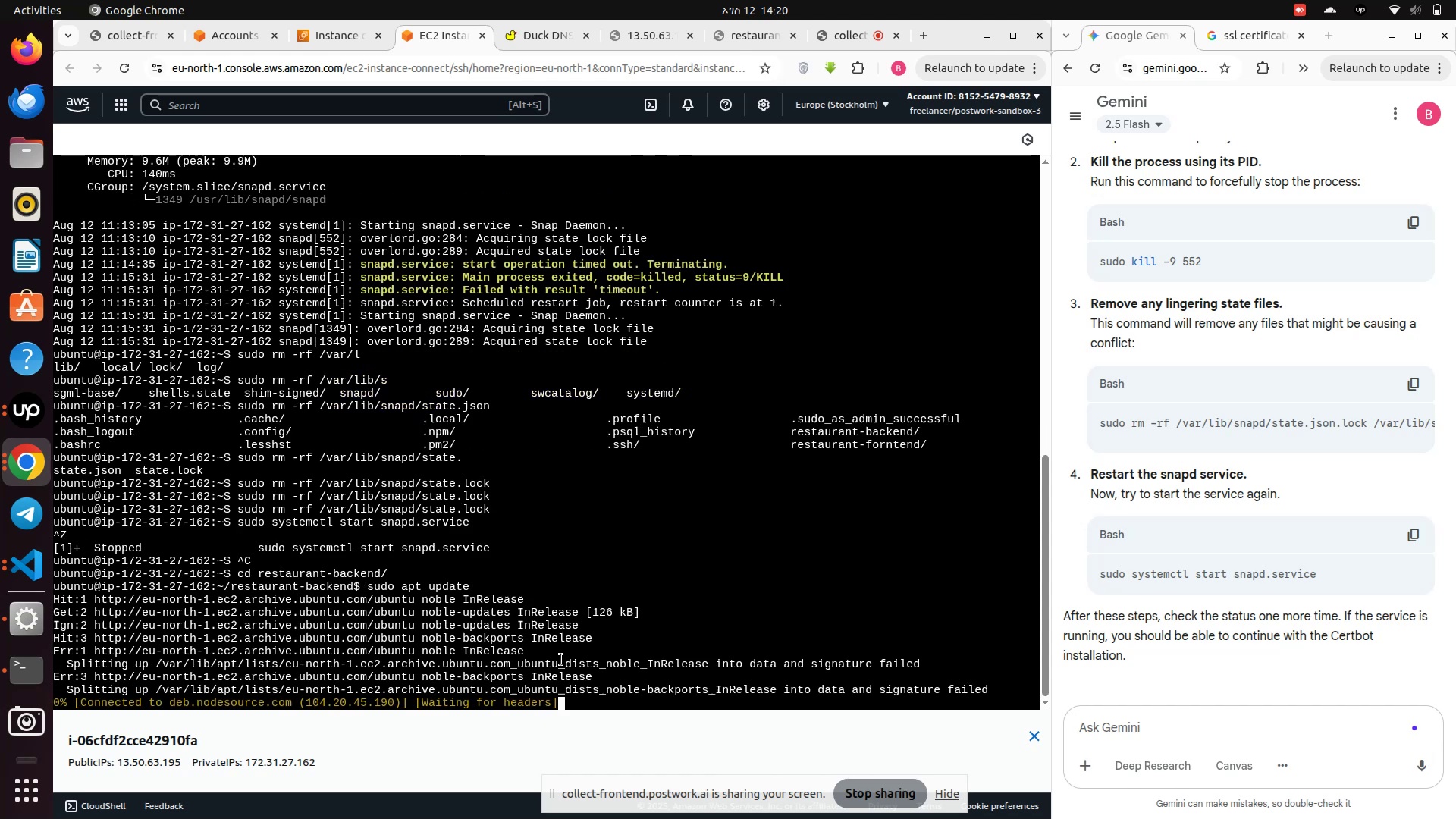 
key(Enter)
 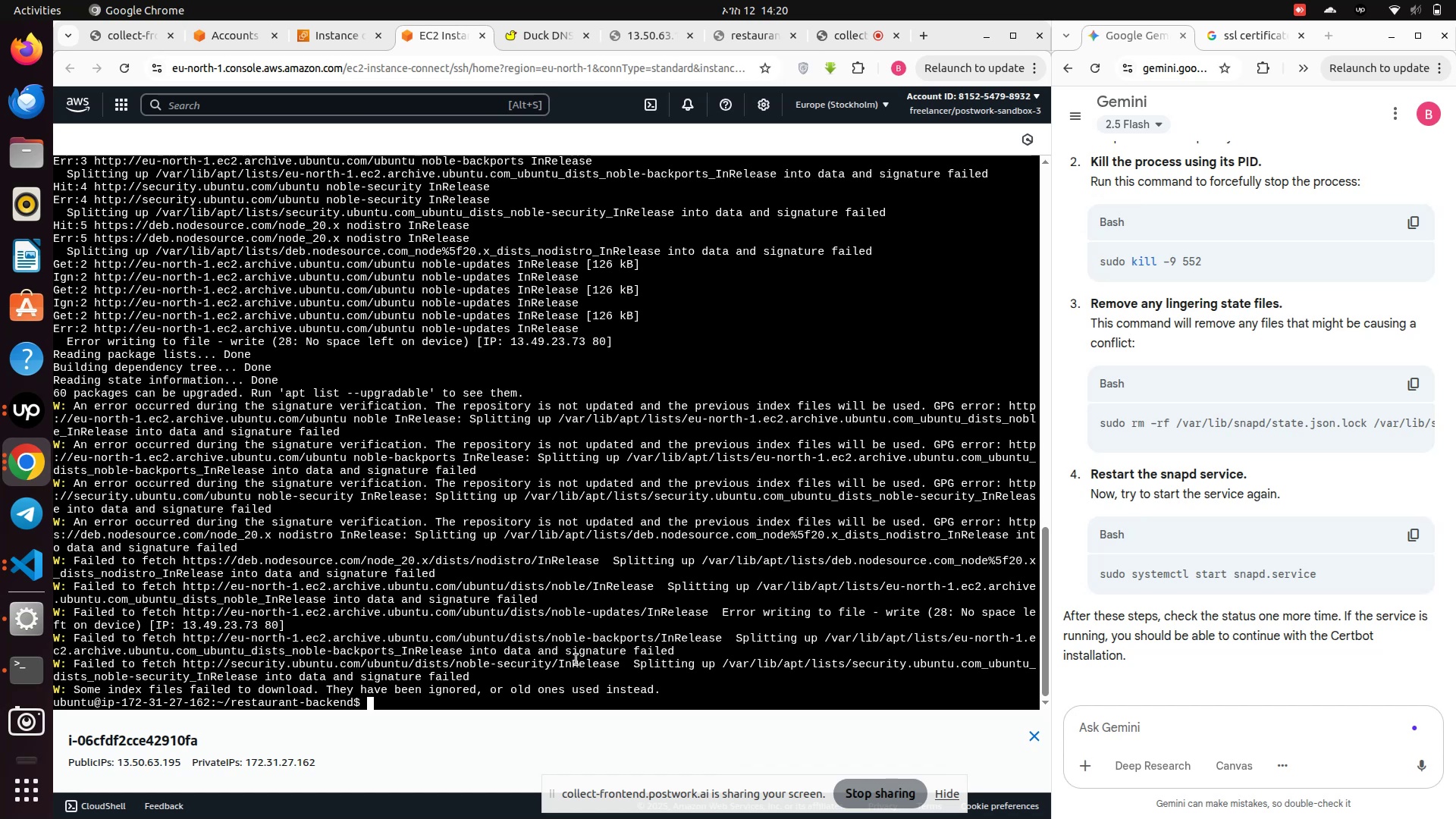 
wait(22.14)
 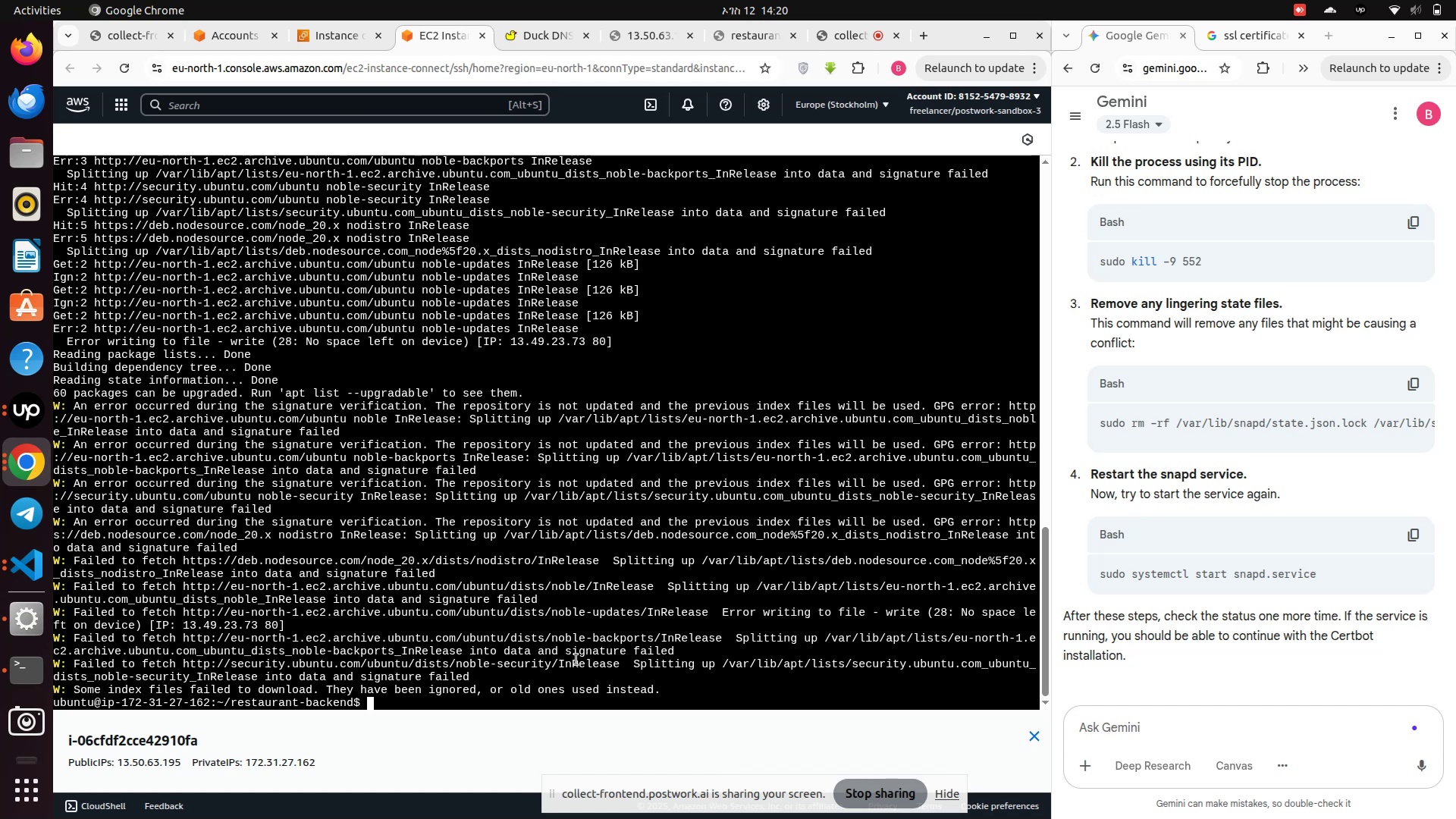 
type(sudon install )
key(Backspace)
key(Backspace)
key(Backspace)
key(Backspace)
type(sudo apt install ca)
key(Backspace)
type(erb)
key(Backspace)
type(tboo)
key(Backspace)
type(t python3-certbot-nginx -y)
 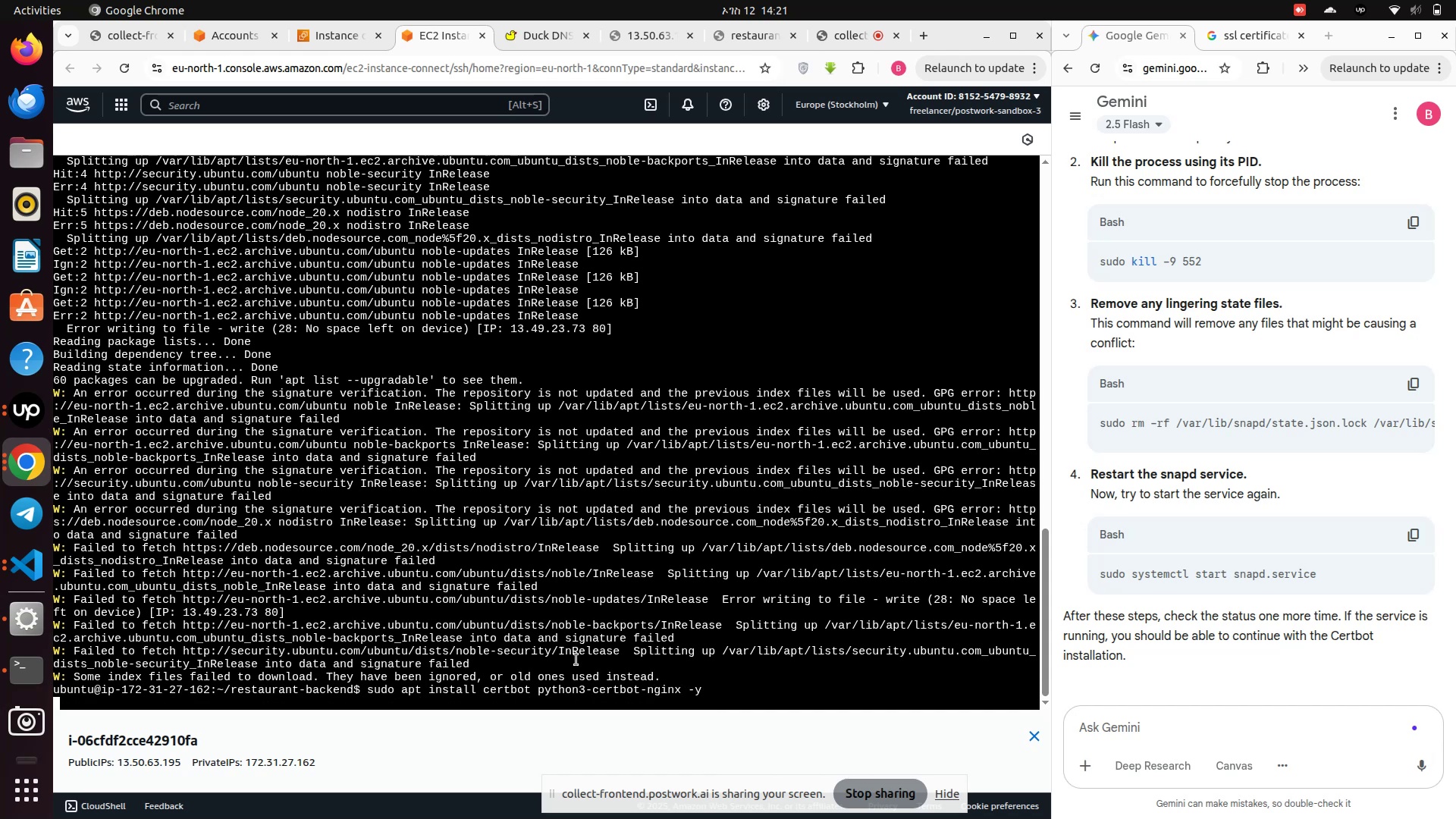 
key(Enter)
 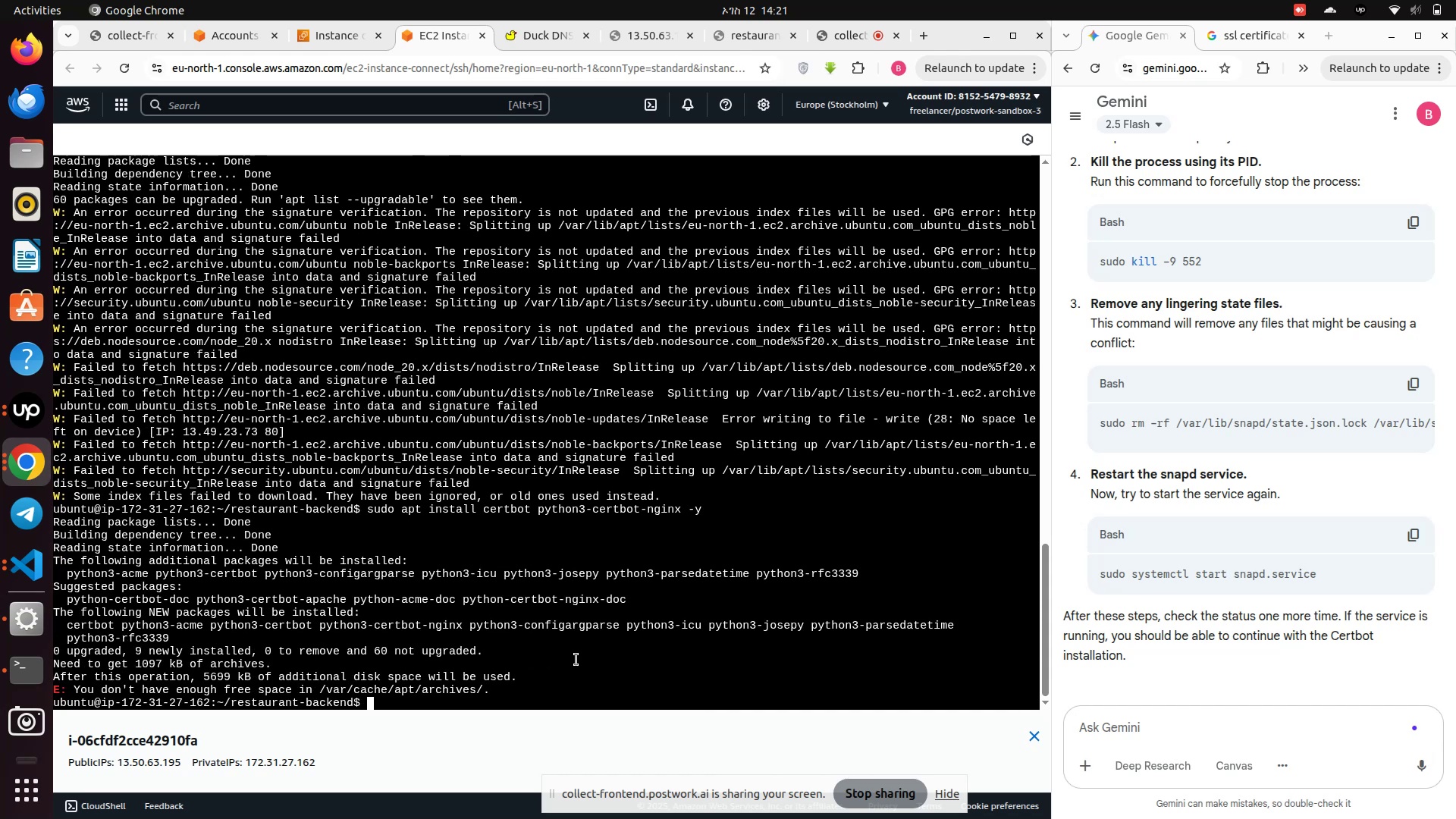 
wait(8.16)
 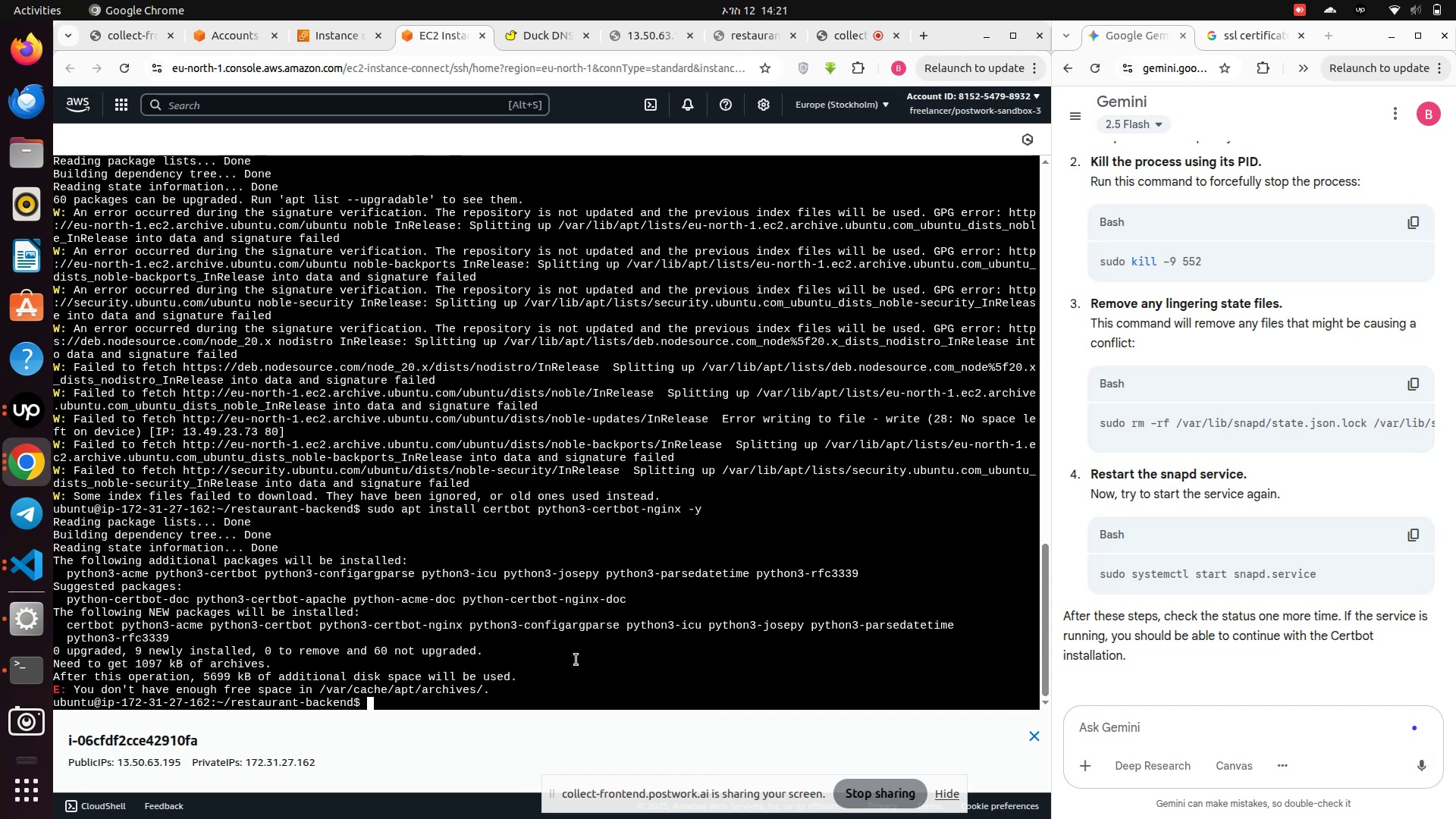 
left_click_drag(start_coordinate=[499, 690], to_coordinate=[54, 559])
 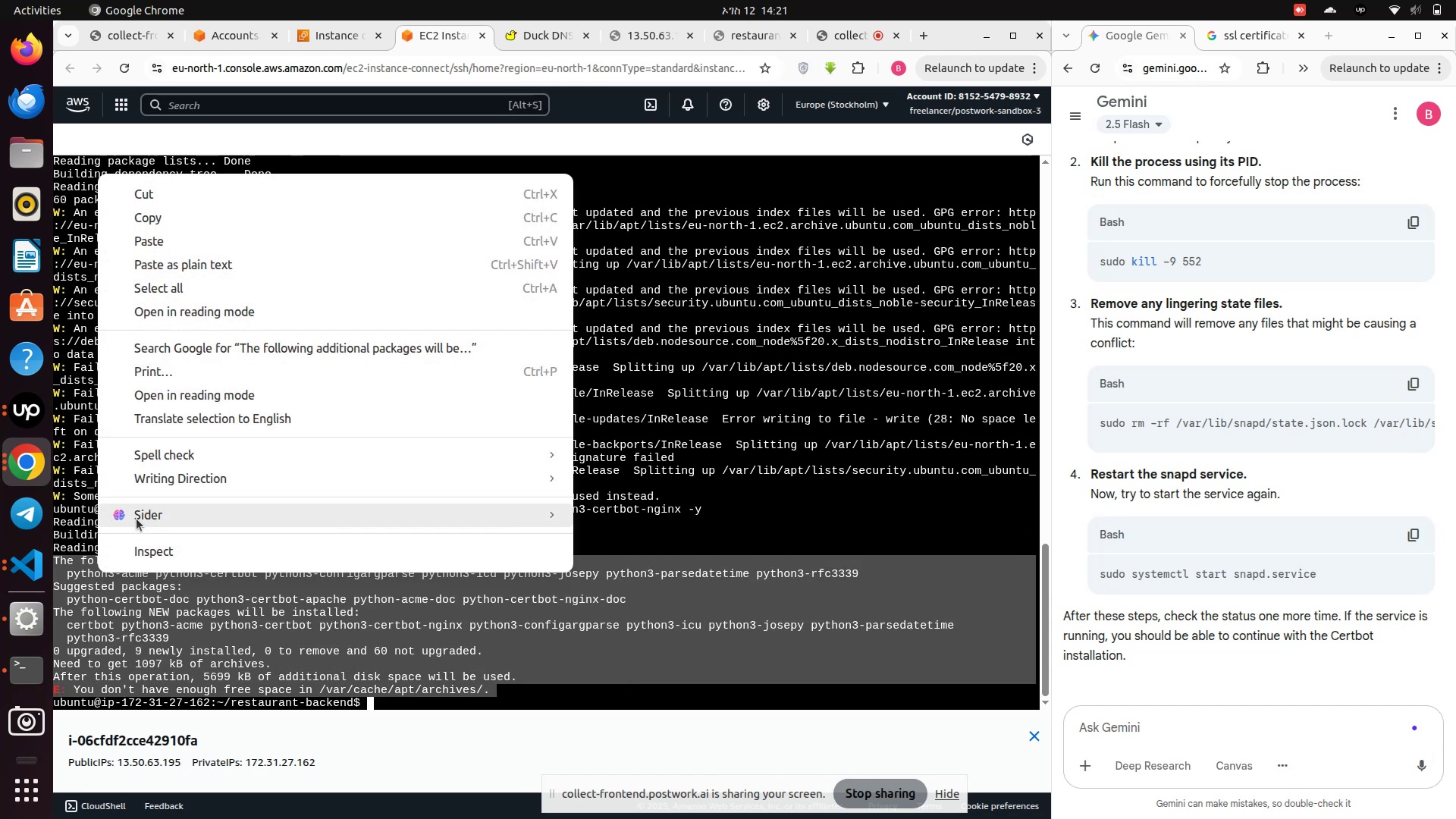 
right_click([98, 573])
 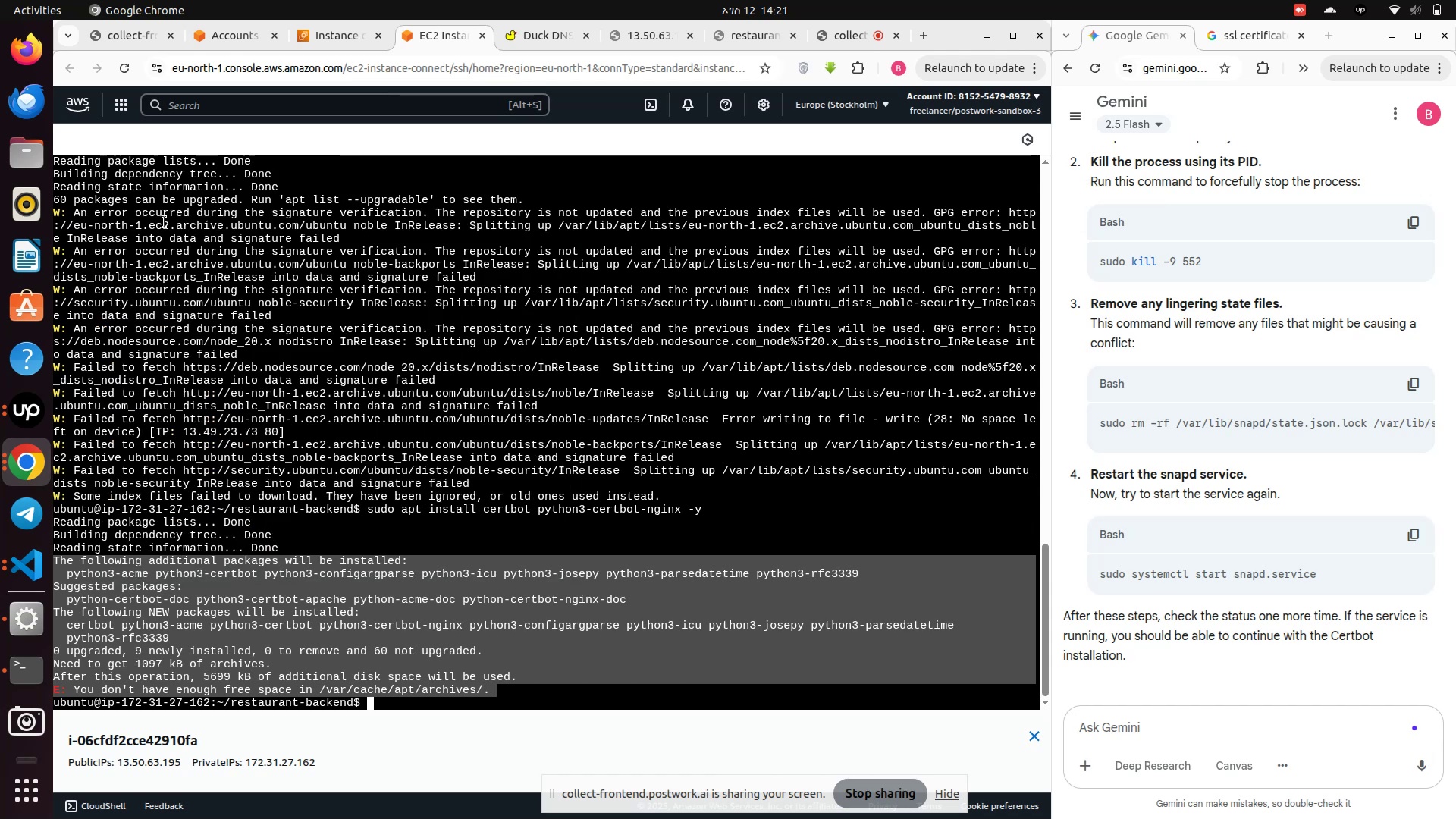 
left_click([162, 221])
 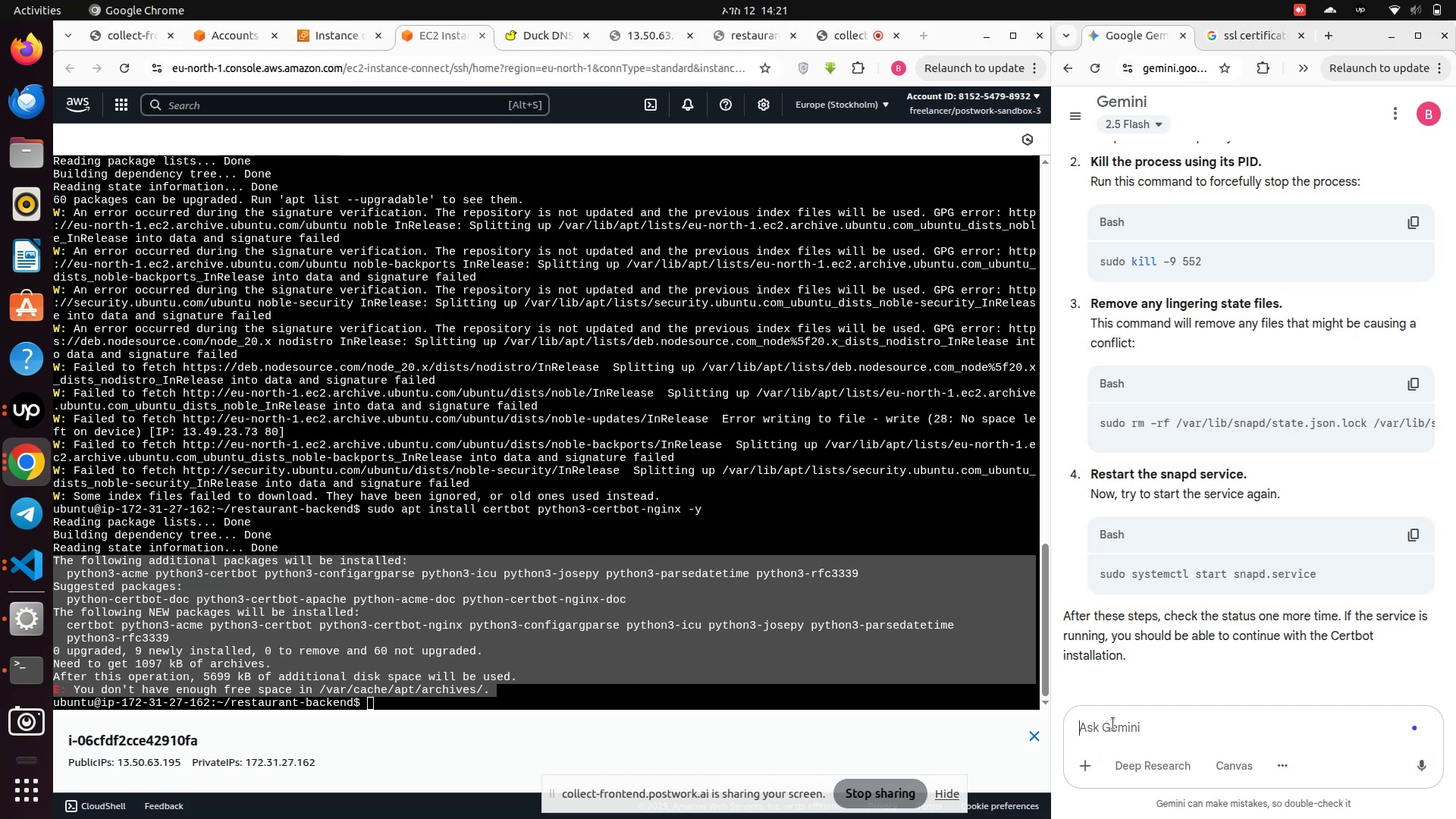 
left_click([1113, 723])
 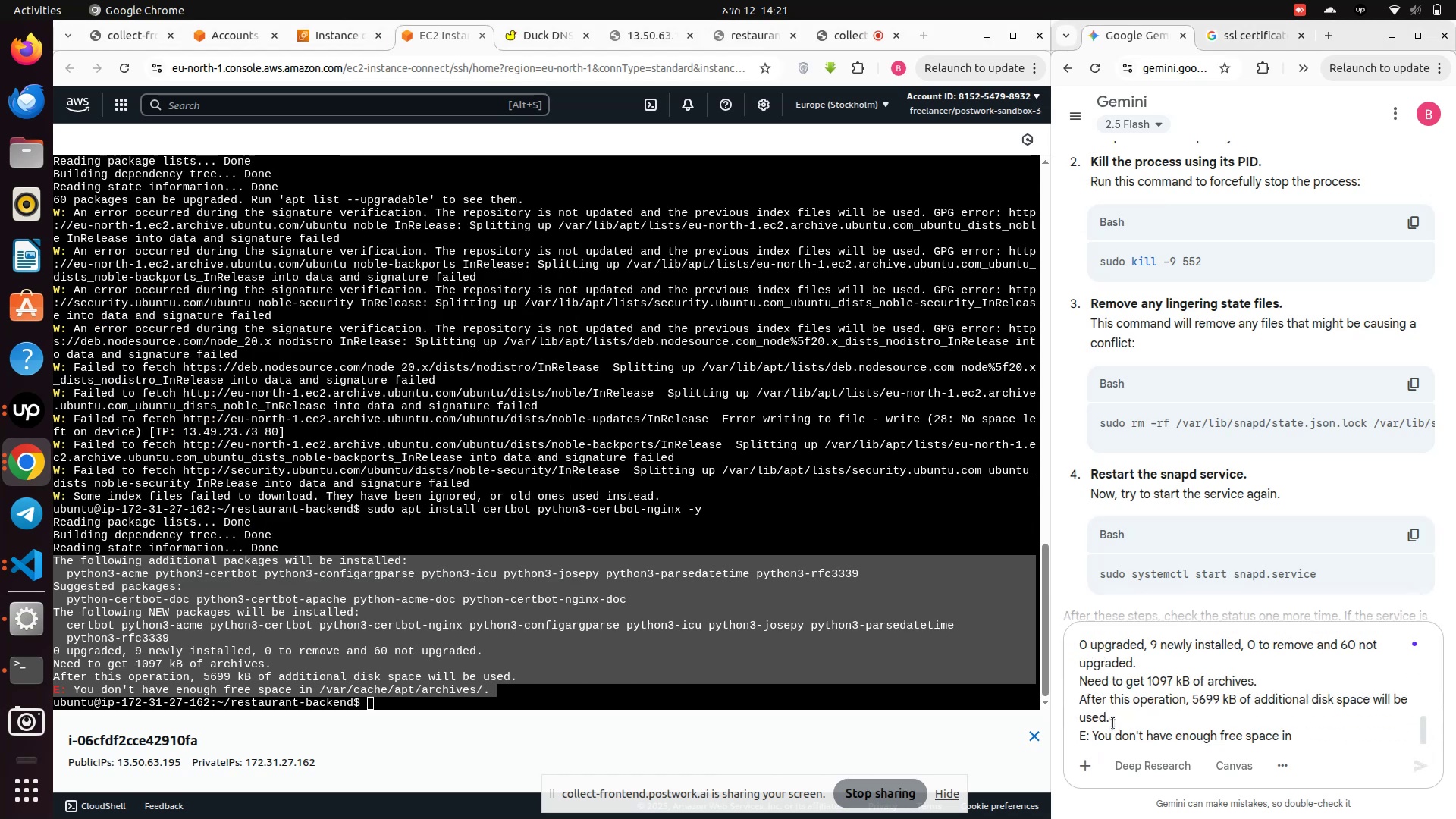 
key(Control+V)
 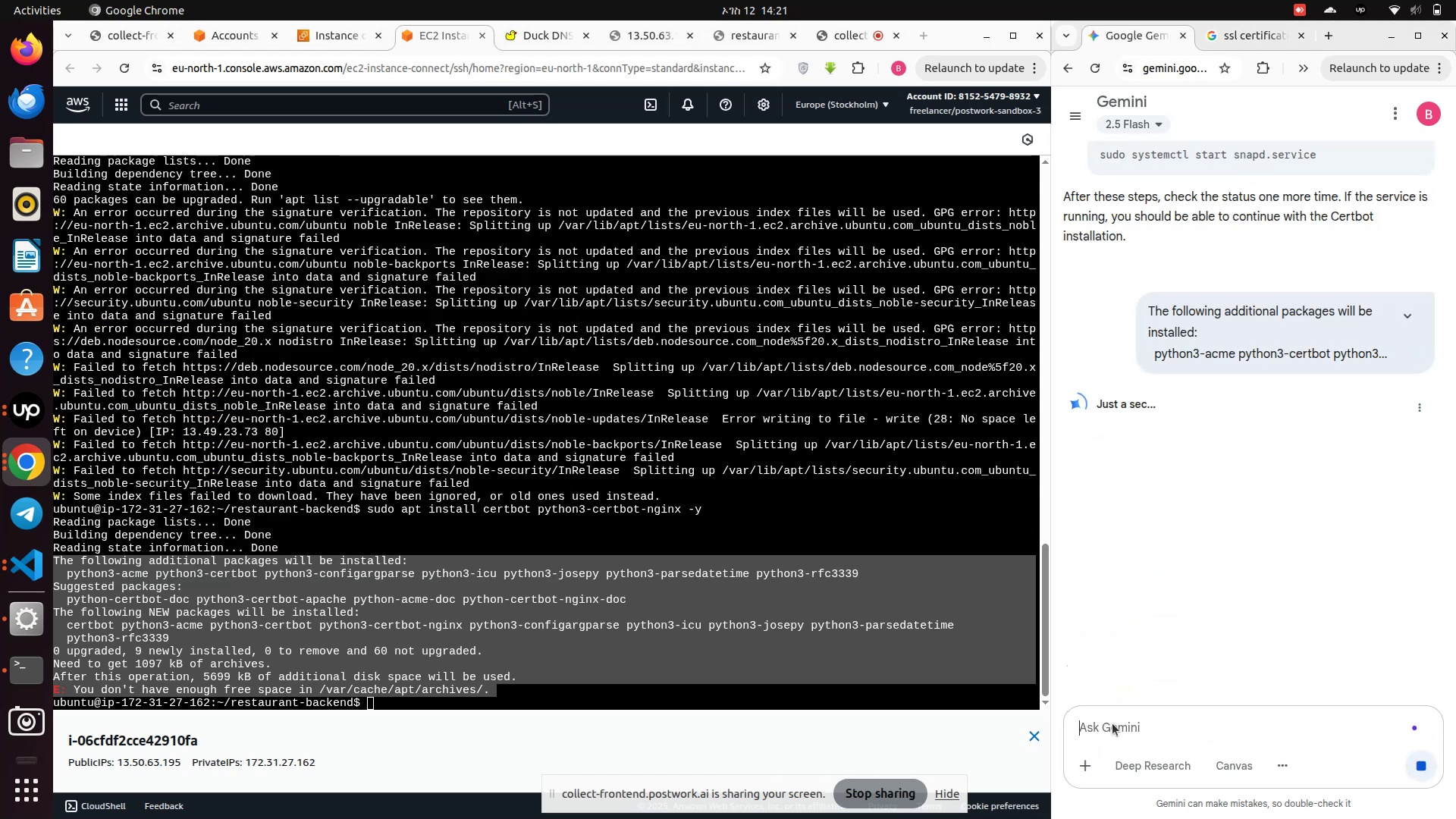 
key(Enter)
 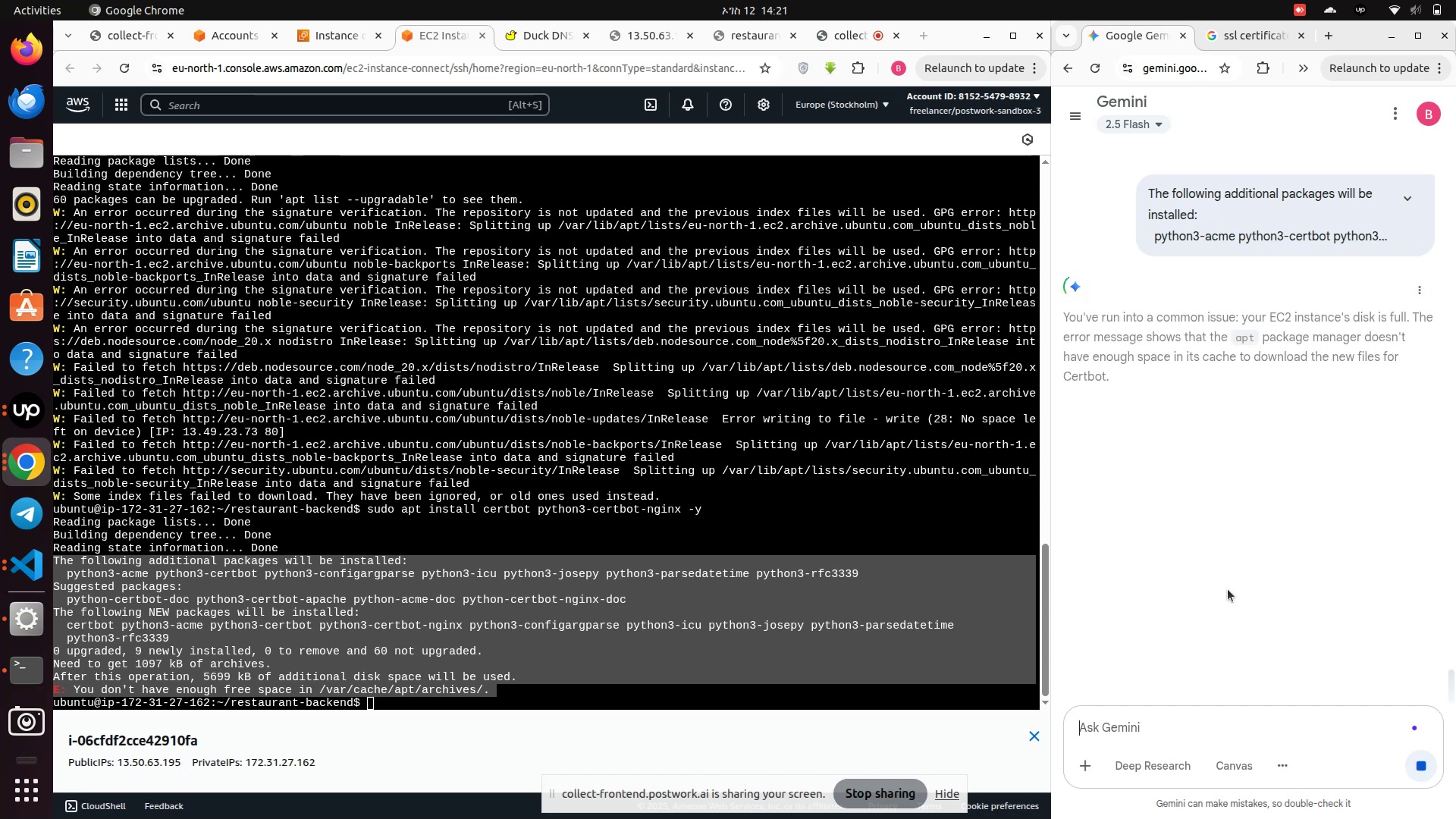 
wait(11.02)
 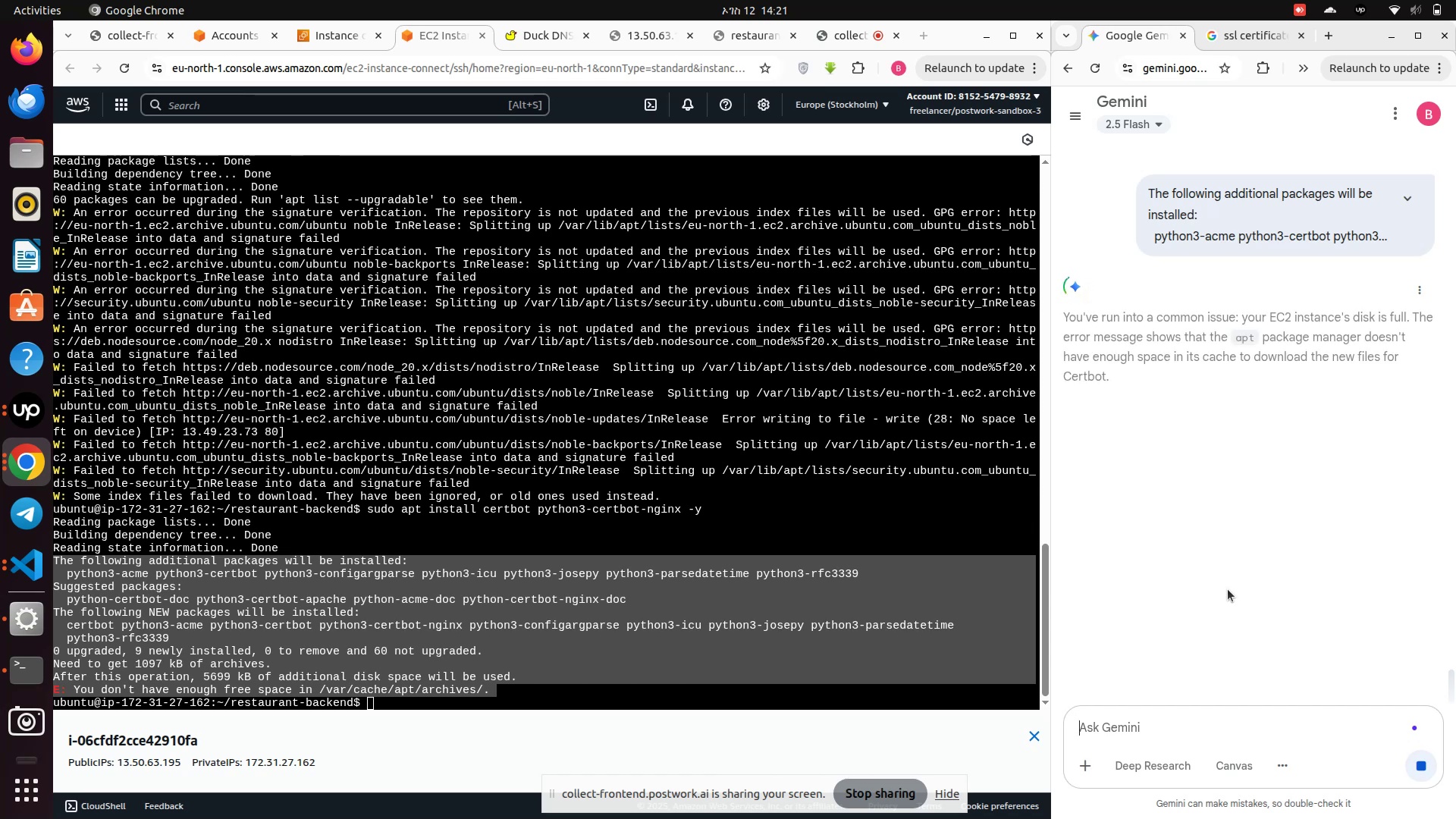 
left_click([1425, 541])
 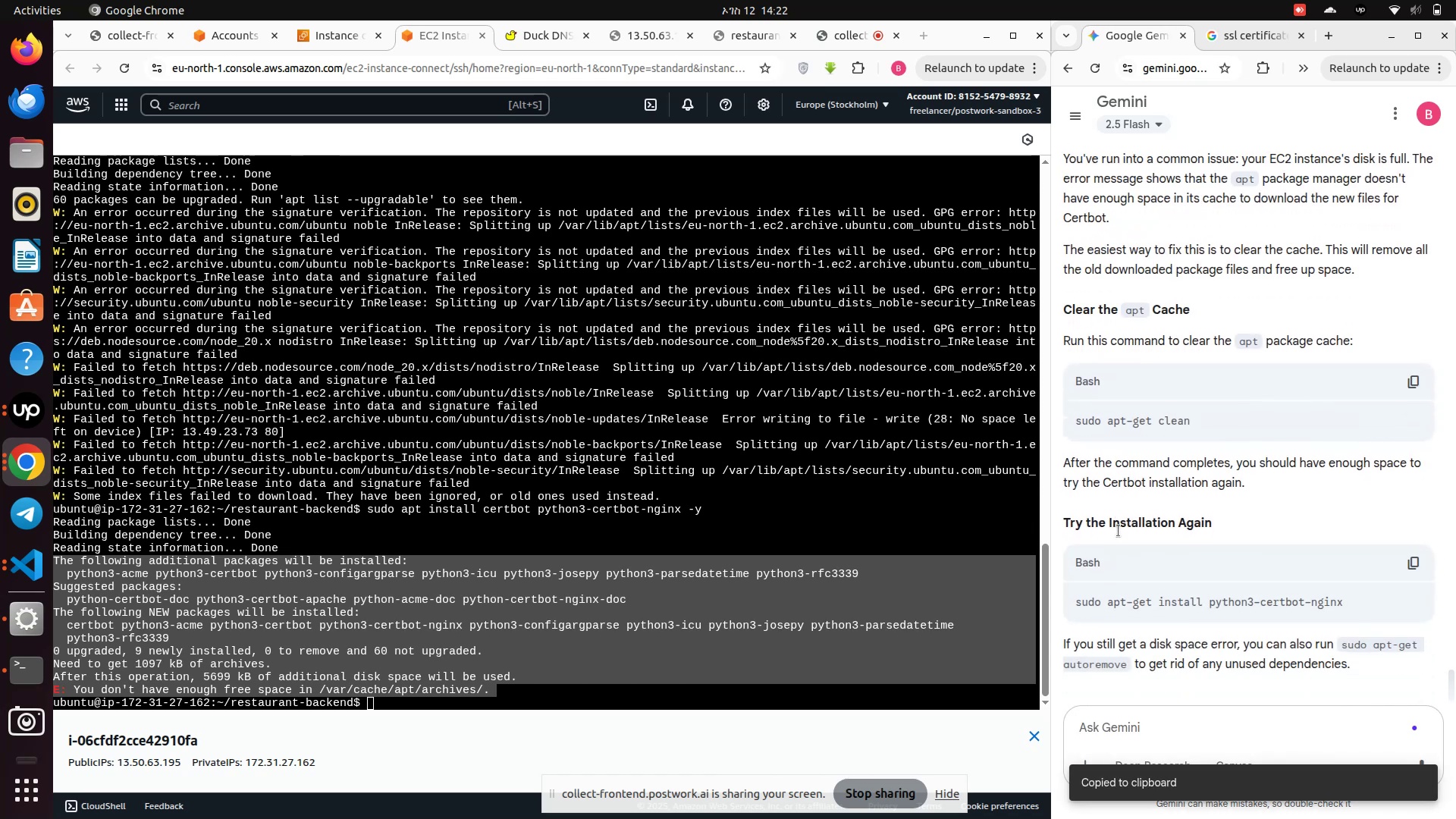 
scroll: coordinate [1118, 531], scroll_direction: down, amount: 4.0
 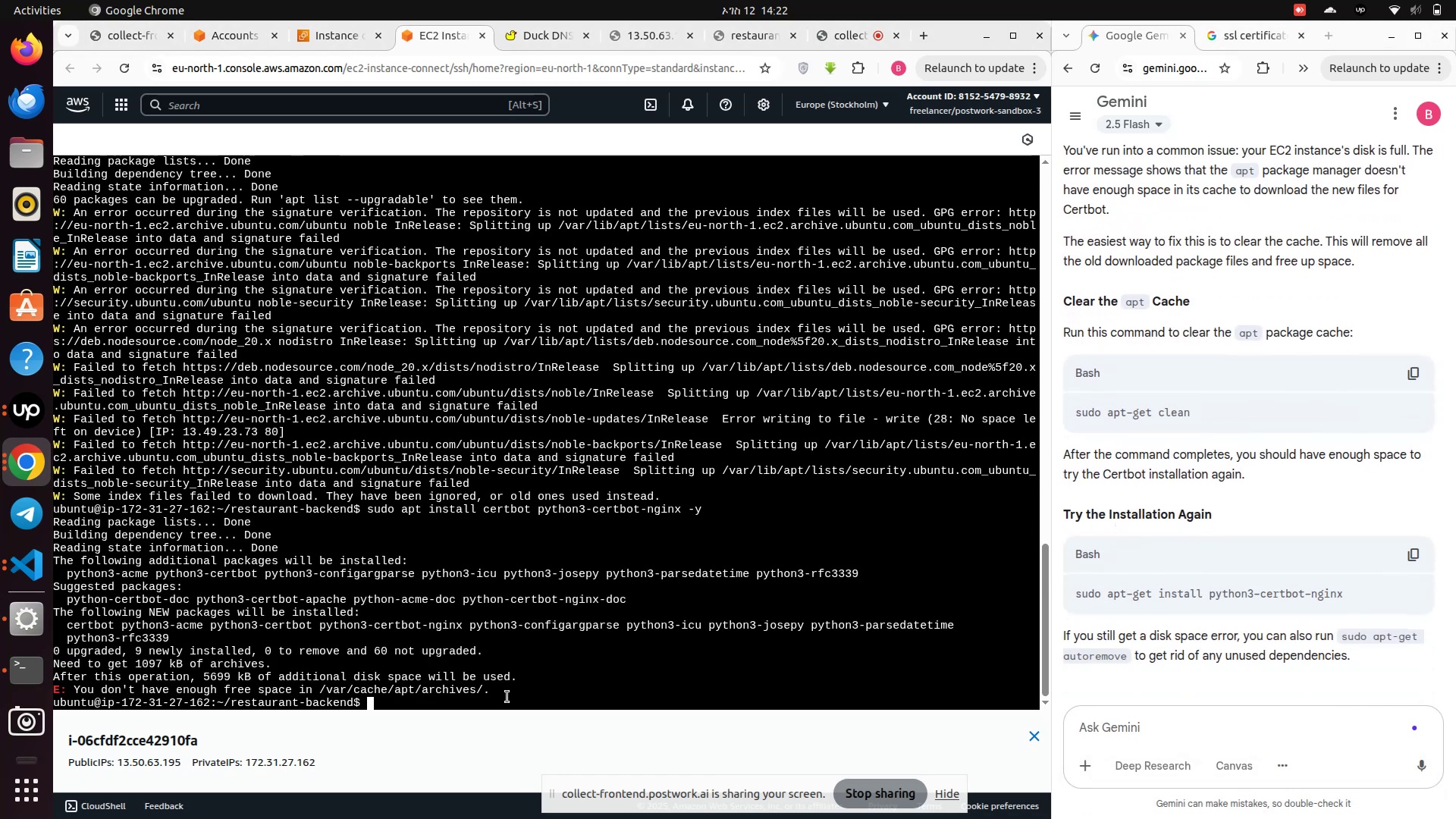 
left_click([507, 697])
 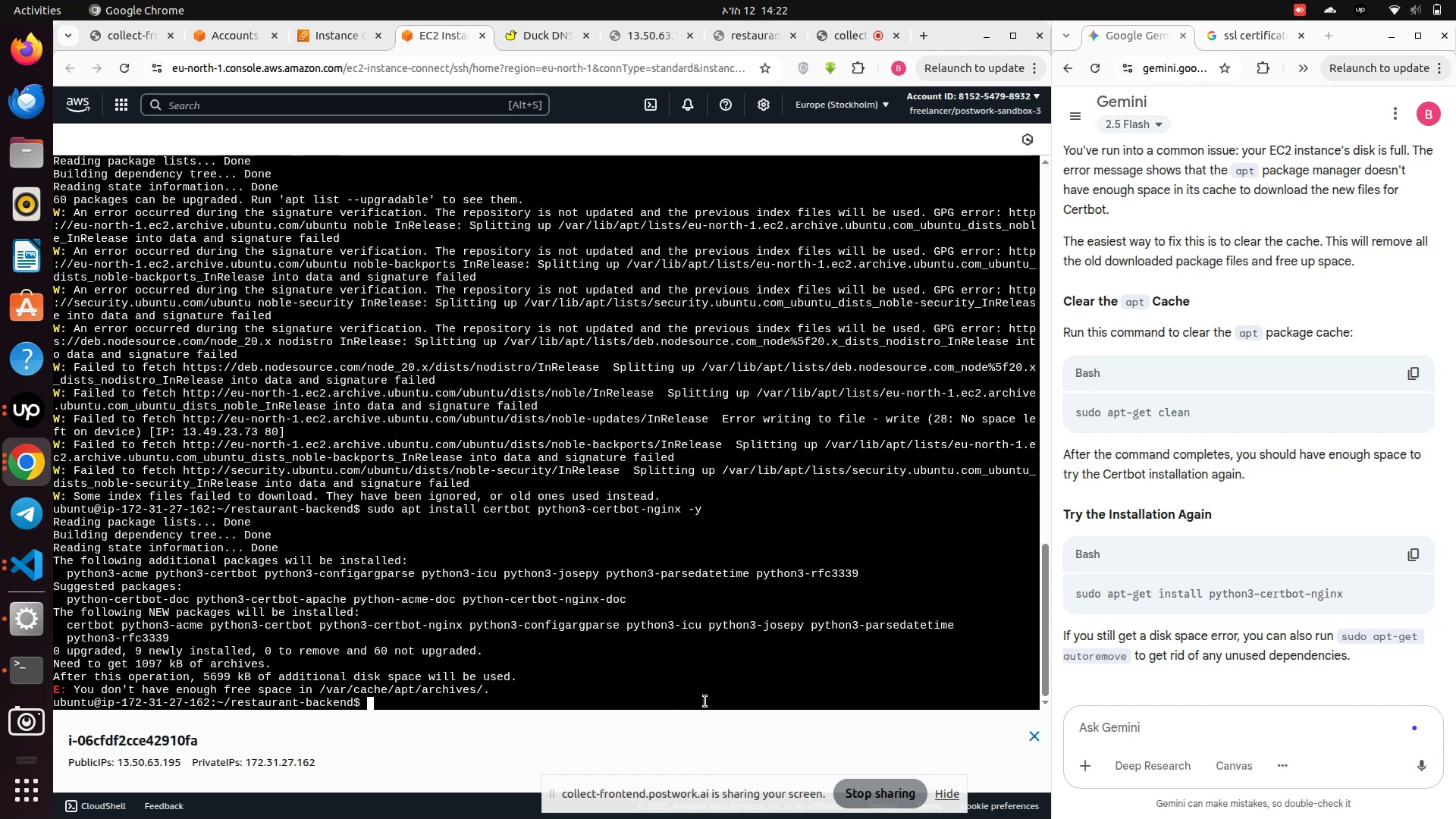 
type(sudo apt-get clean)
 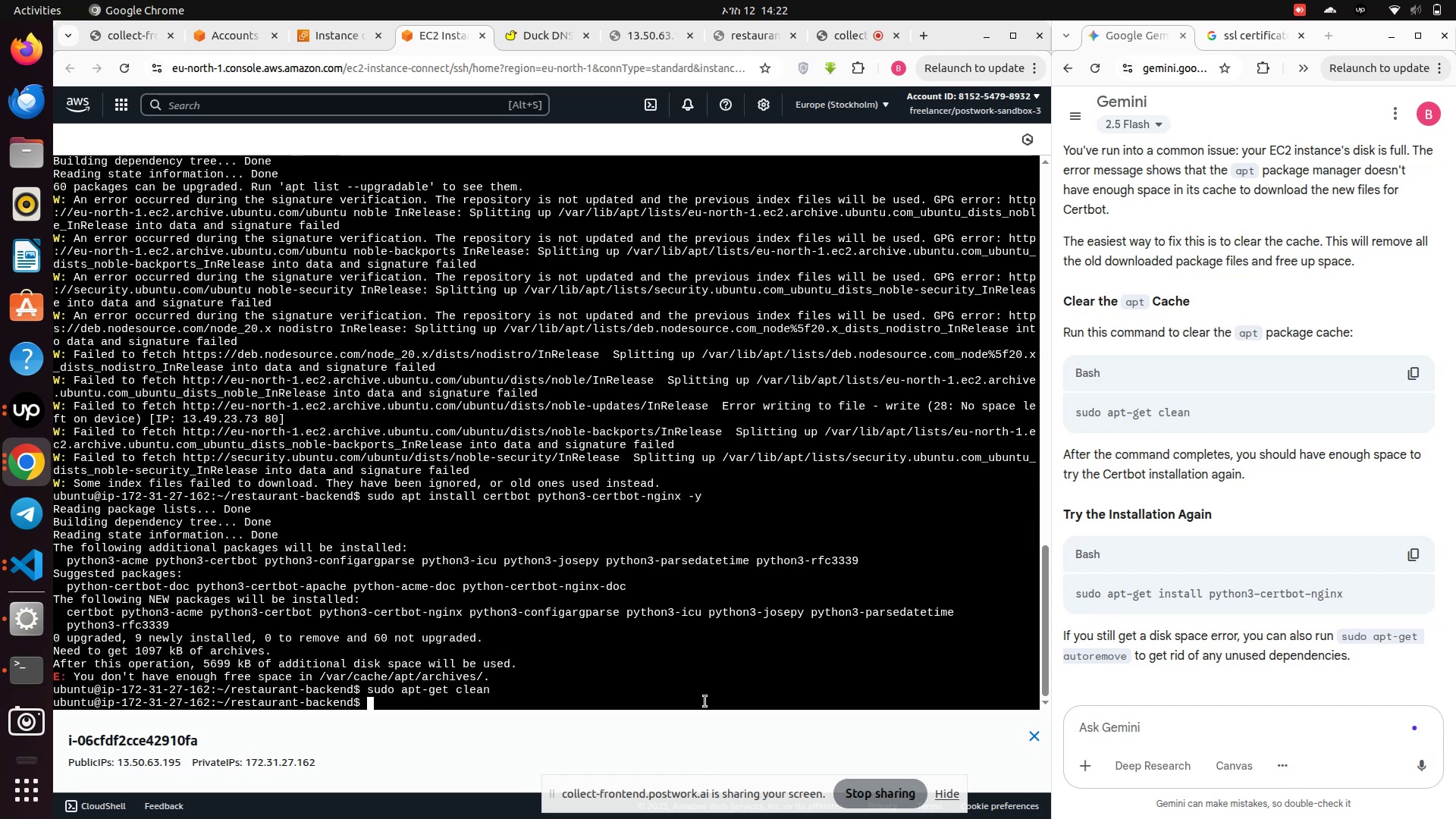 
key(Enter)
 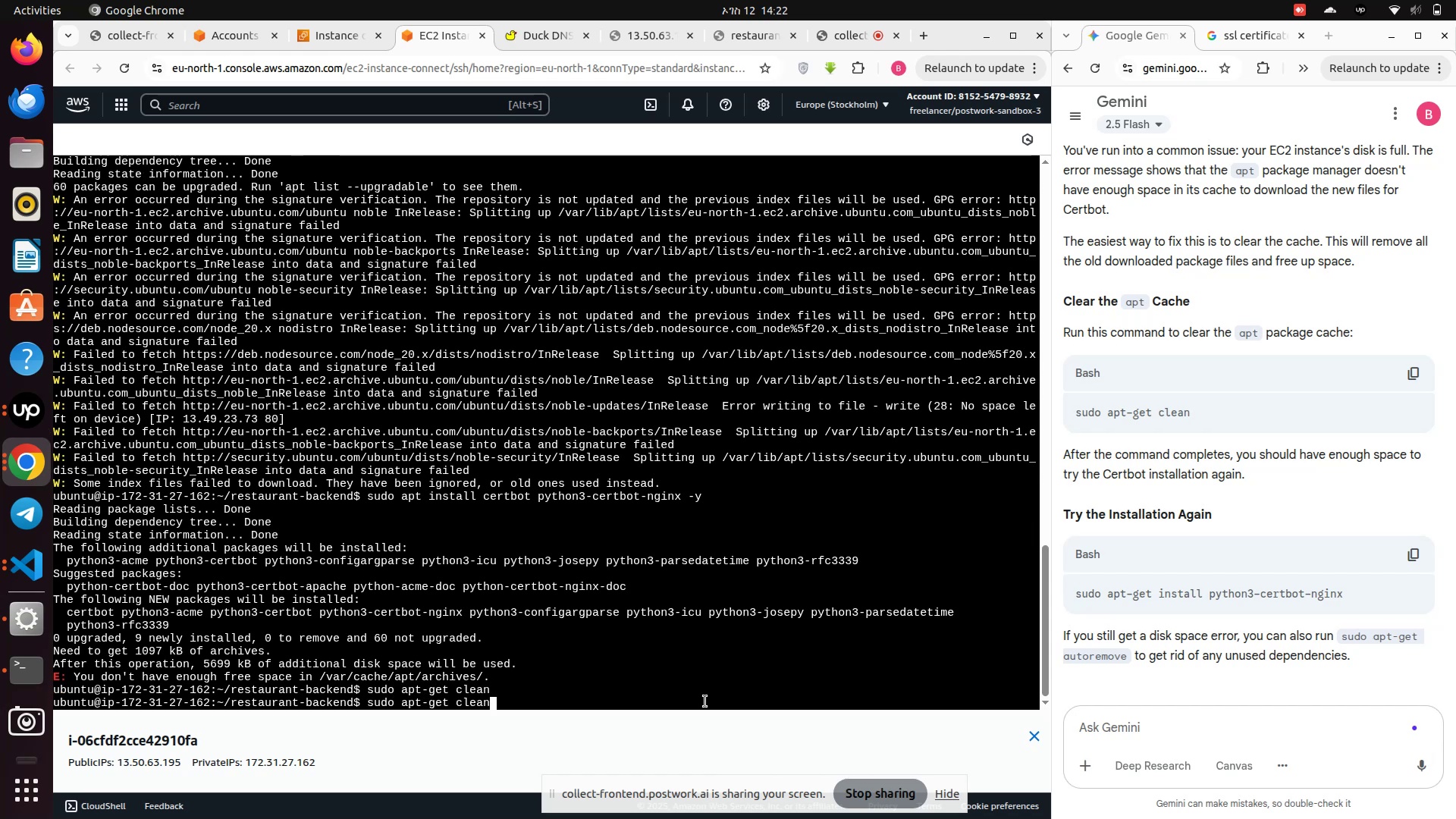 
key(ArrowUp)
 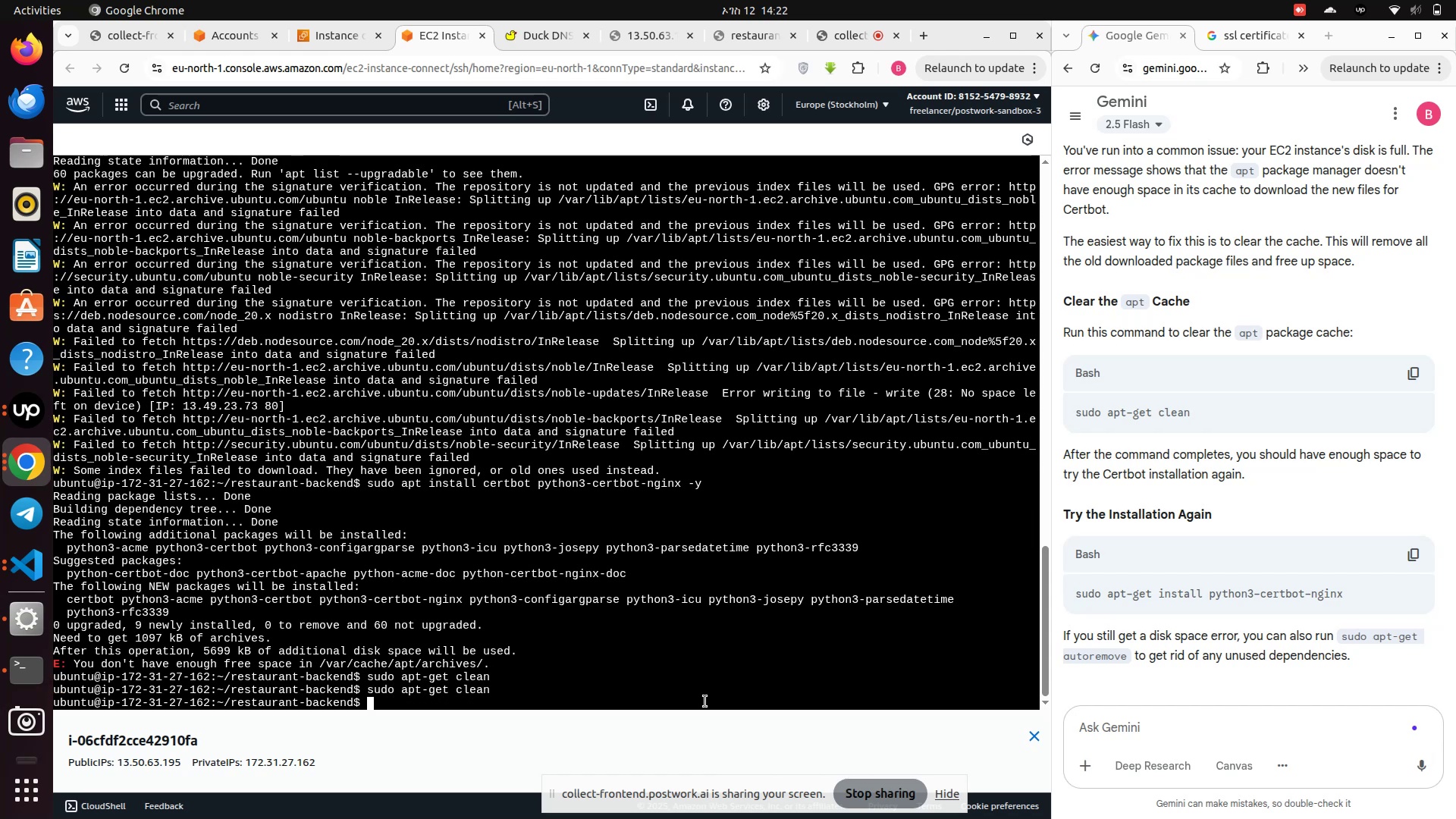 
key(Enter)
 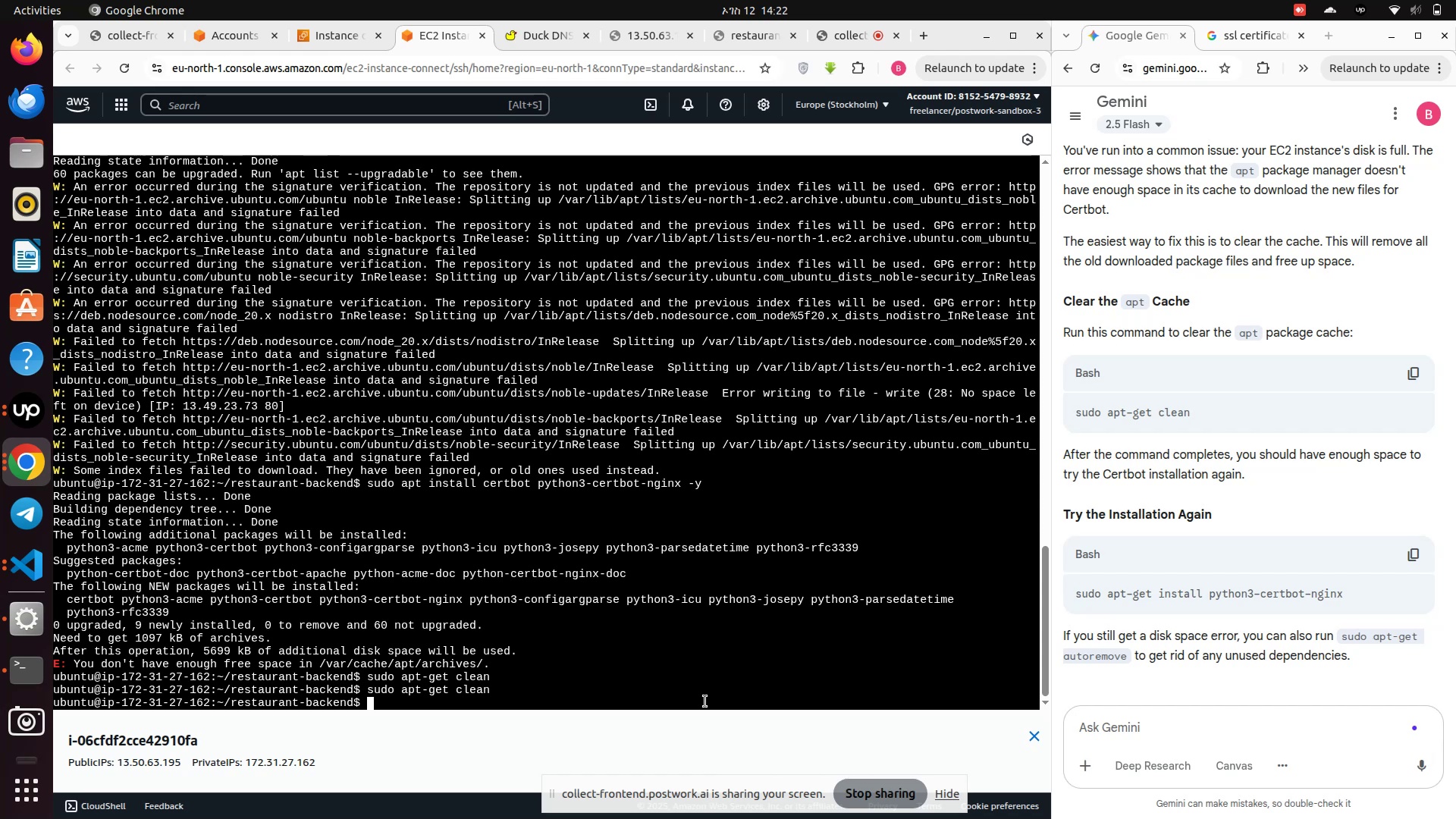 
key(ArrowUp)
 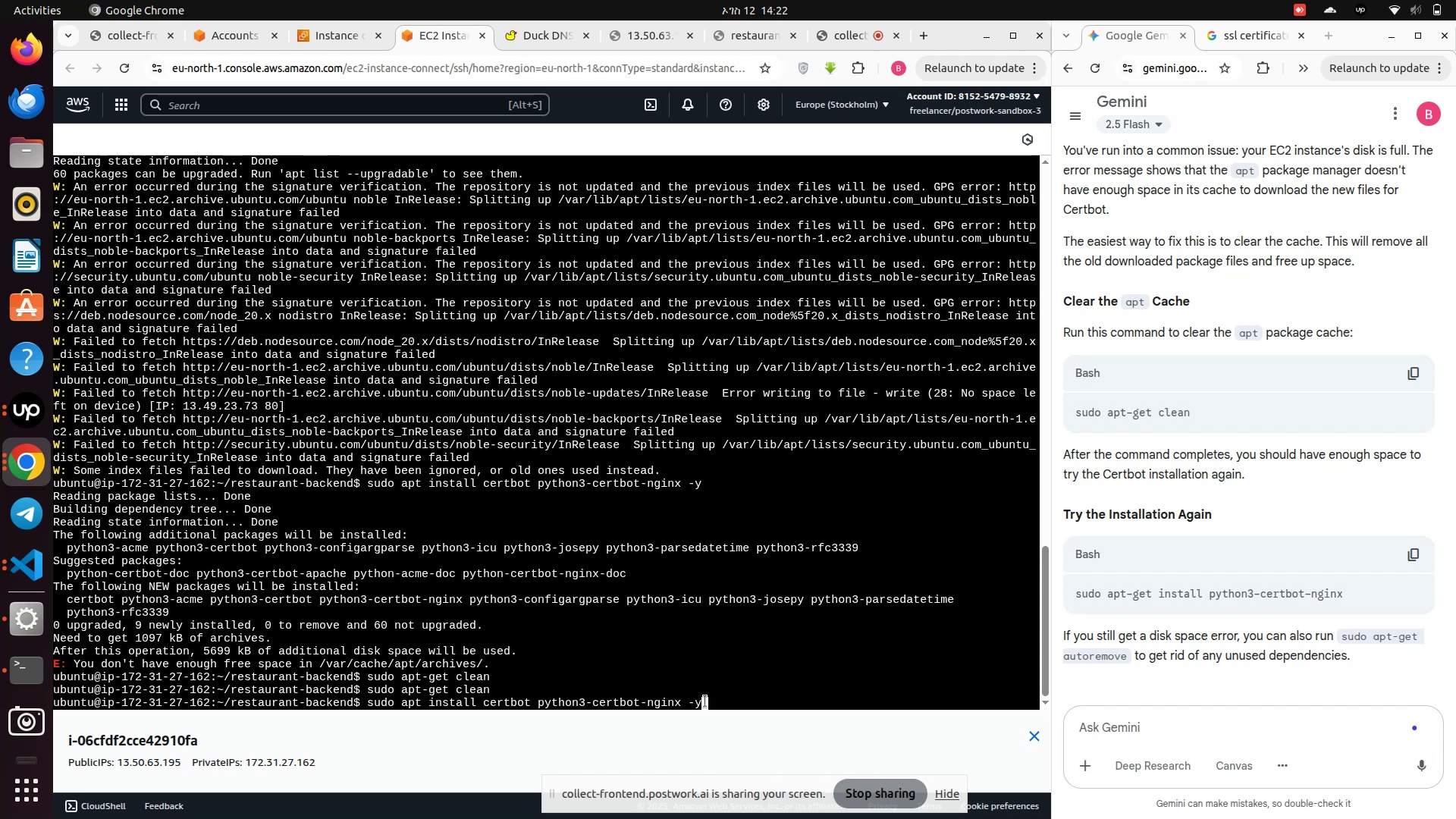 
key(ArrowUp)
 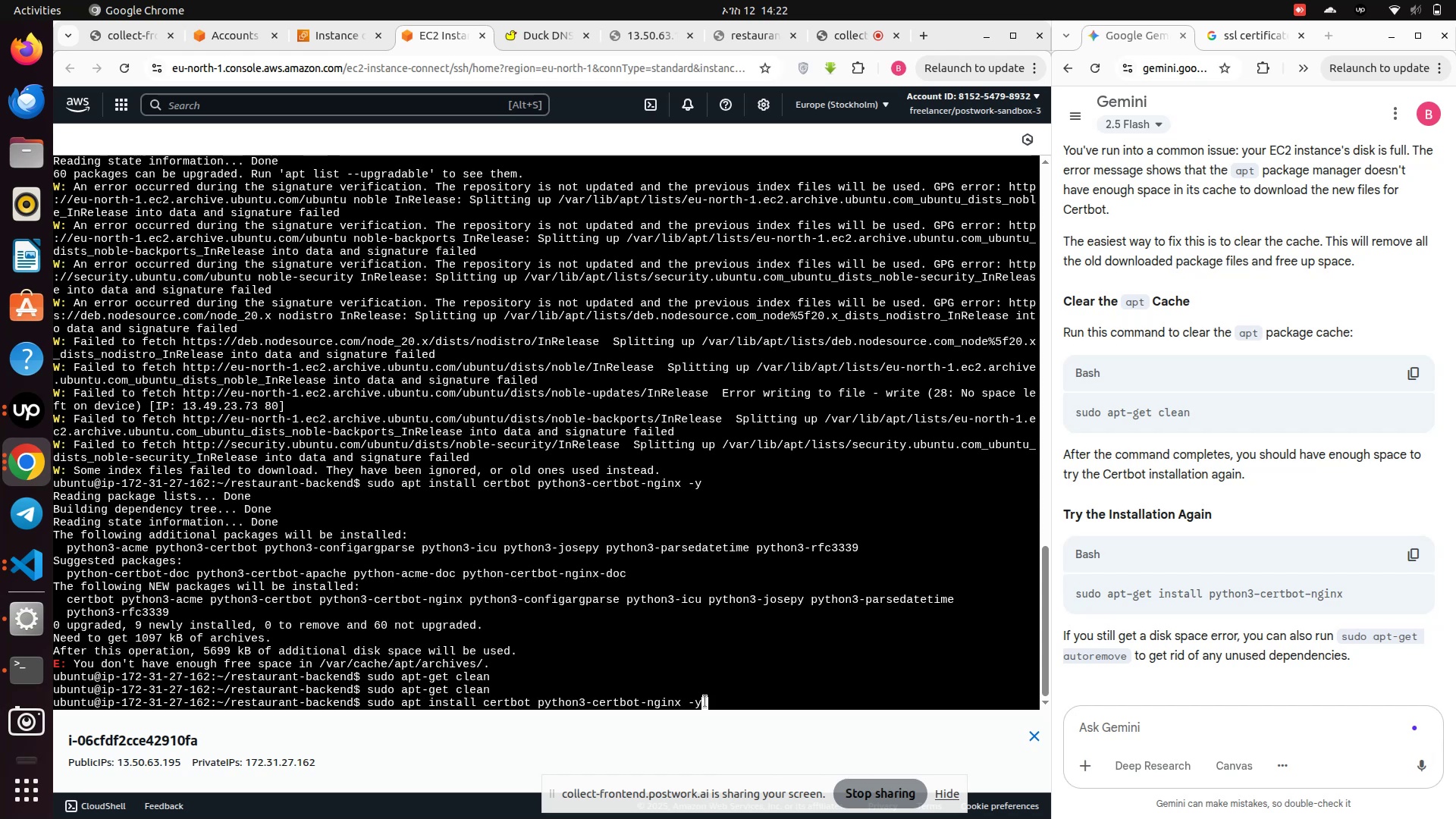 
key(Enter)
 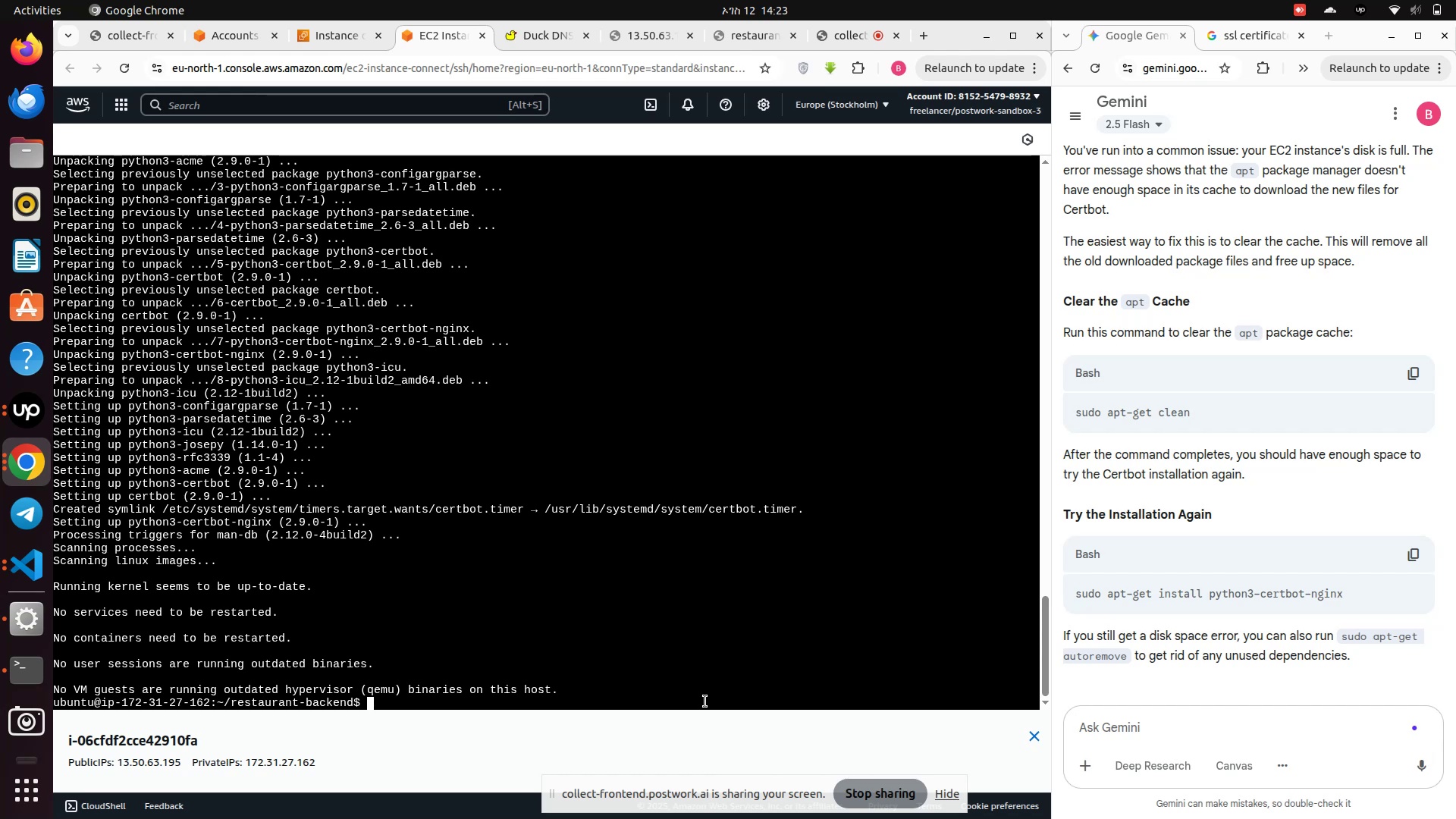 
wait(61.57)
 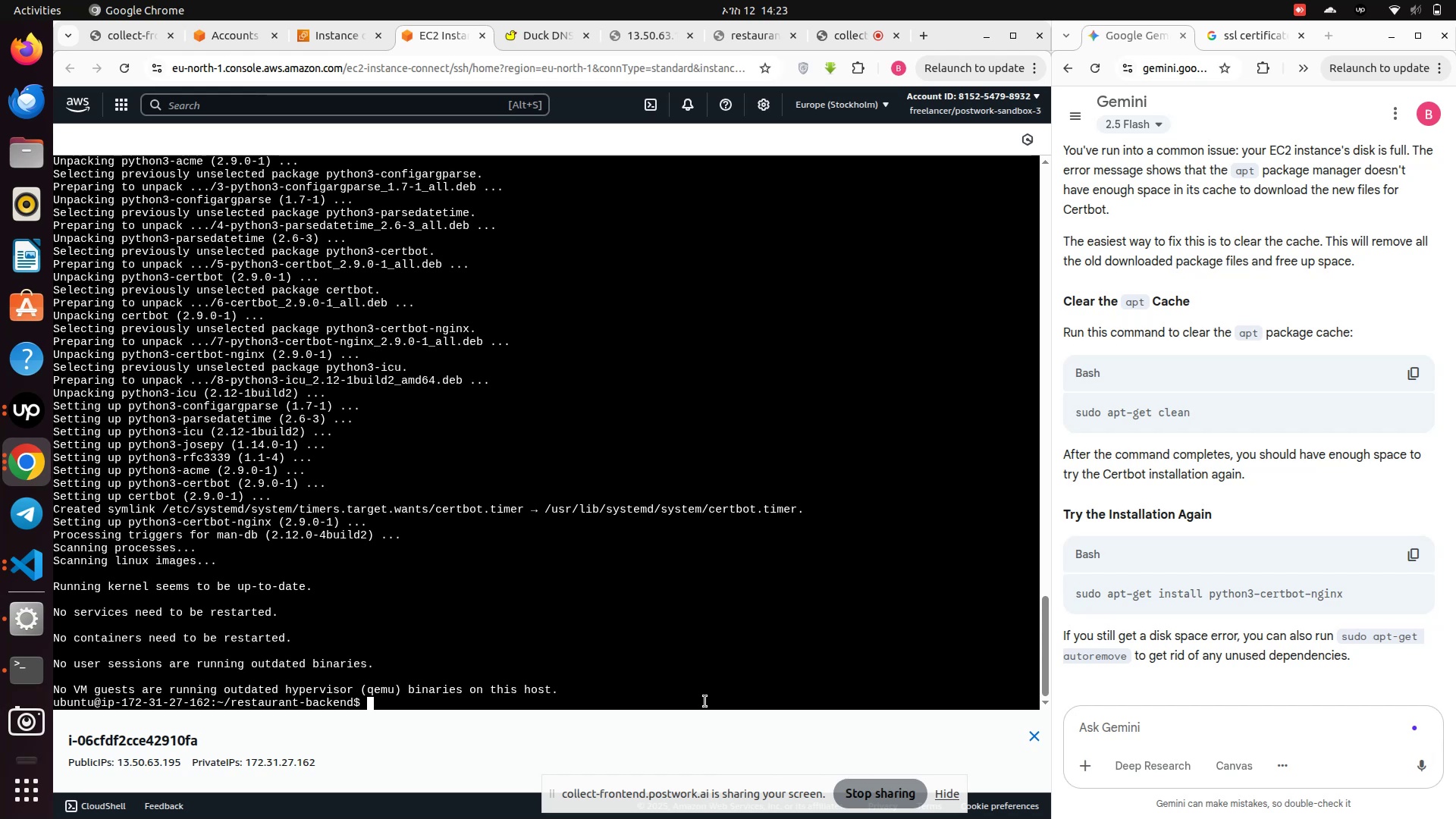 
type(sudo al)
key(Backspace)
key(Backspace)
type(ufw allow 'ngin)
key(Backspace)
key(Backspace)
key(Backspace)
key(Backspace)
type(Nginx Full')
 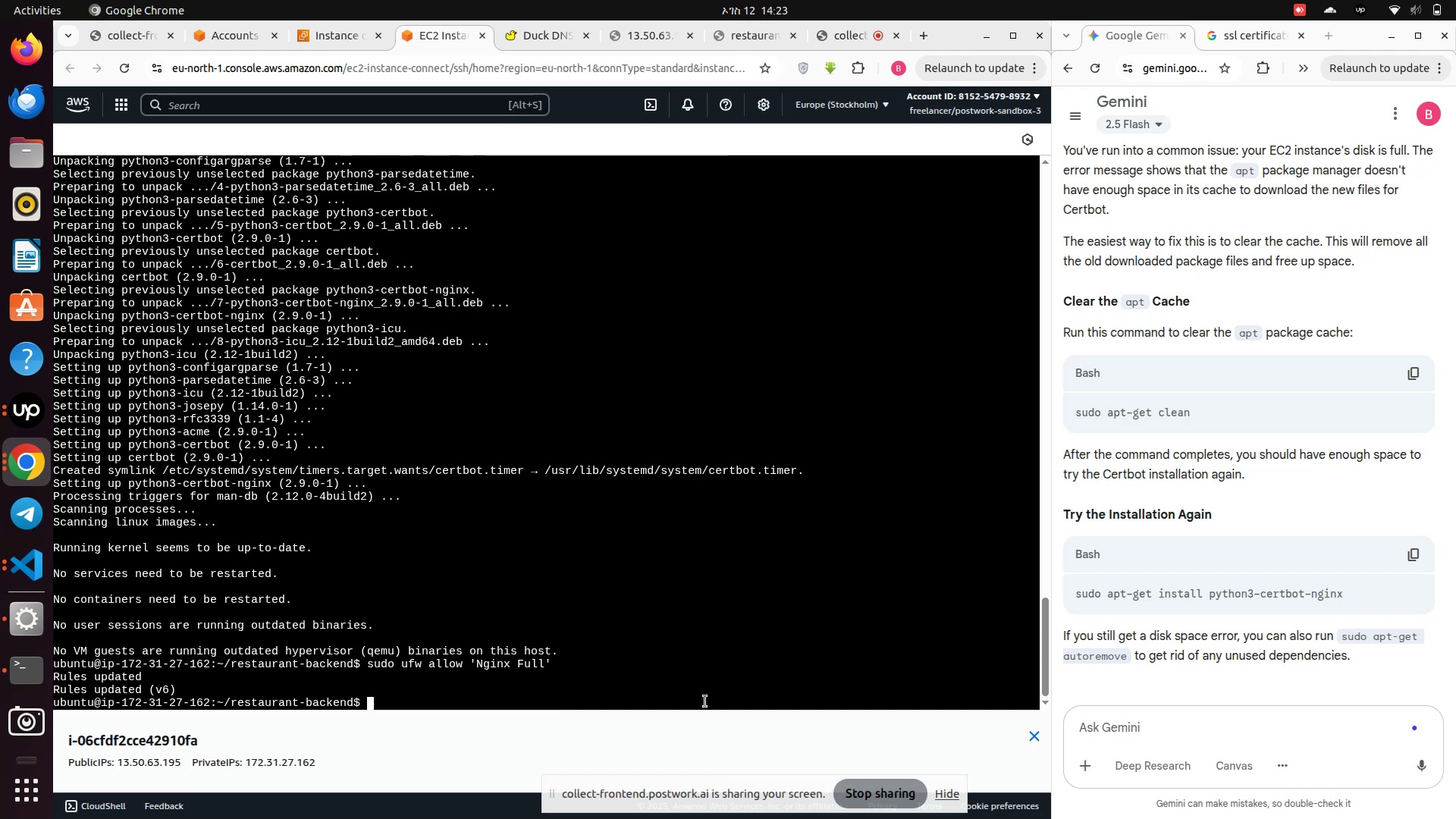 
key(Enter)
 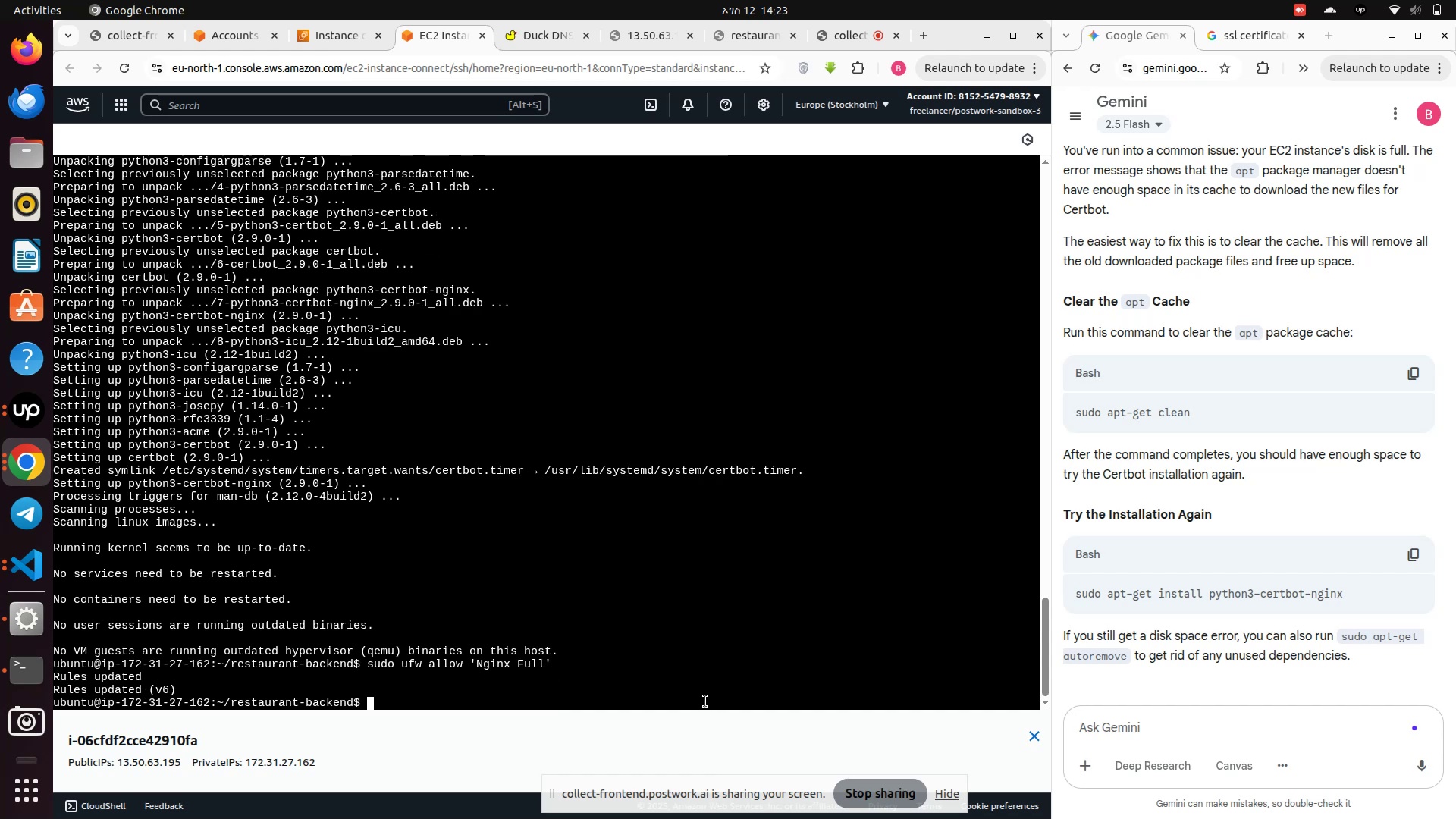 
type(sudo ufw )
 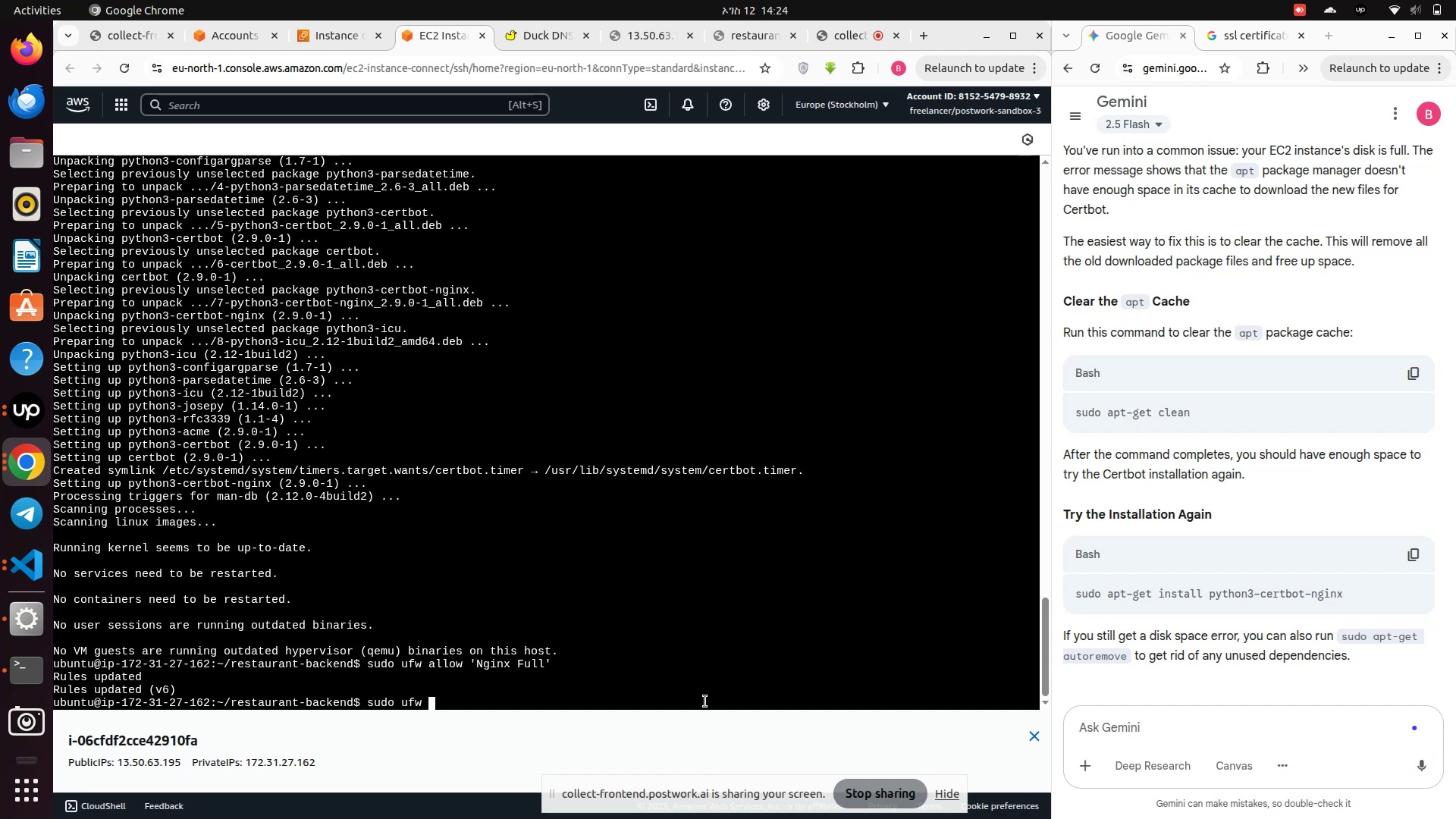 
wait(19.02)
 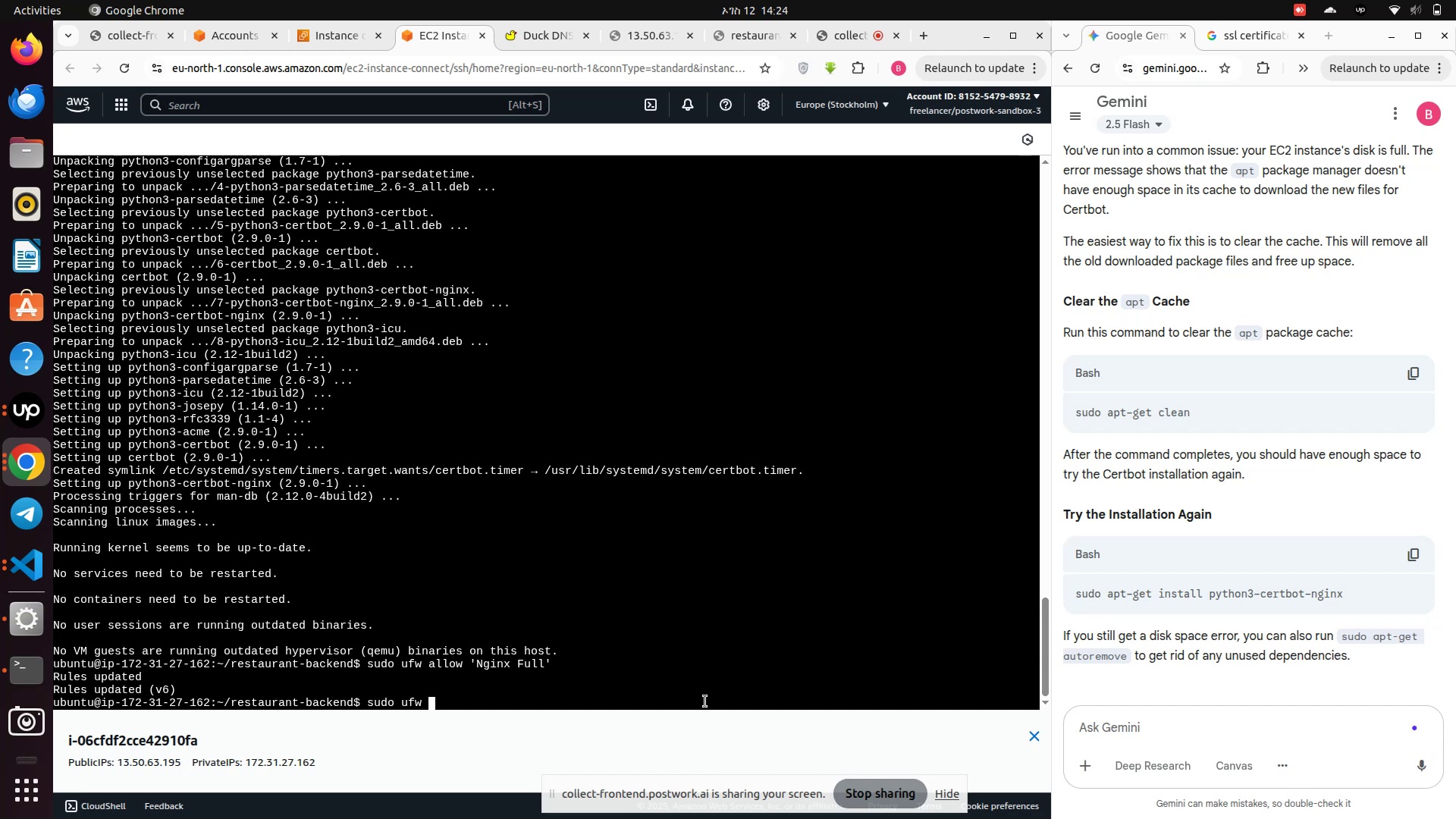 
type(ngsudo nano /et)
key(Tab)
 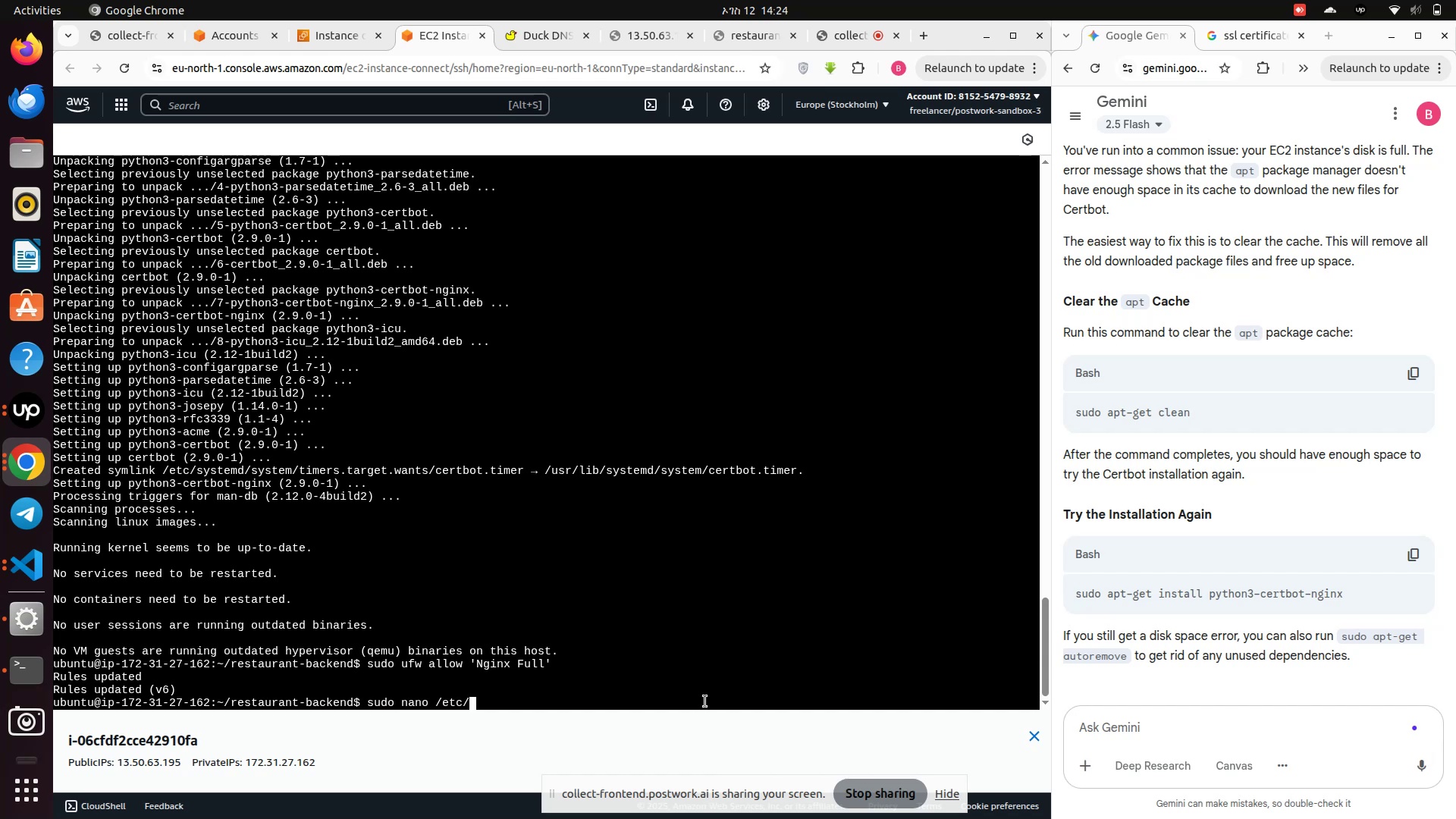 
hold_key(key=Backspace, duration=1.36)
 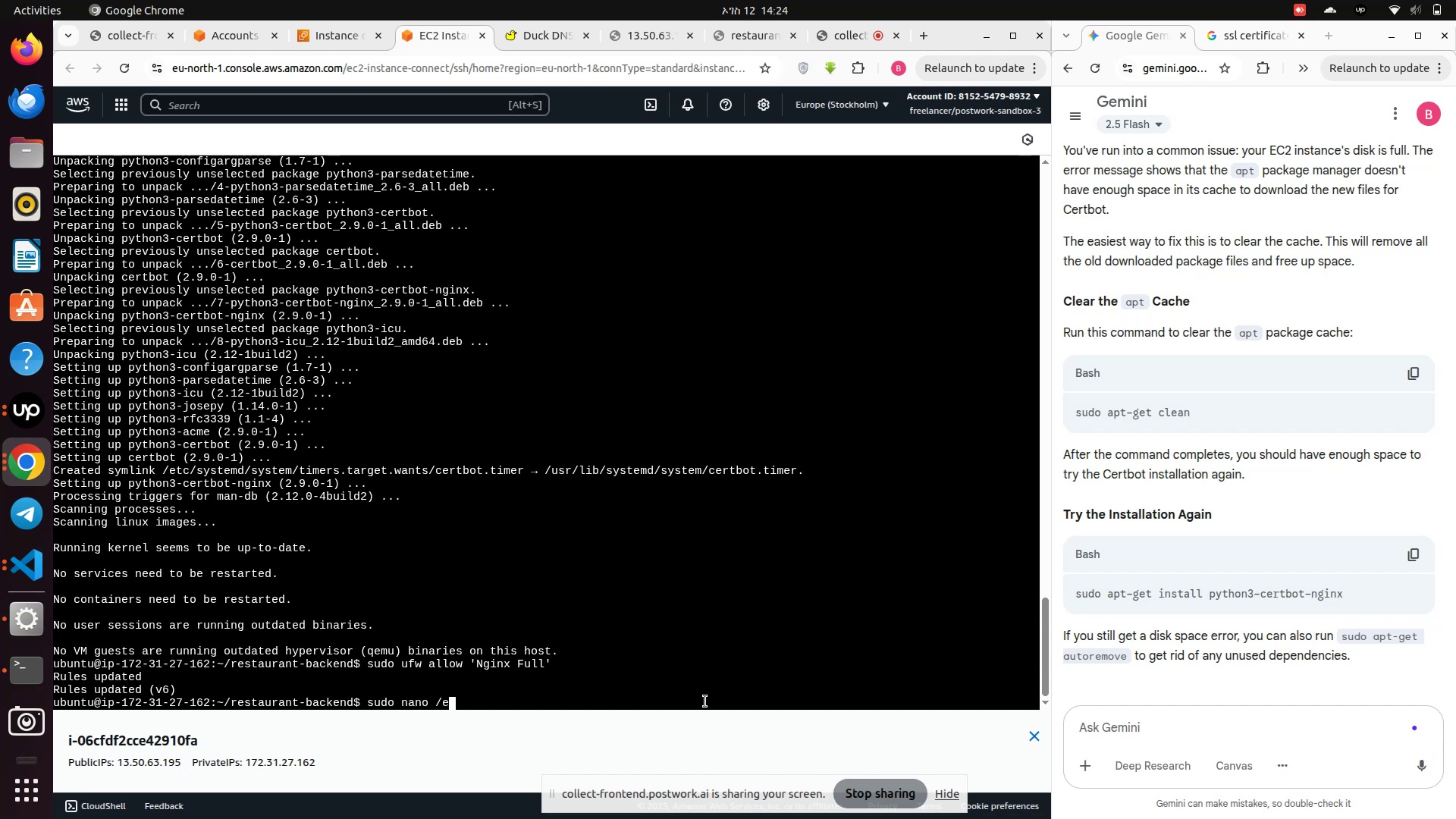 
type(n)
key(Tab)
type(g)
key(Tab)
key(Tab)
type(si)
key(Tab)
type(a)
key(Tab)
type(r)
key(Tab)
 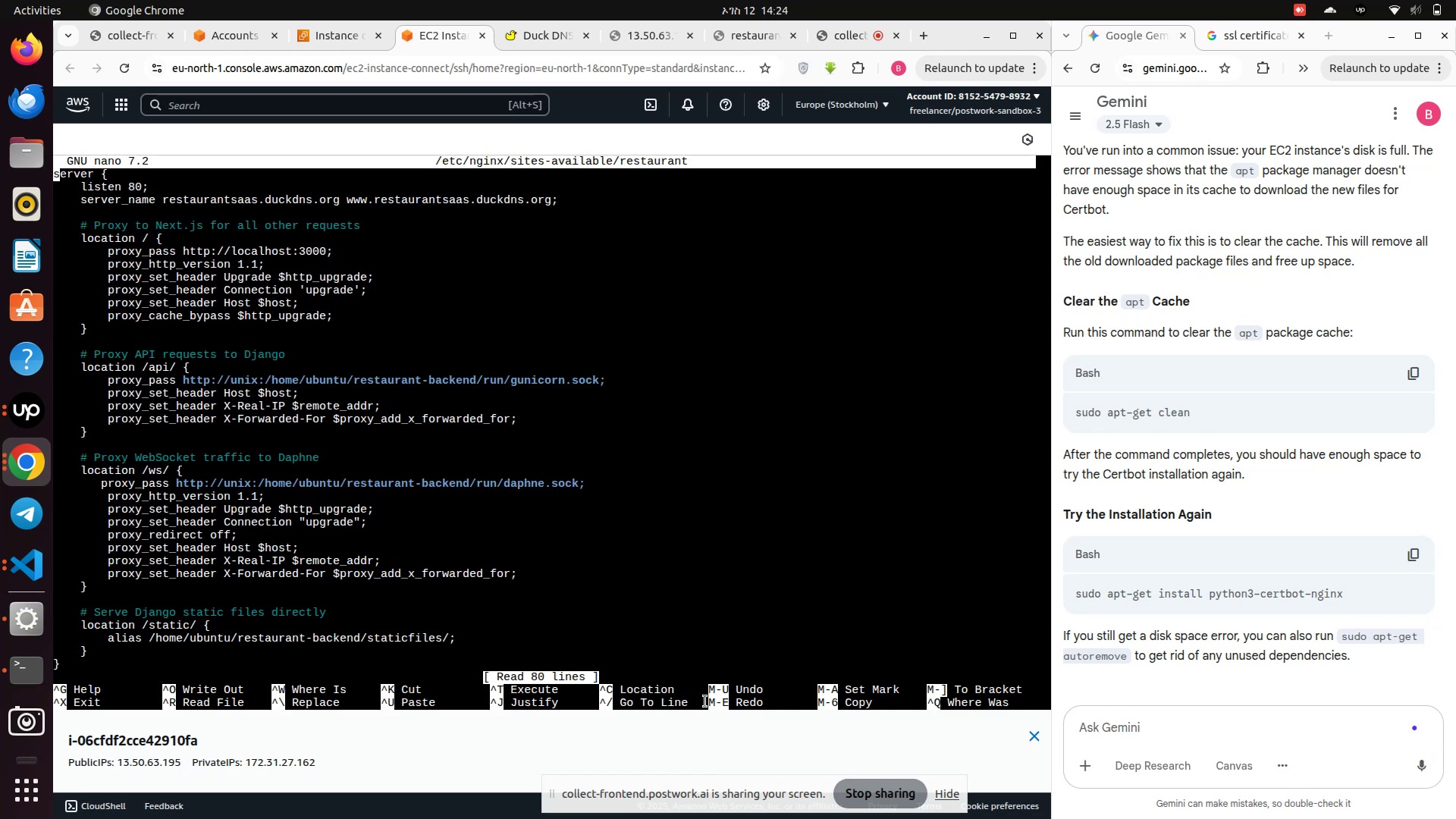 
key(Enter)
 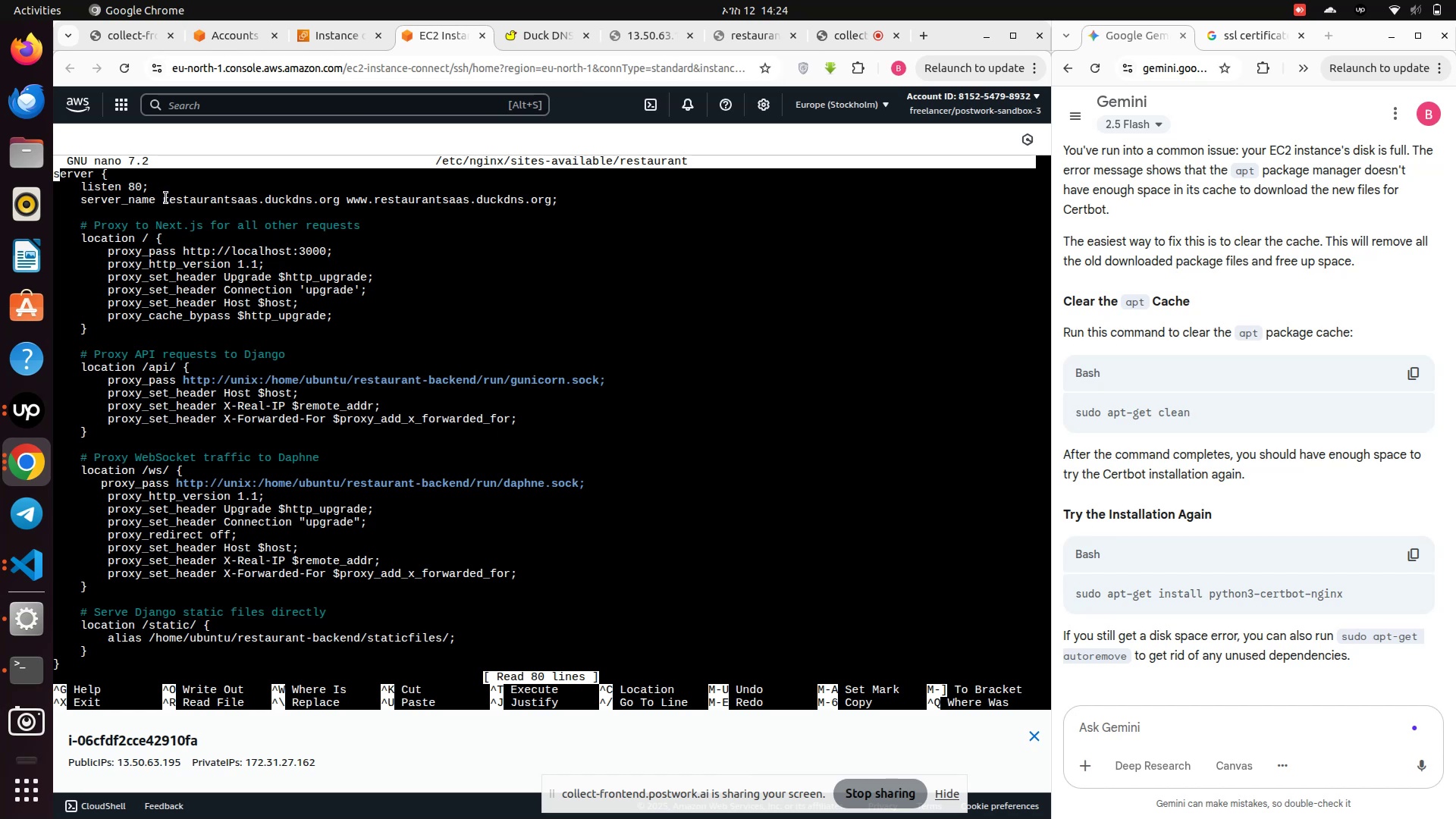 
wait(5.79)
 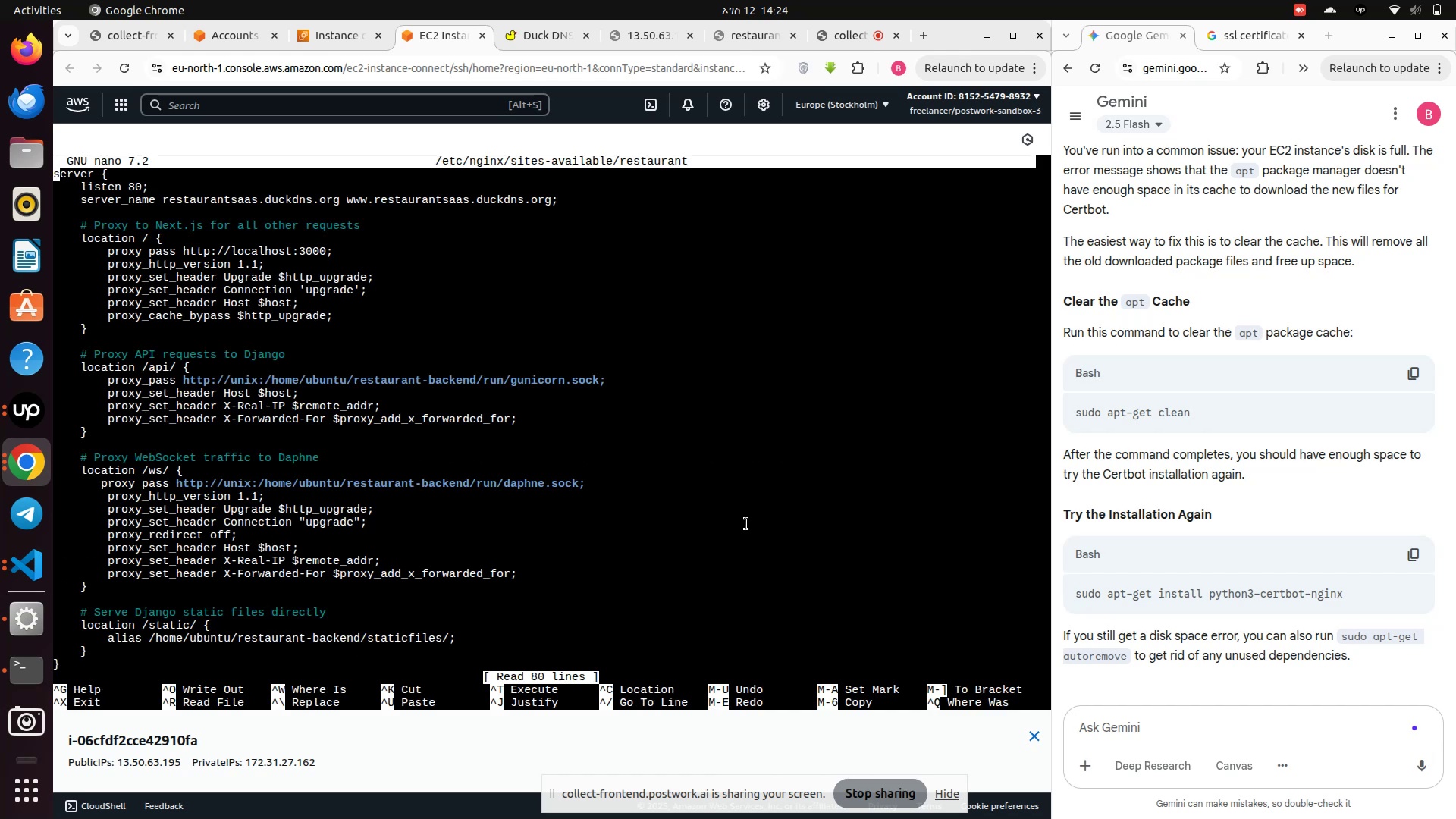 
left_click_drag(start_coordinate=[165, 199], to_coordinate=[552, 200])
 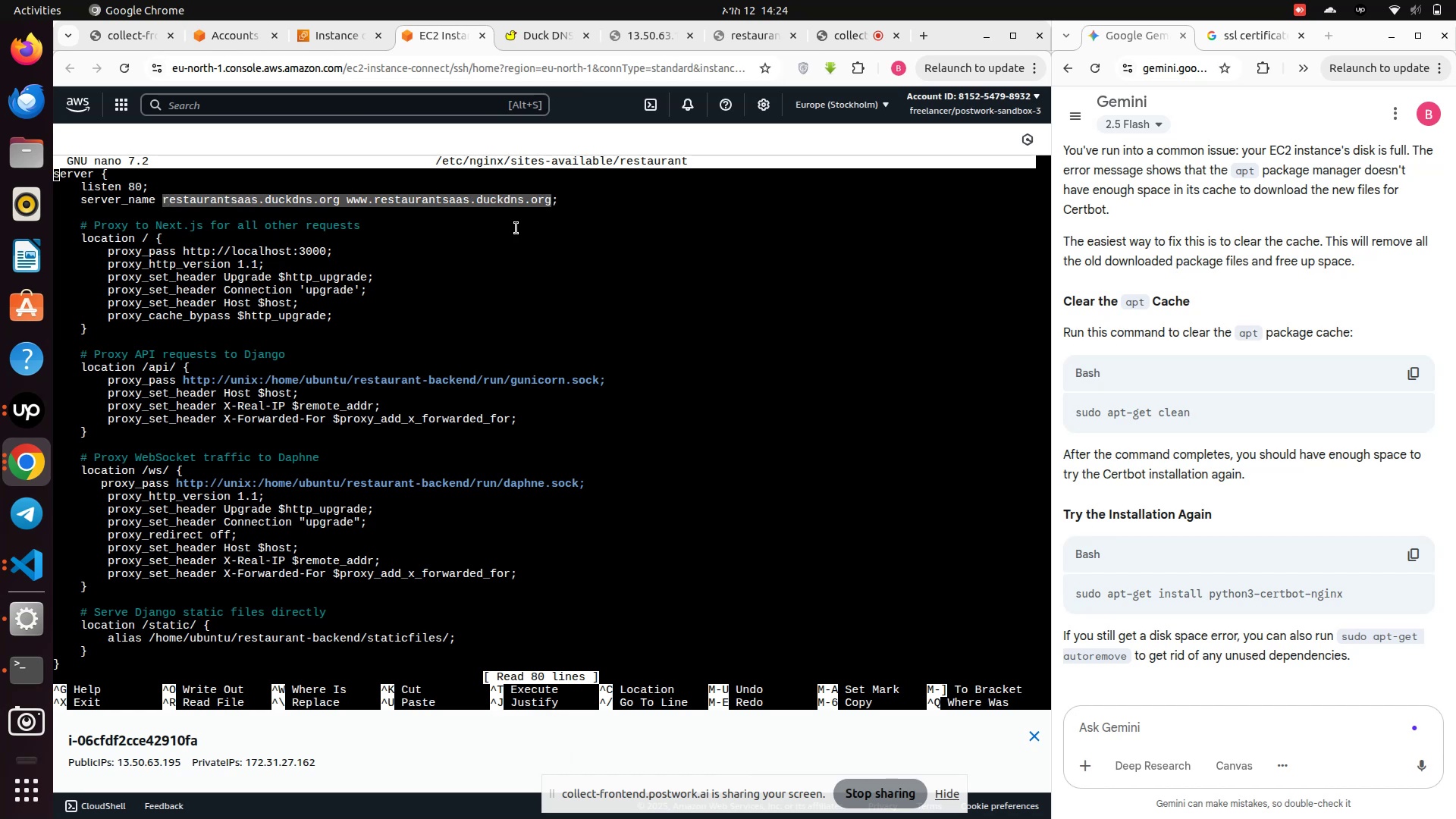 
left_click([516, 228])
 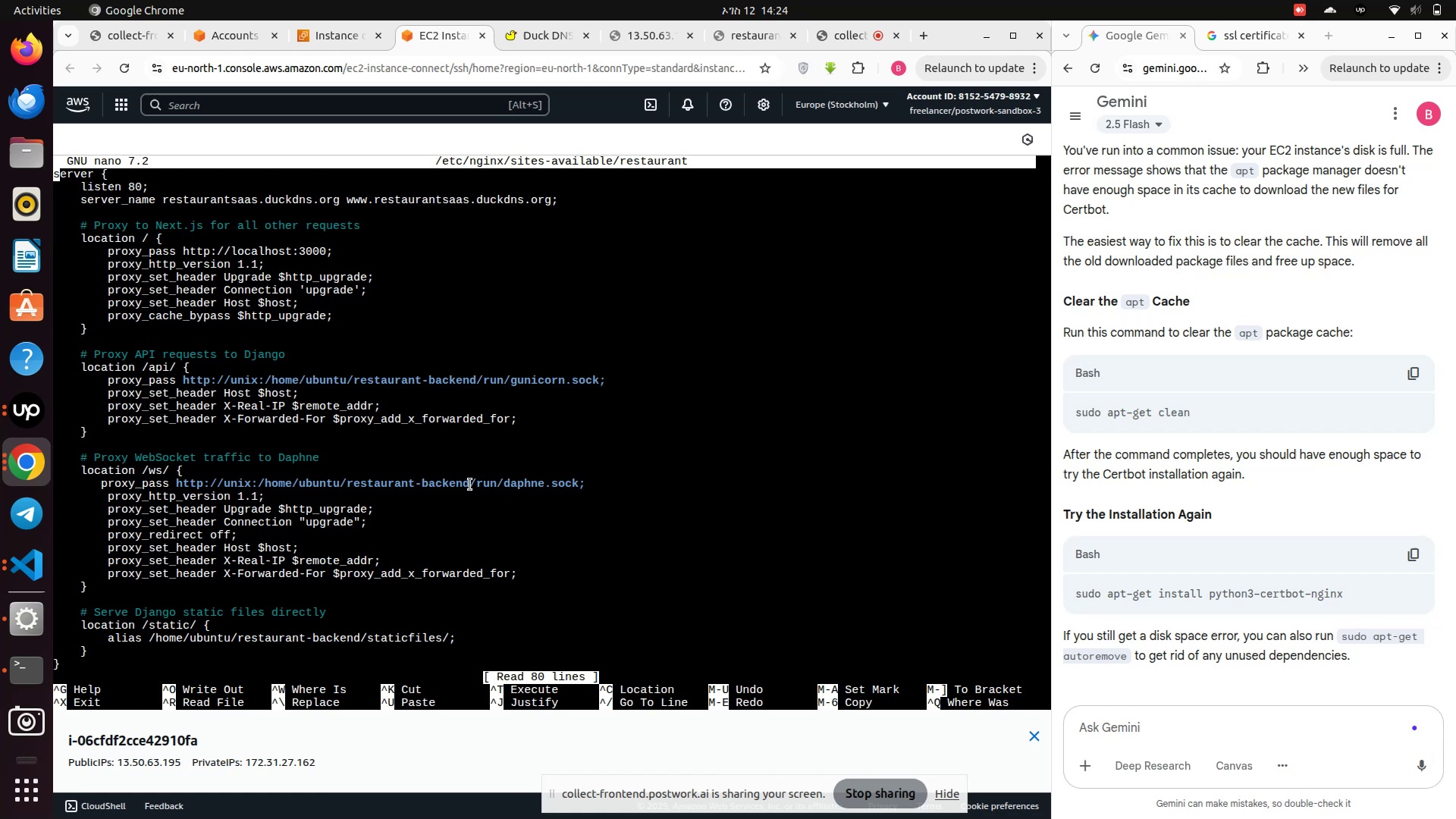 
left_click([470, 485])
 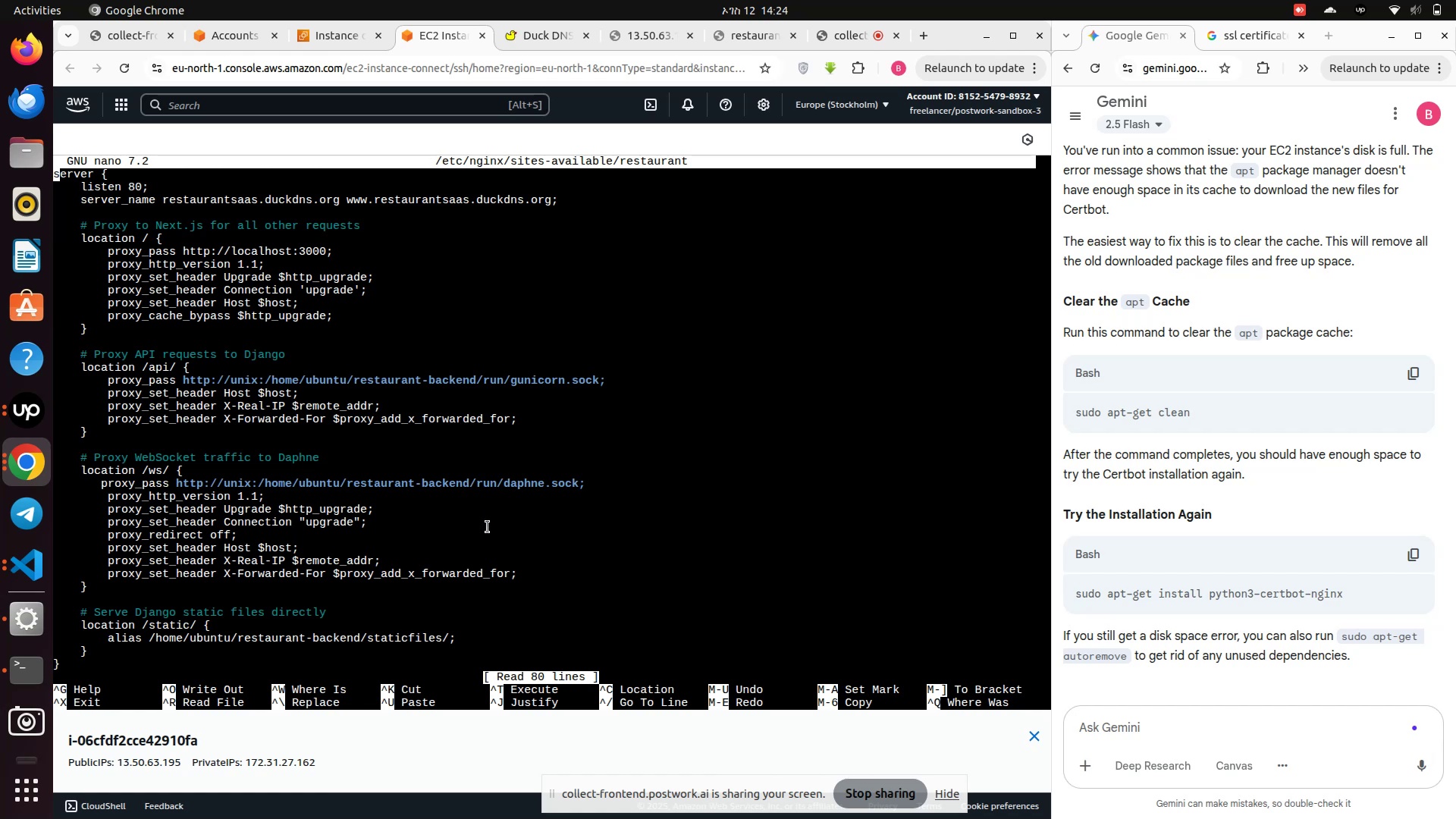 
key(Control+X)
 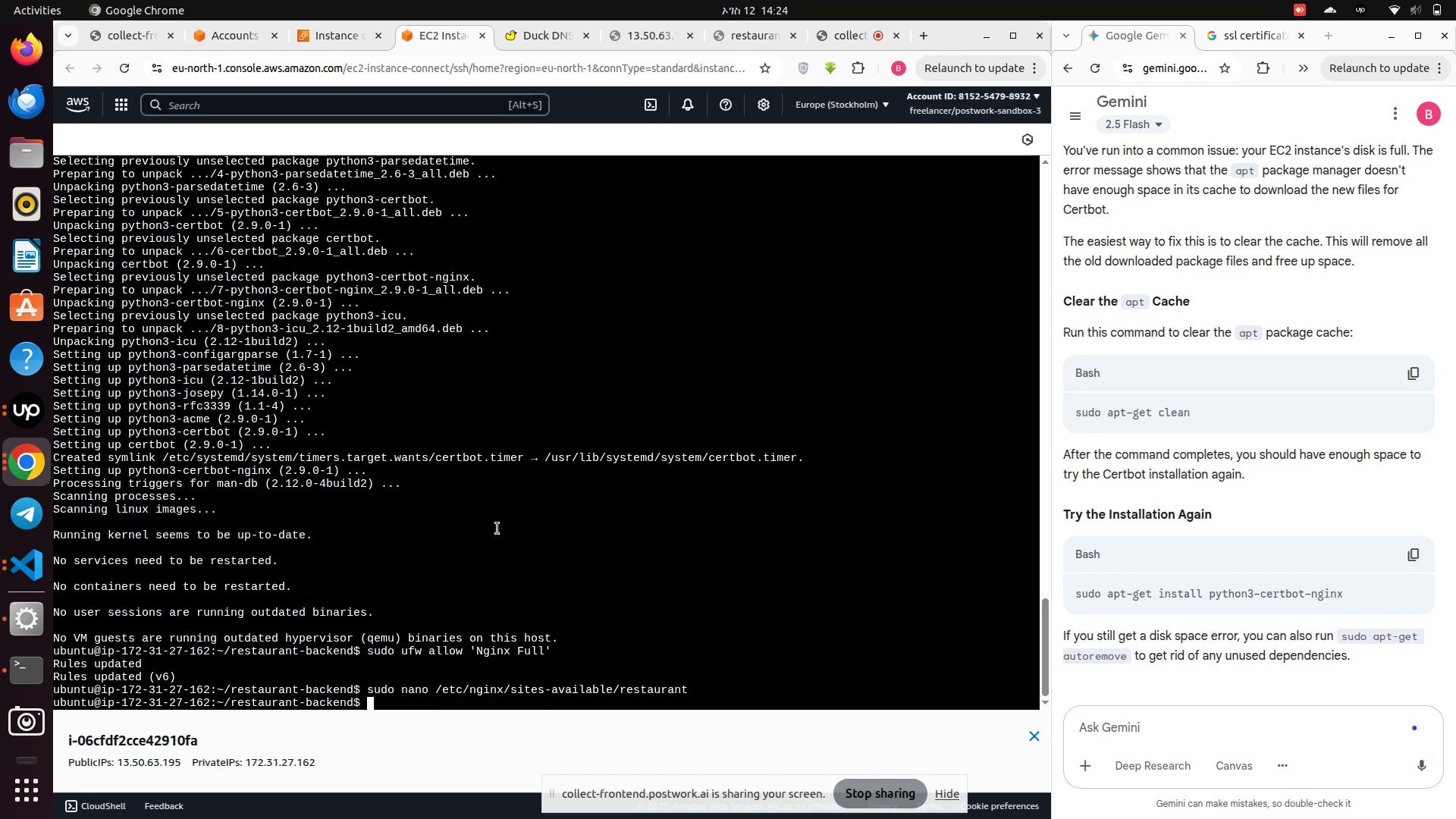 
type(clear)
 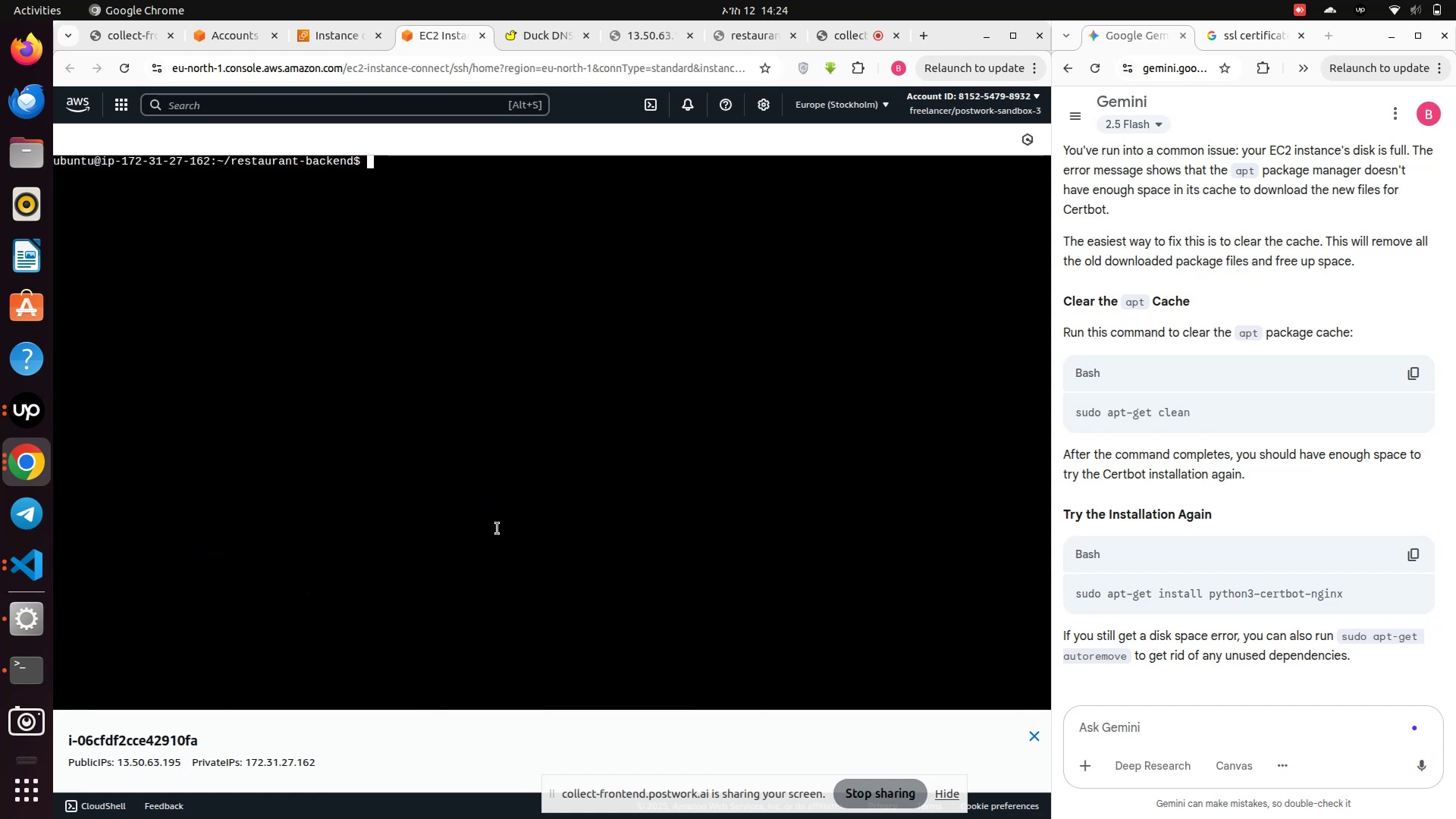 
key(Enter)
 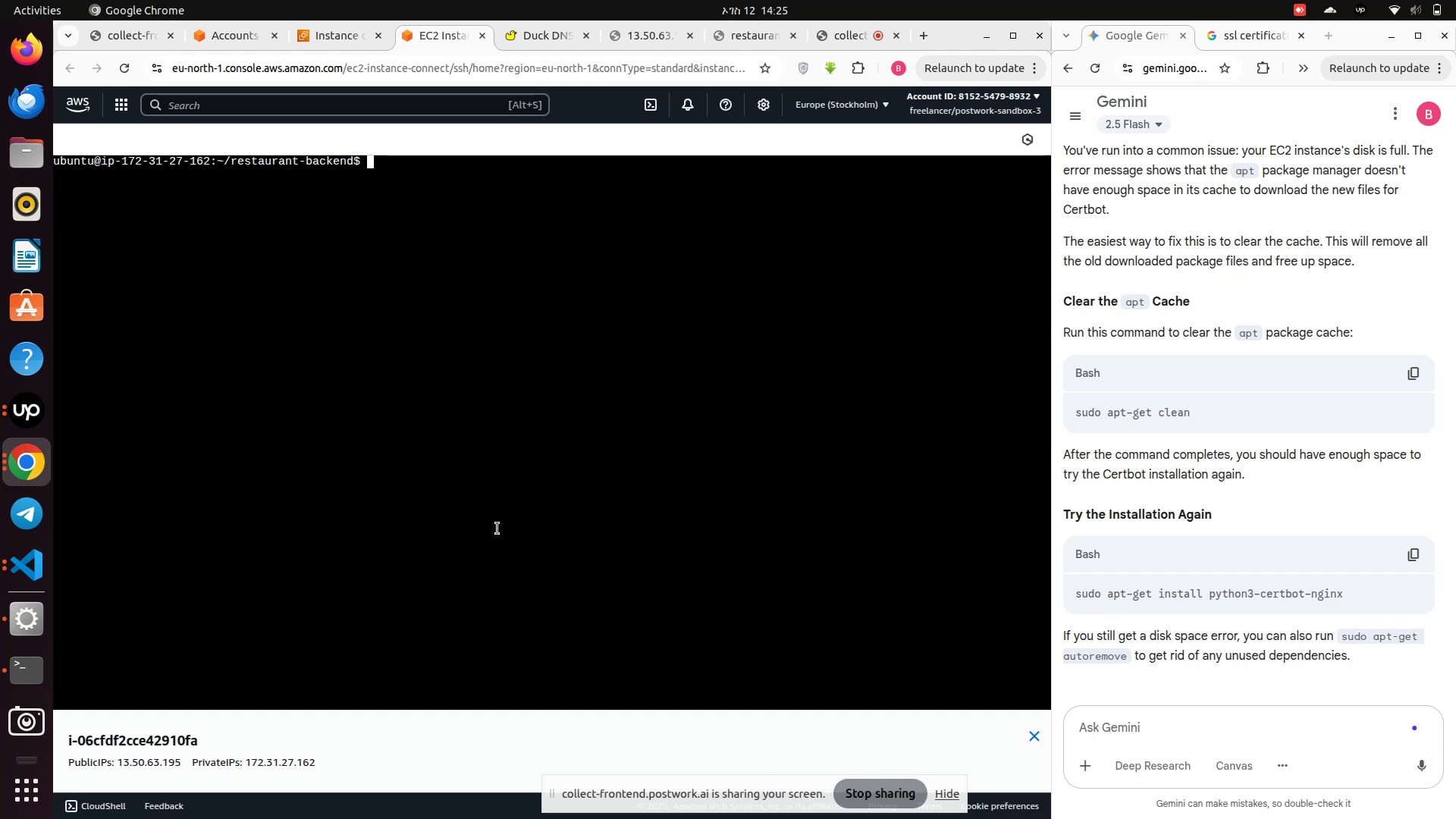 
wait(6.0)
 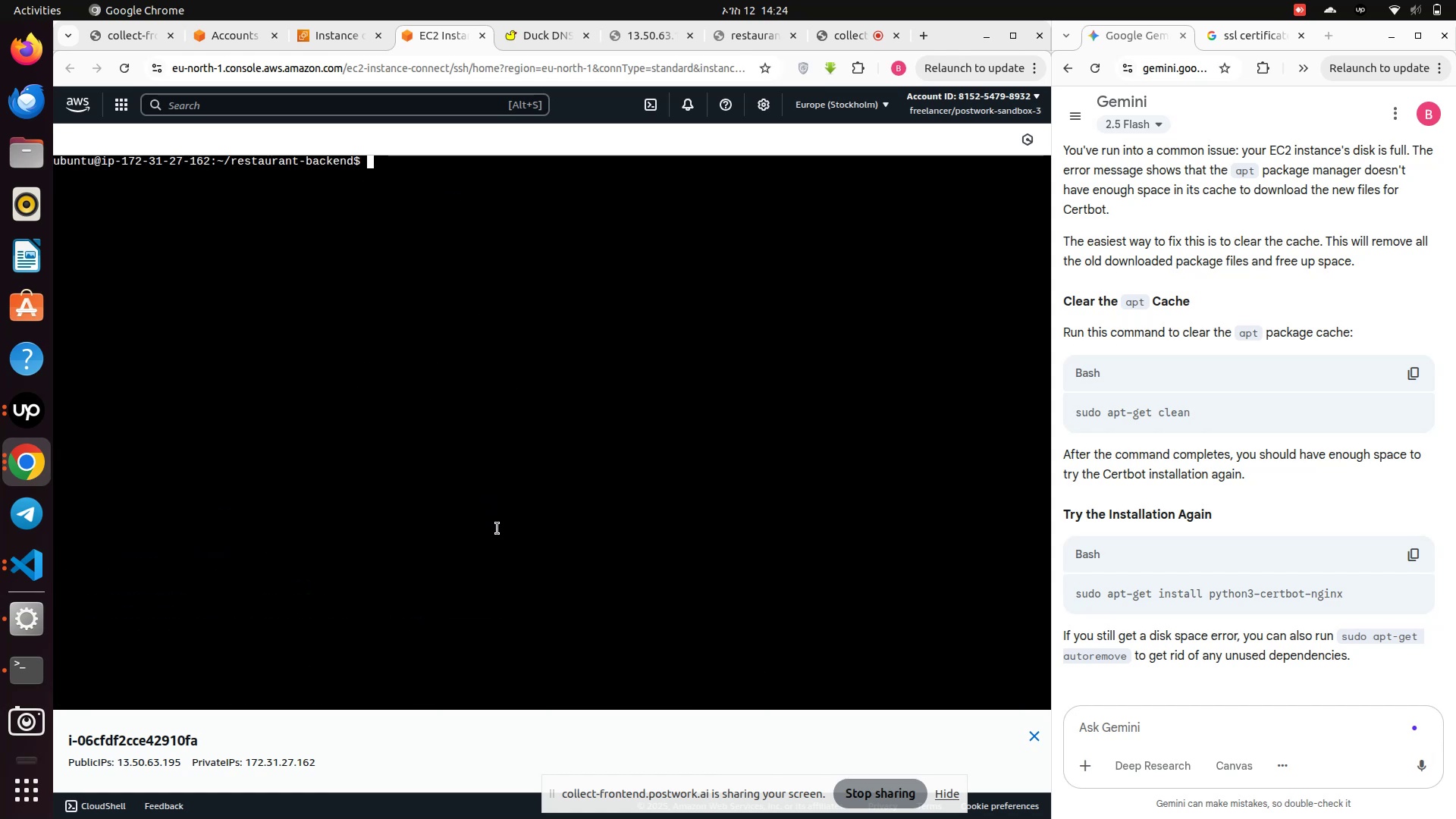 
type(sudo certbot --nginx -d )
 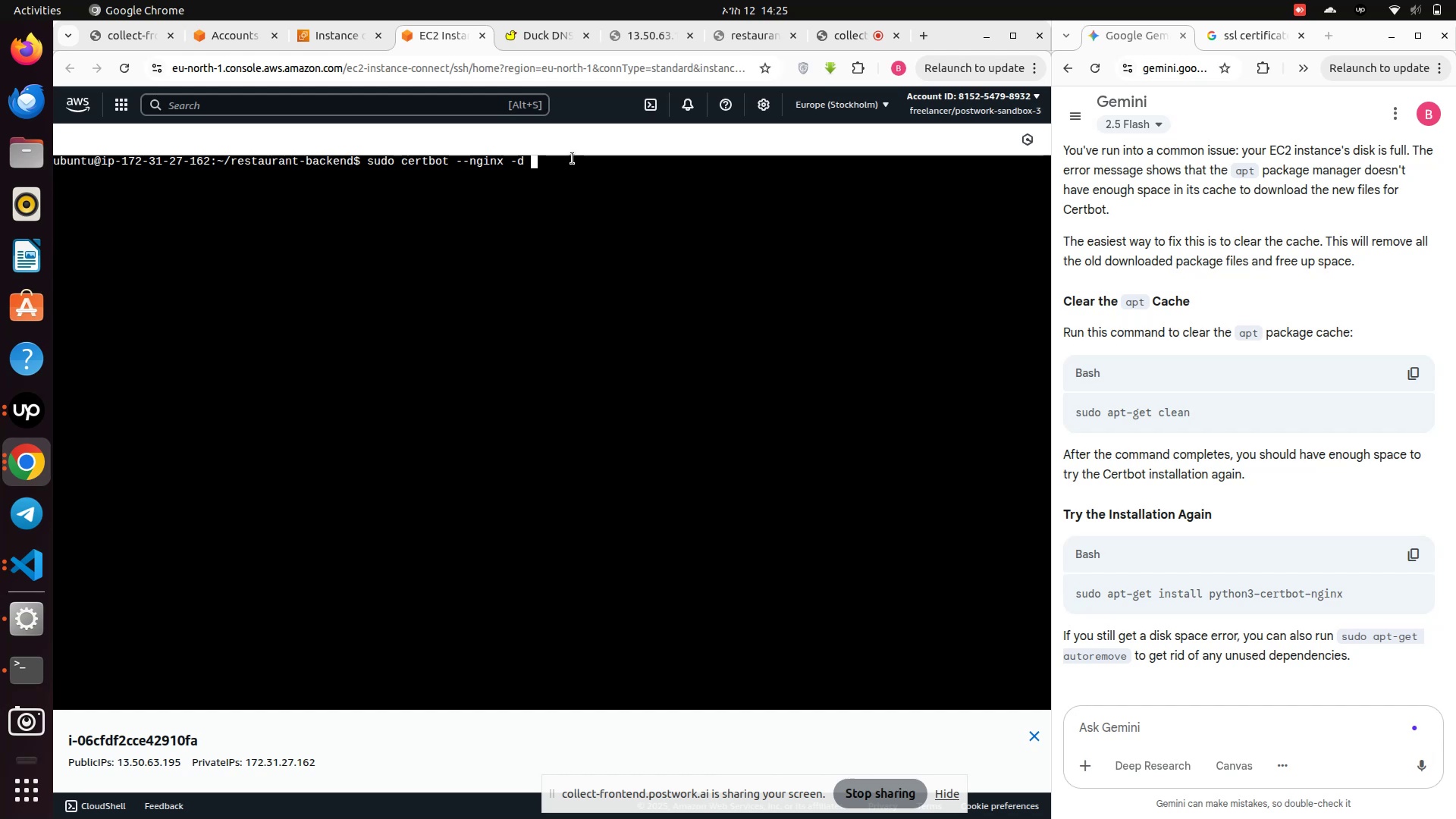 
right_click([573, 158])
 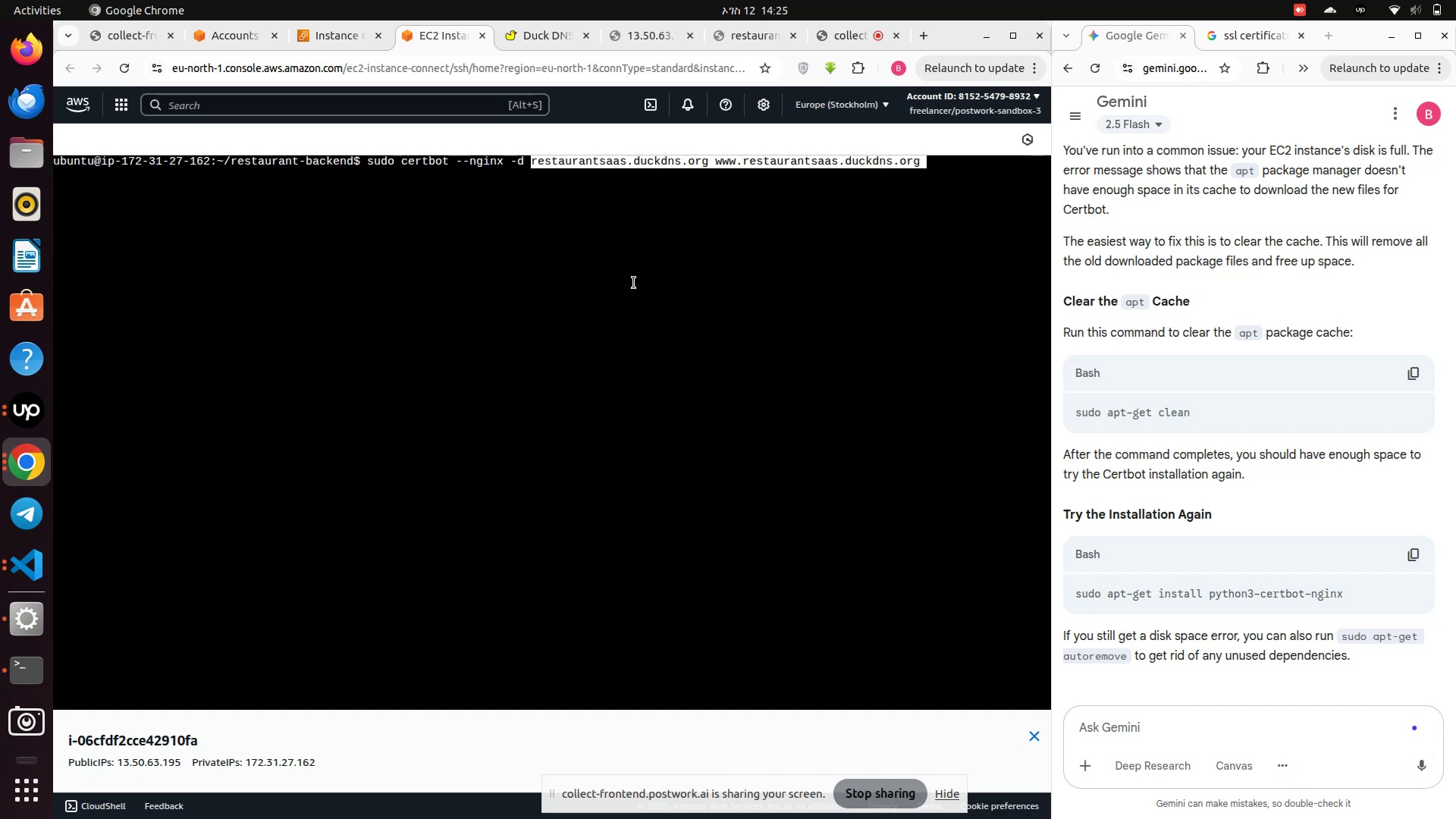 
left_click([634, 283])
 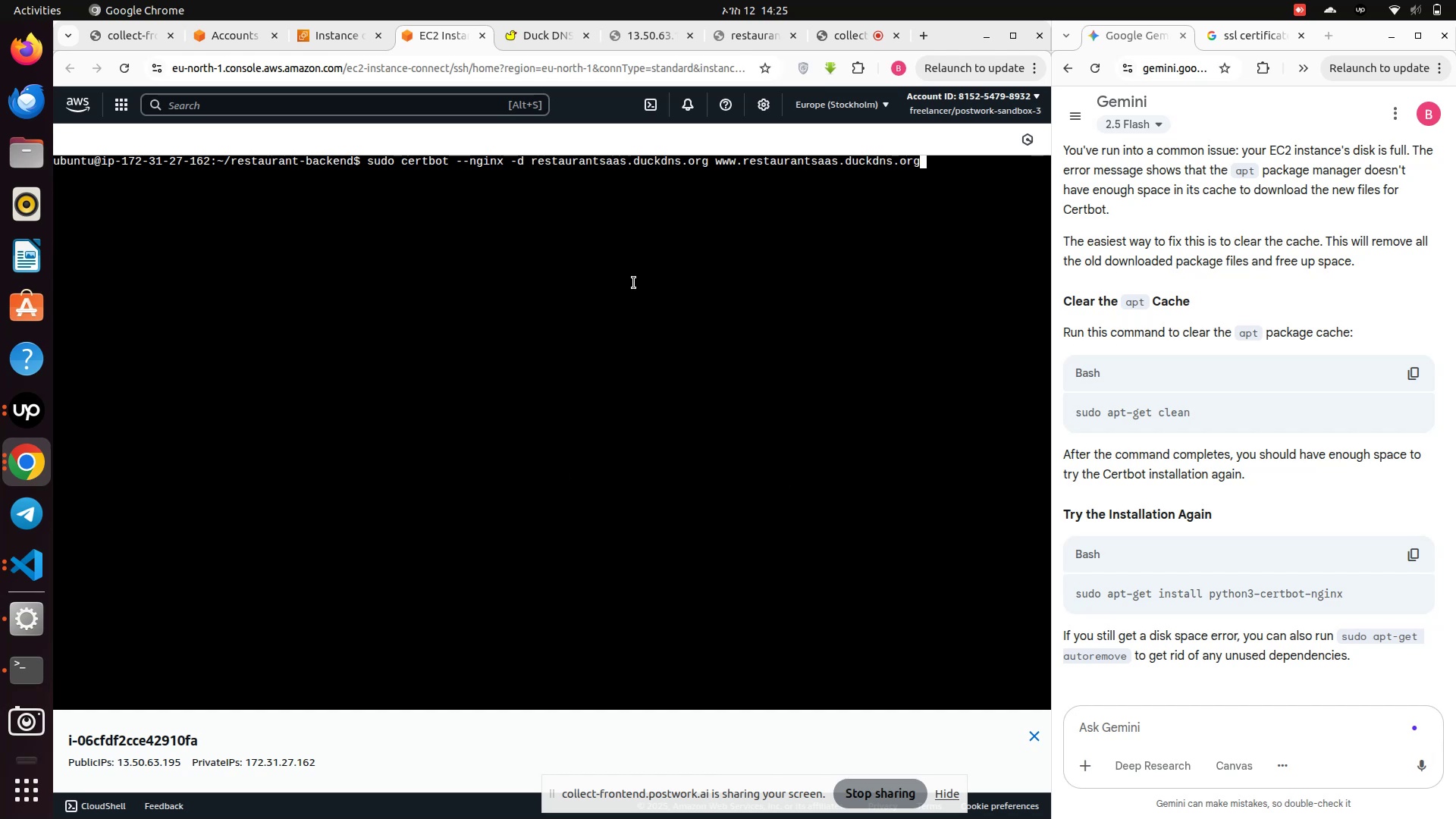 
key(ArrowRight)
 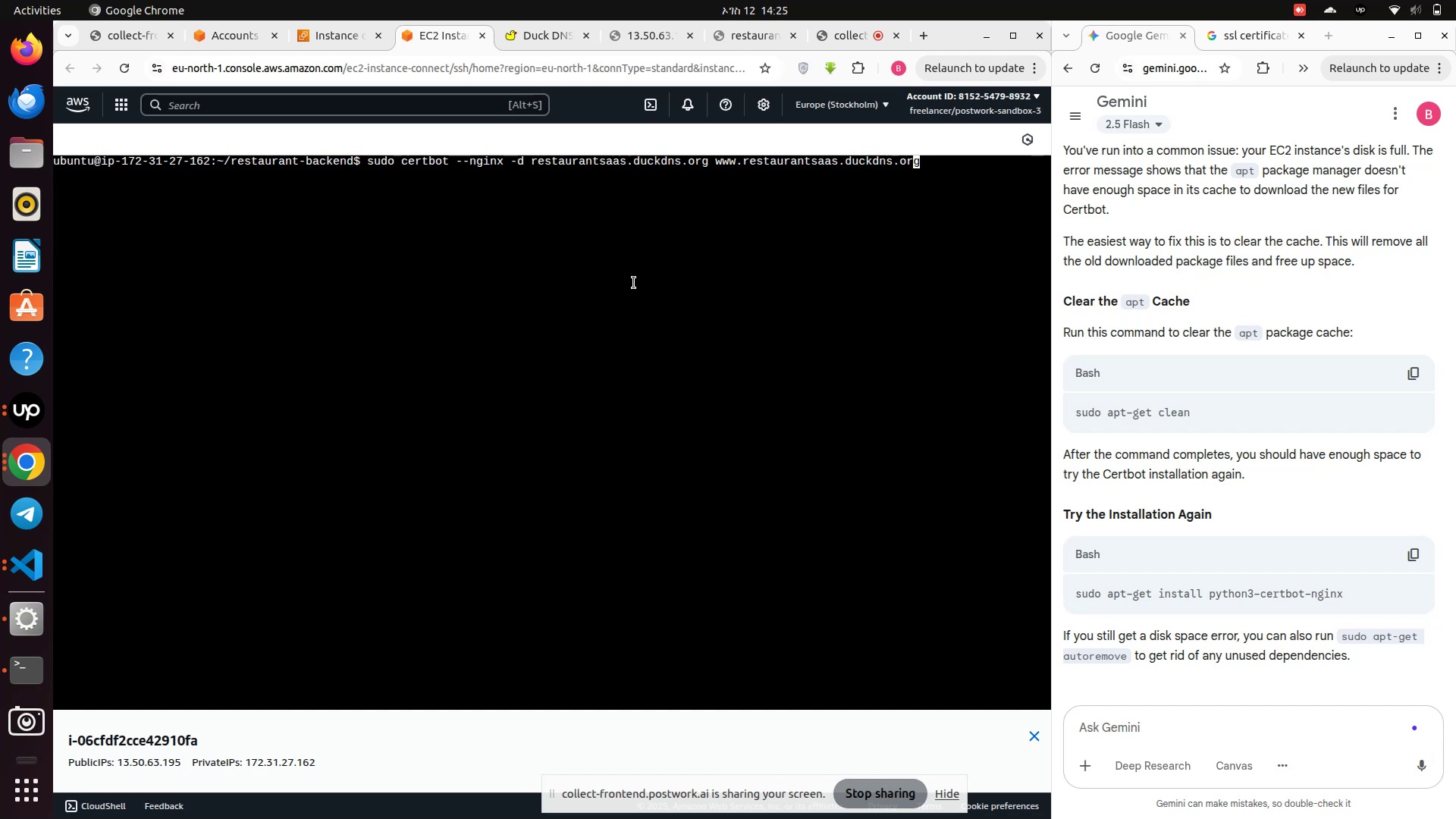 
hold_key(key=ArrowLeft, duration=1.19)
 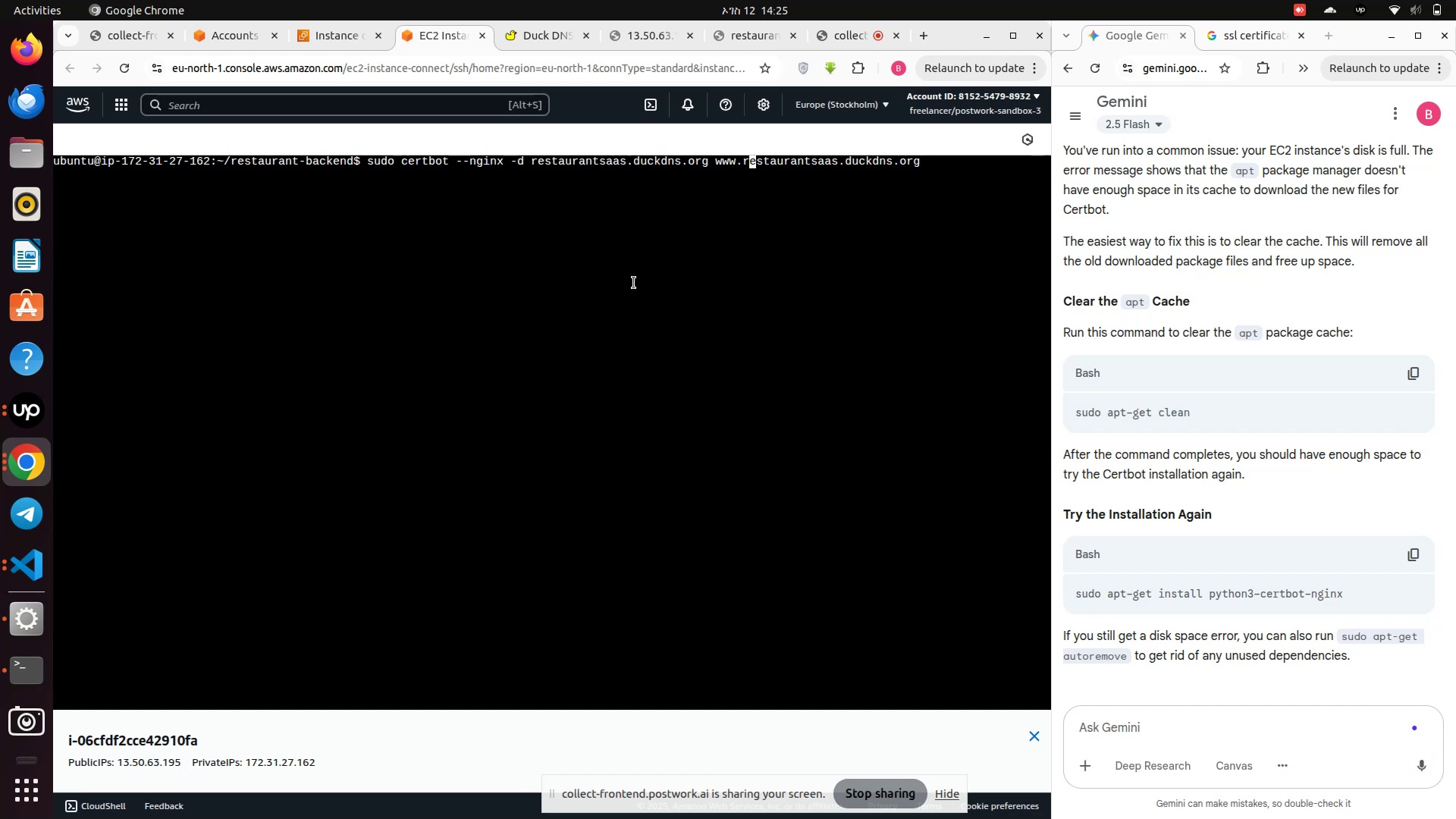 
key(ArrowLeft)
 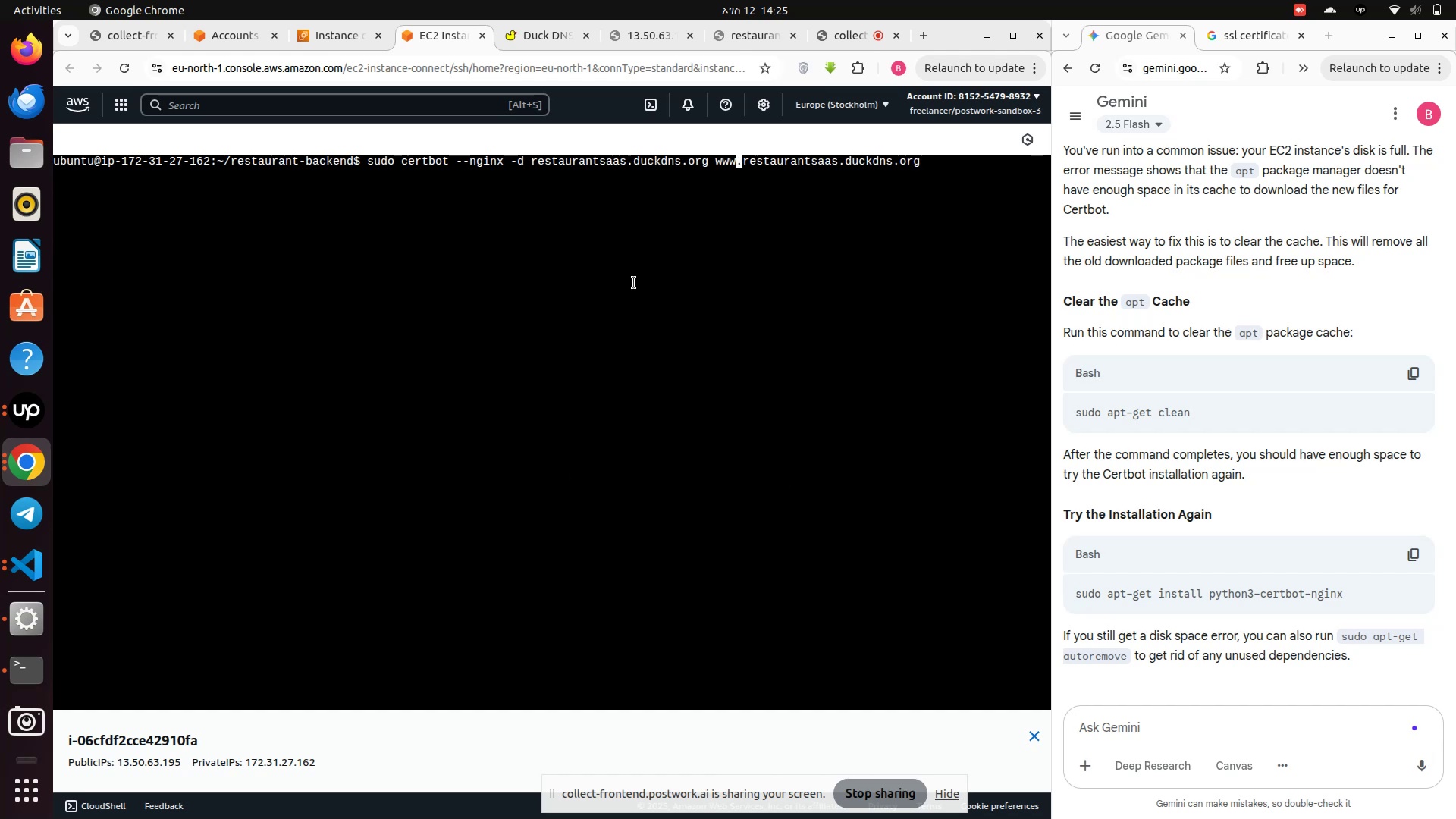 
key(ArrowLeft)
 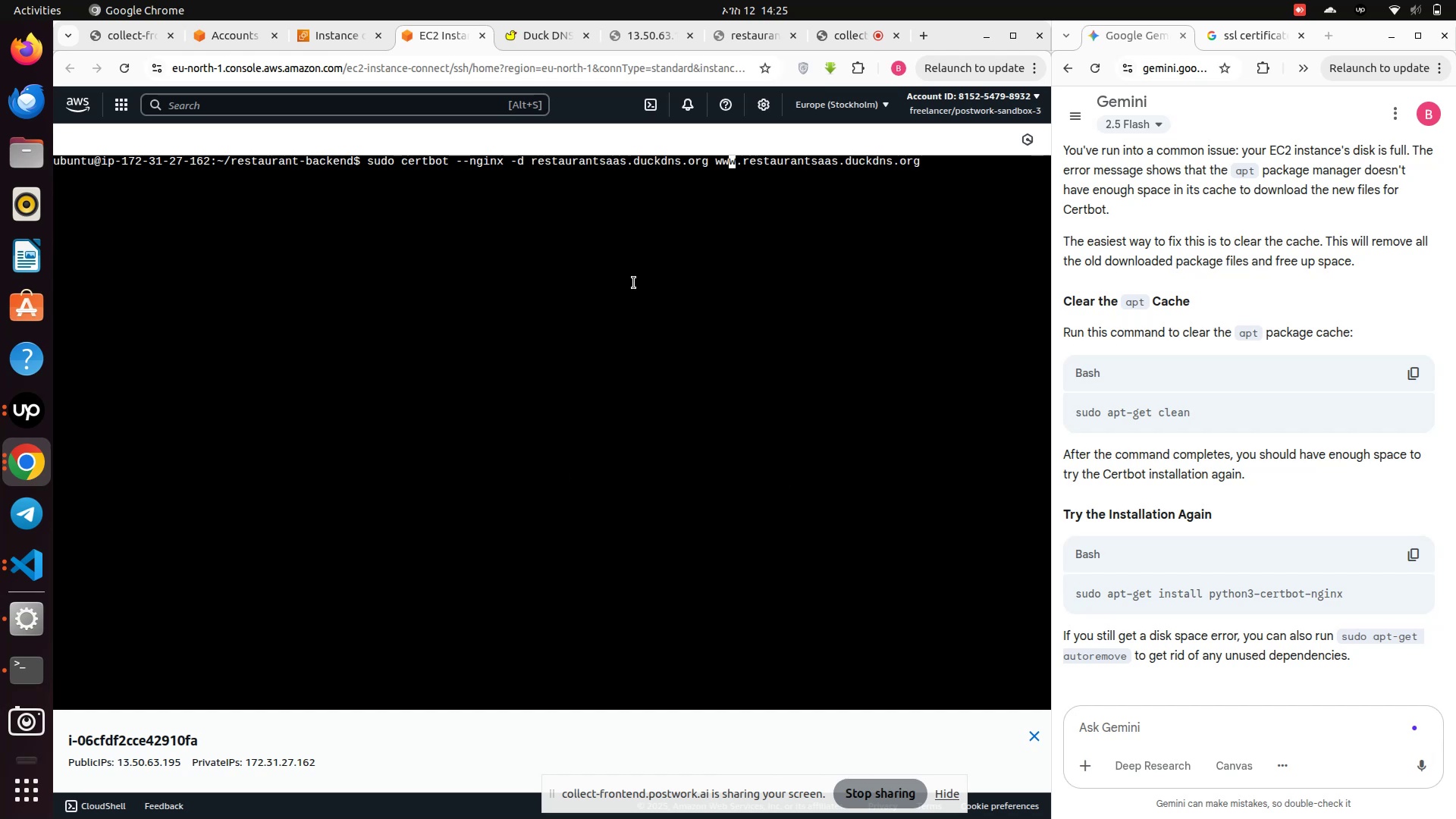 
key(ArrowLeft)
 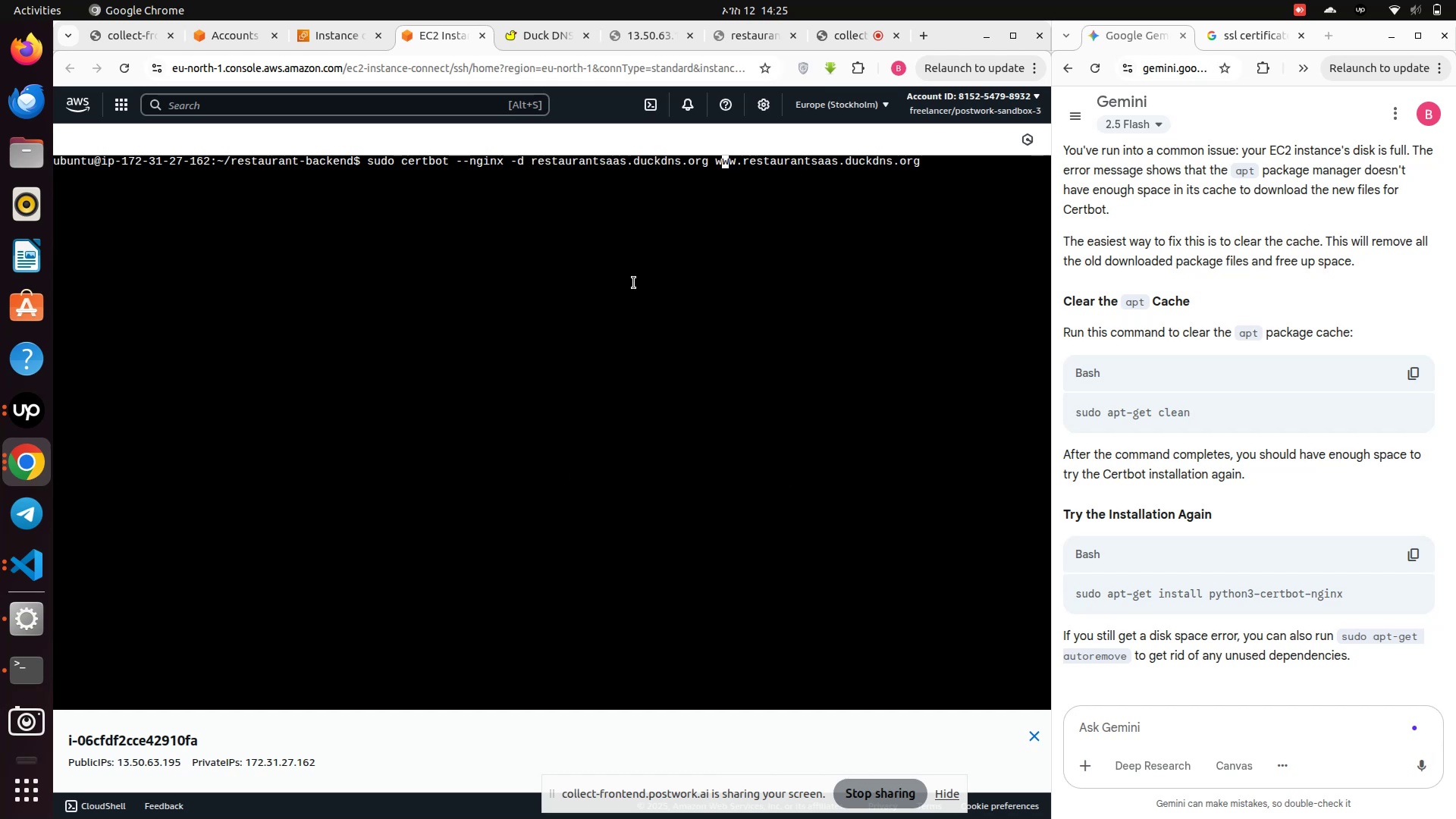 
key(ArrowLeft)
 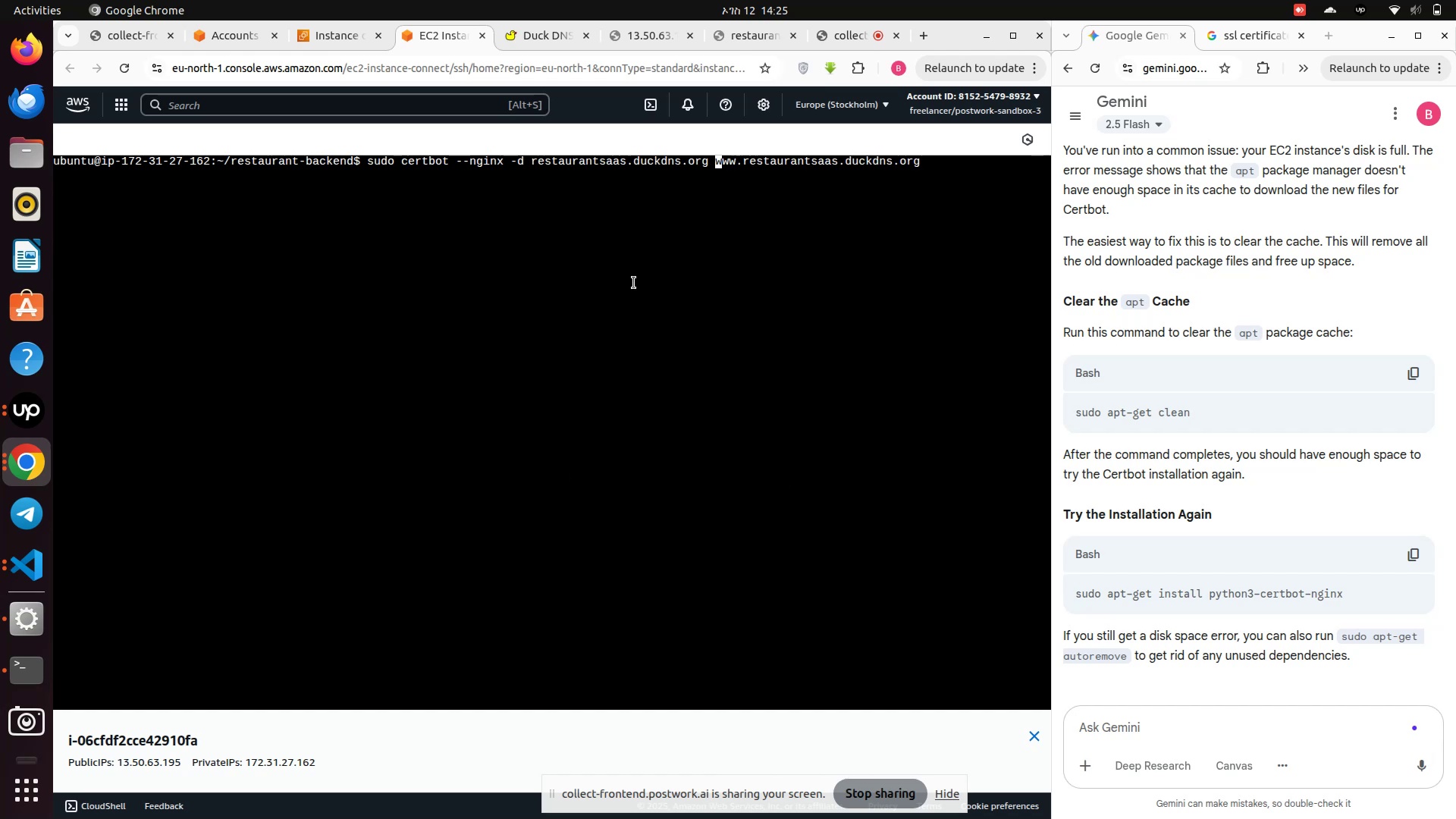 
key(ArrowLeft)
 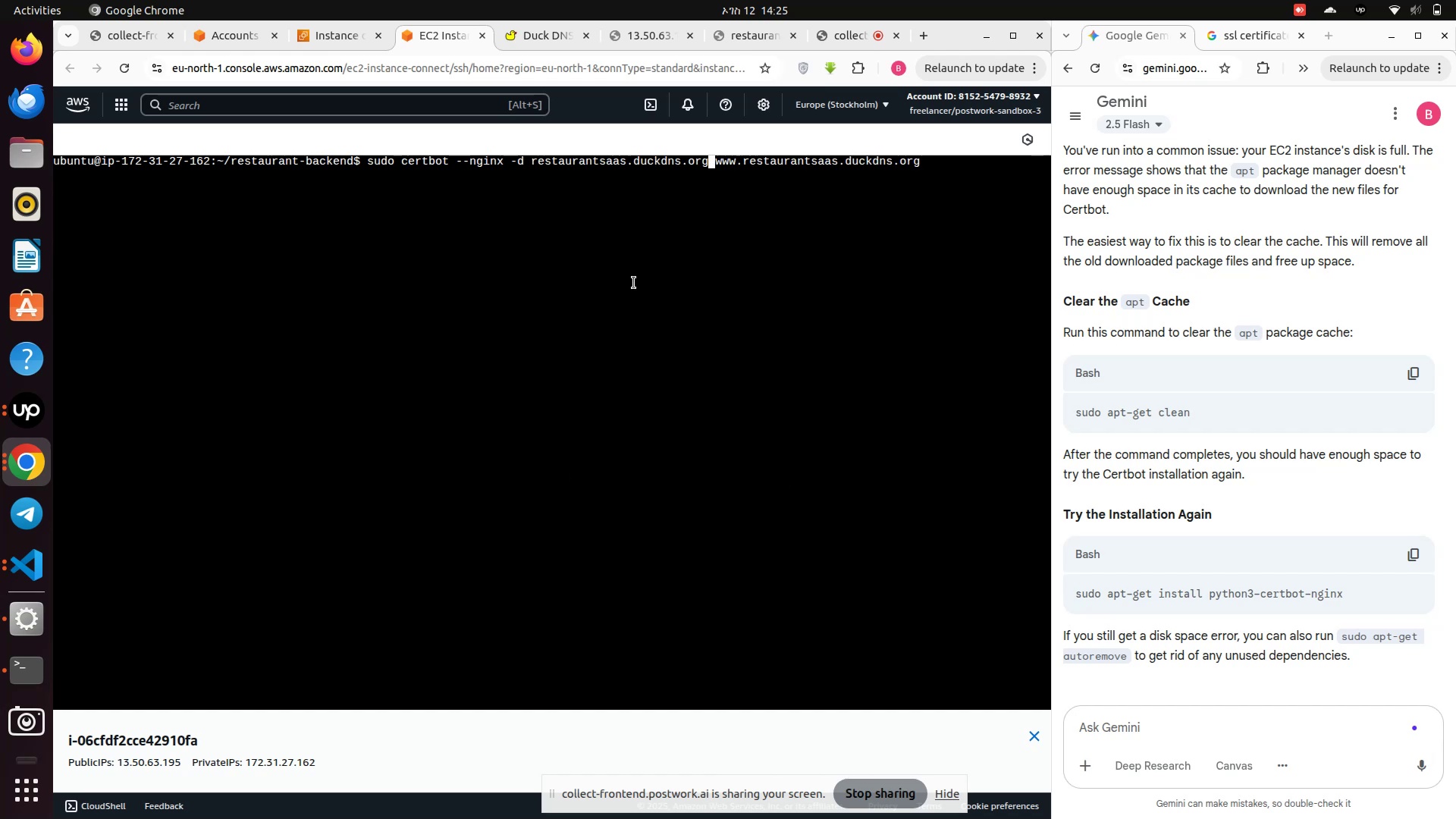 
key(ArrowLeft)
 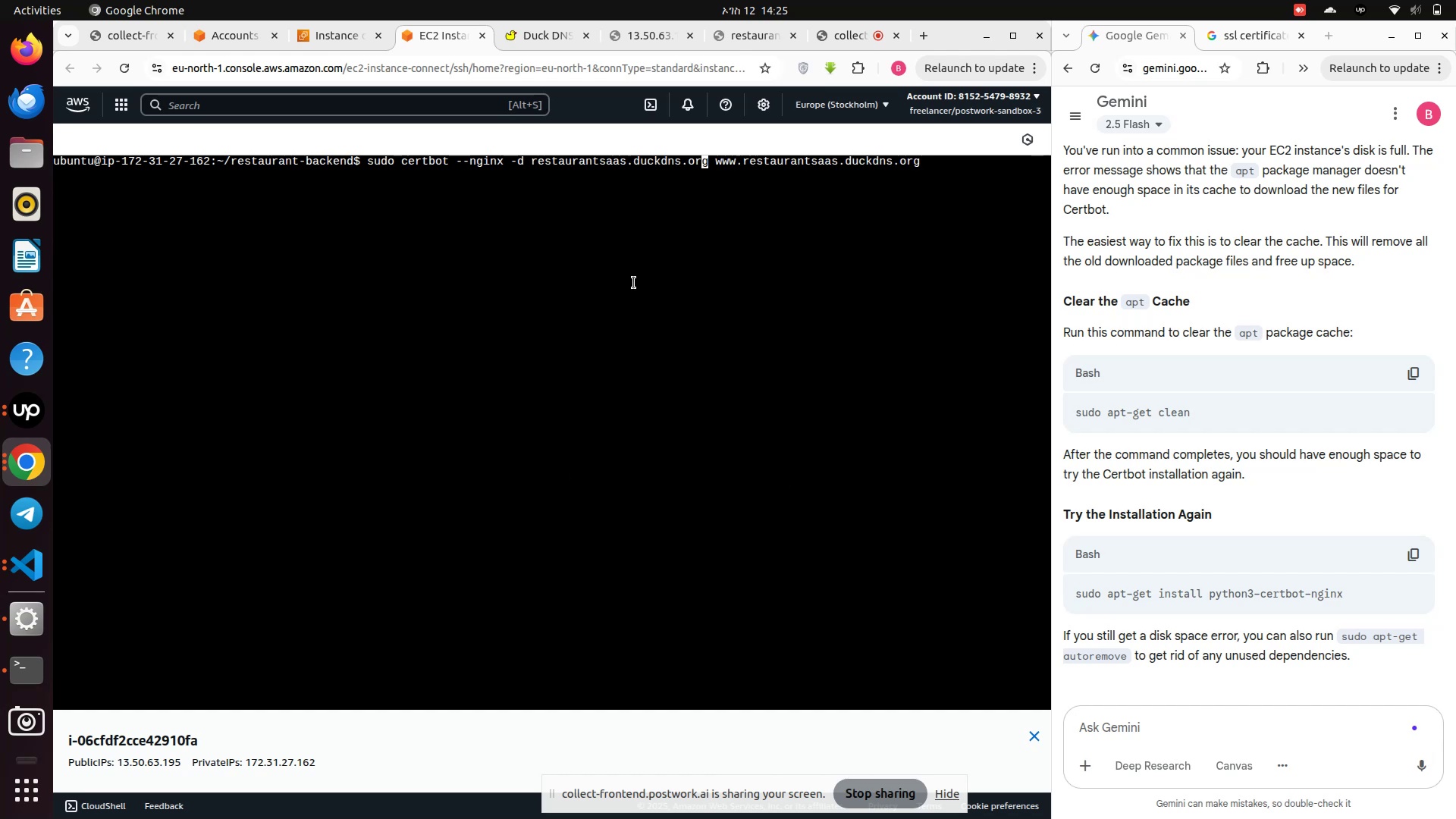 
key(ArrowLeft)
 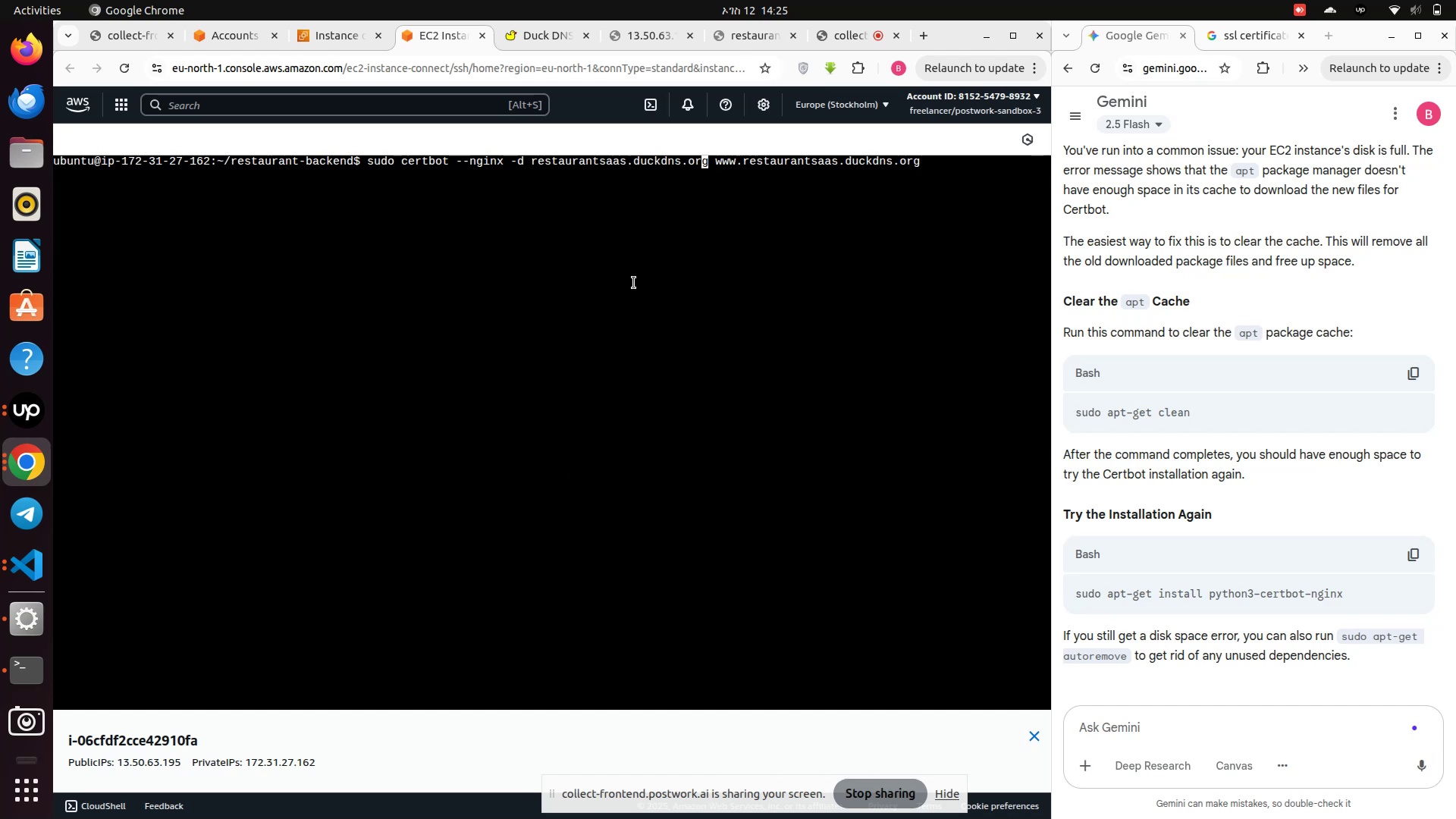 
key(ArrowLeft)
 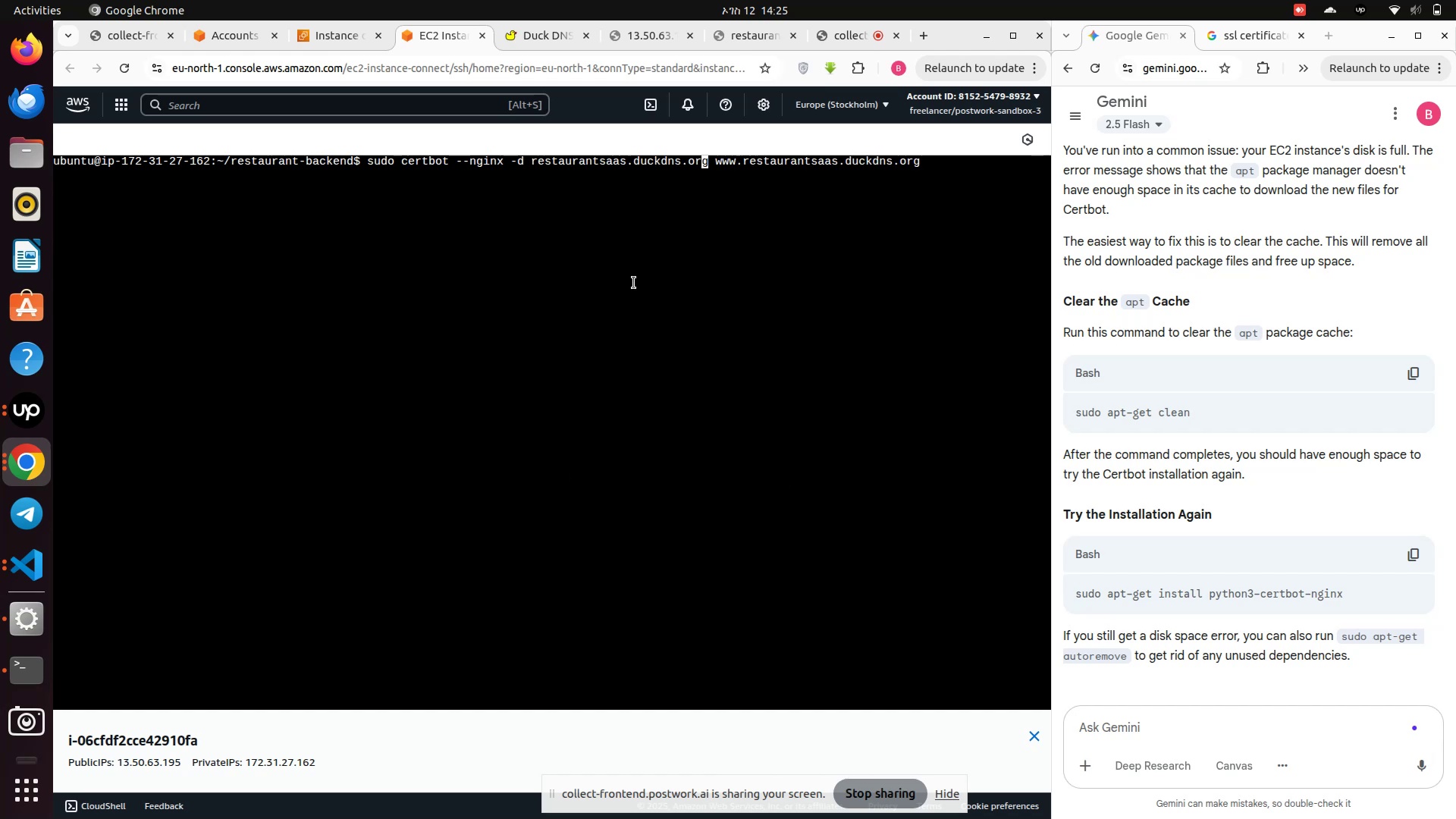 
key(ArrowLeft)
 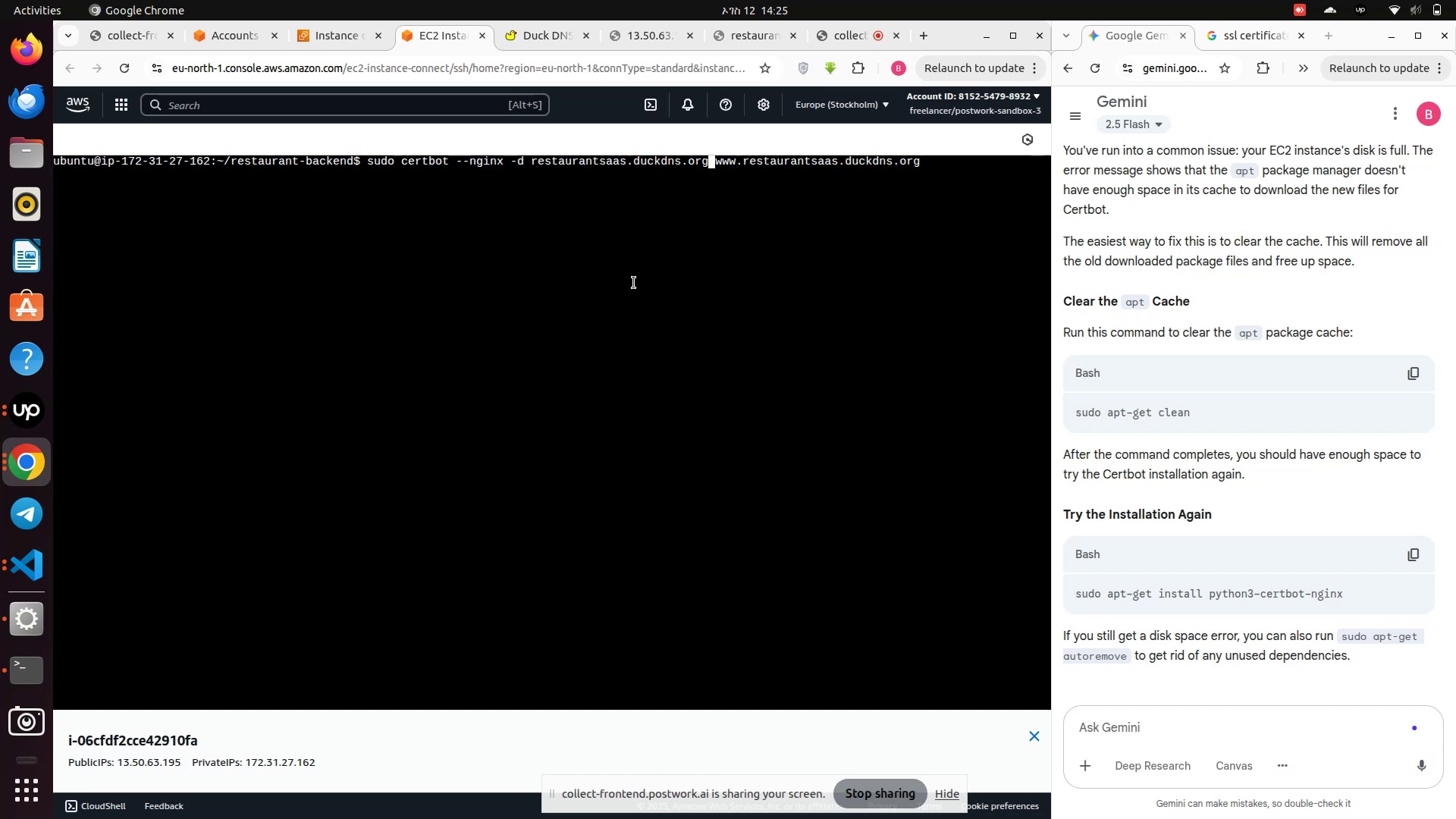 
key(ArrowRight)
 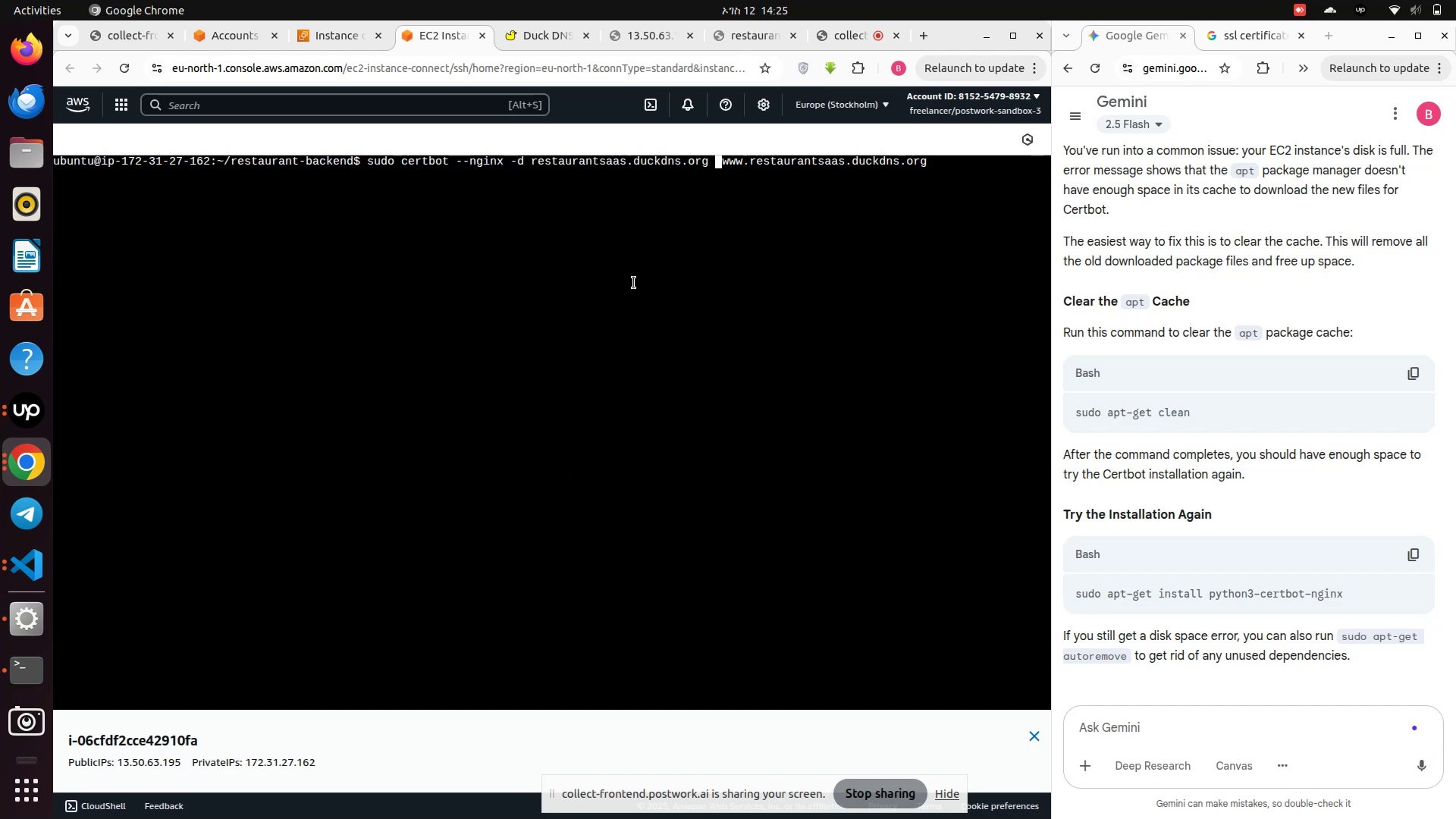 
key(Space)
 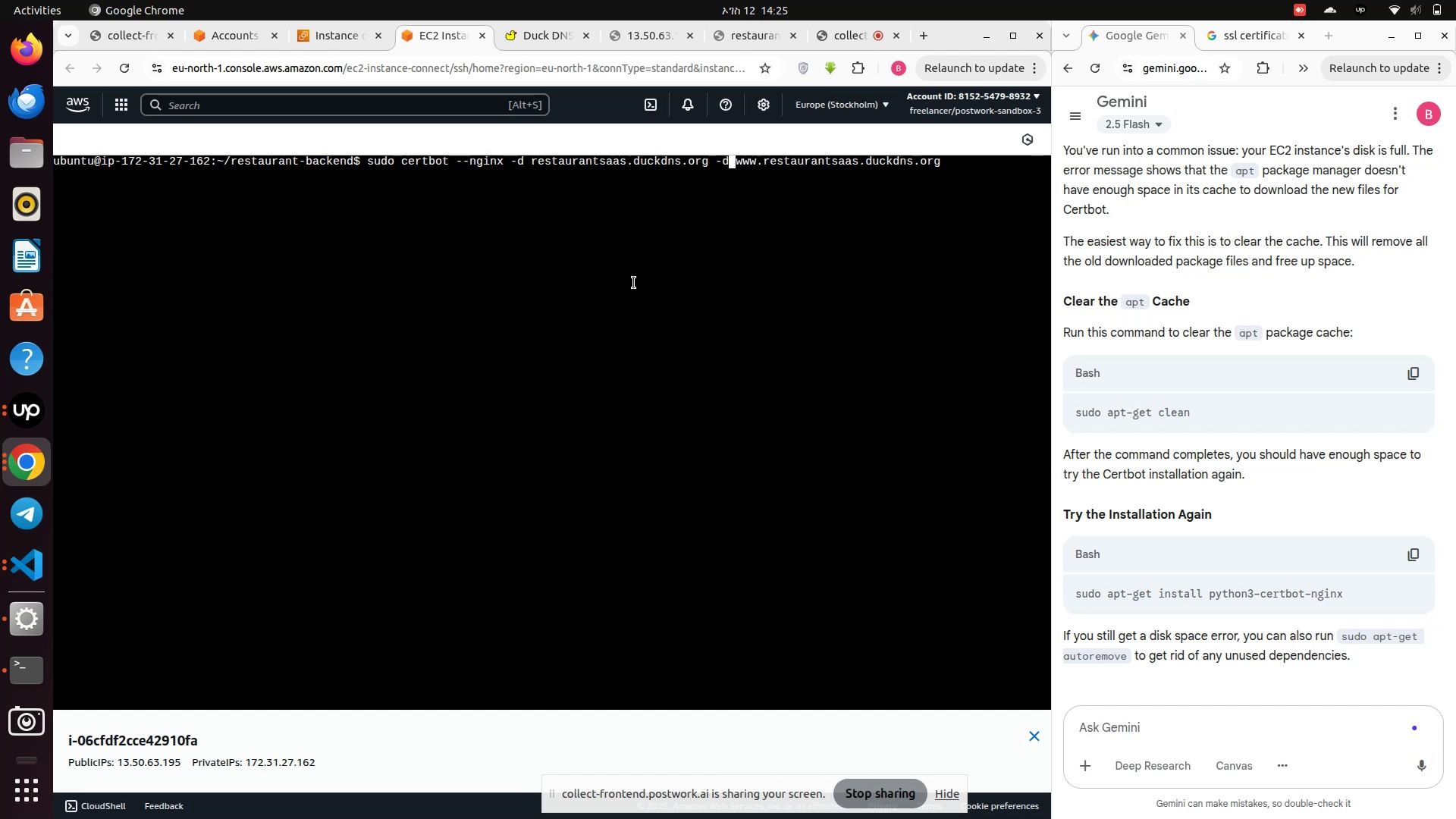 
key(Minus)
 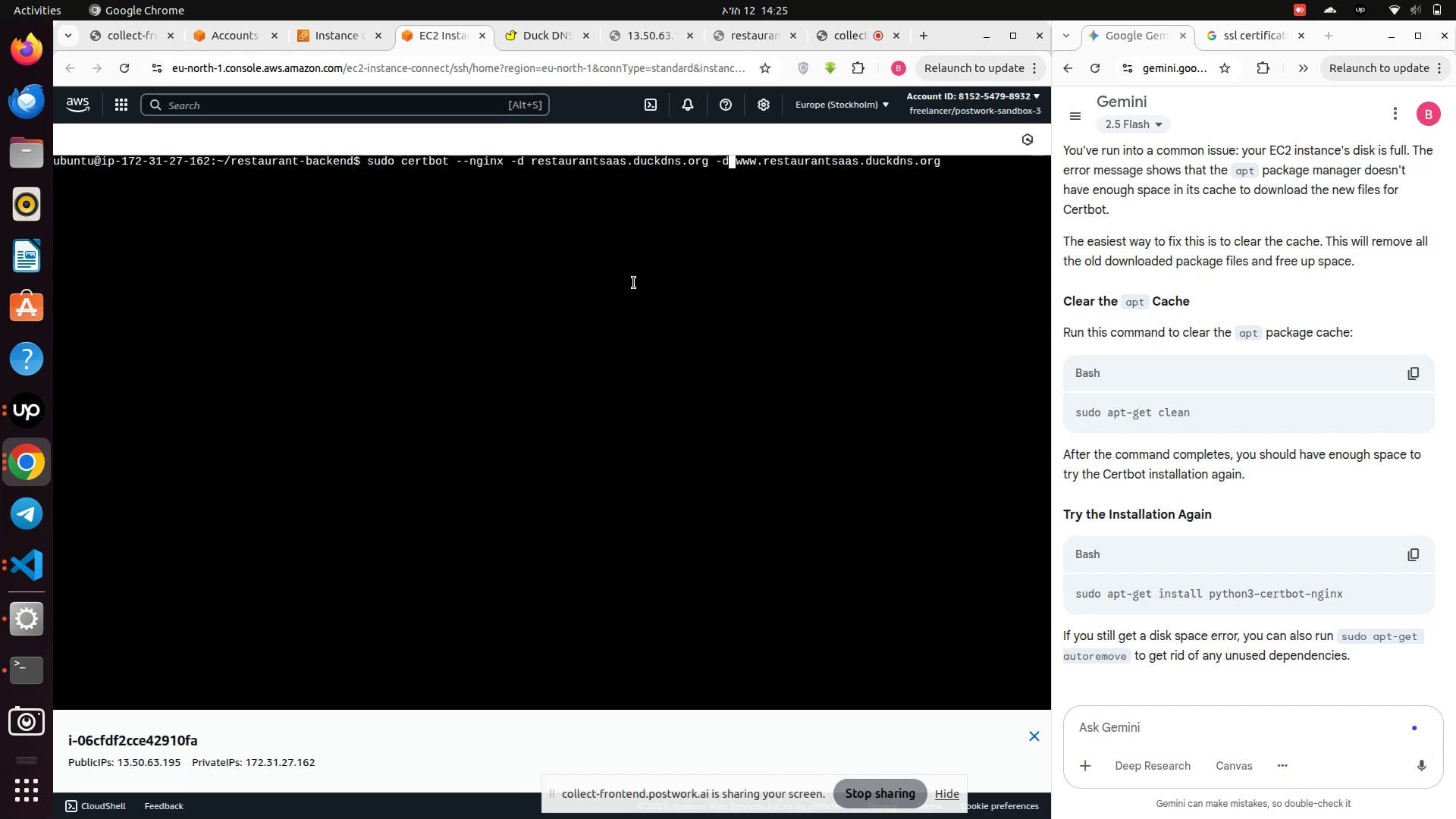 
key(D)
 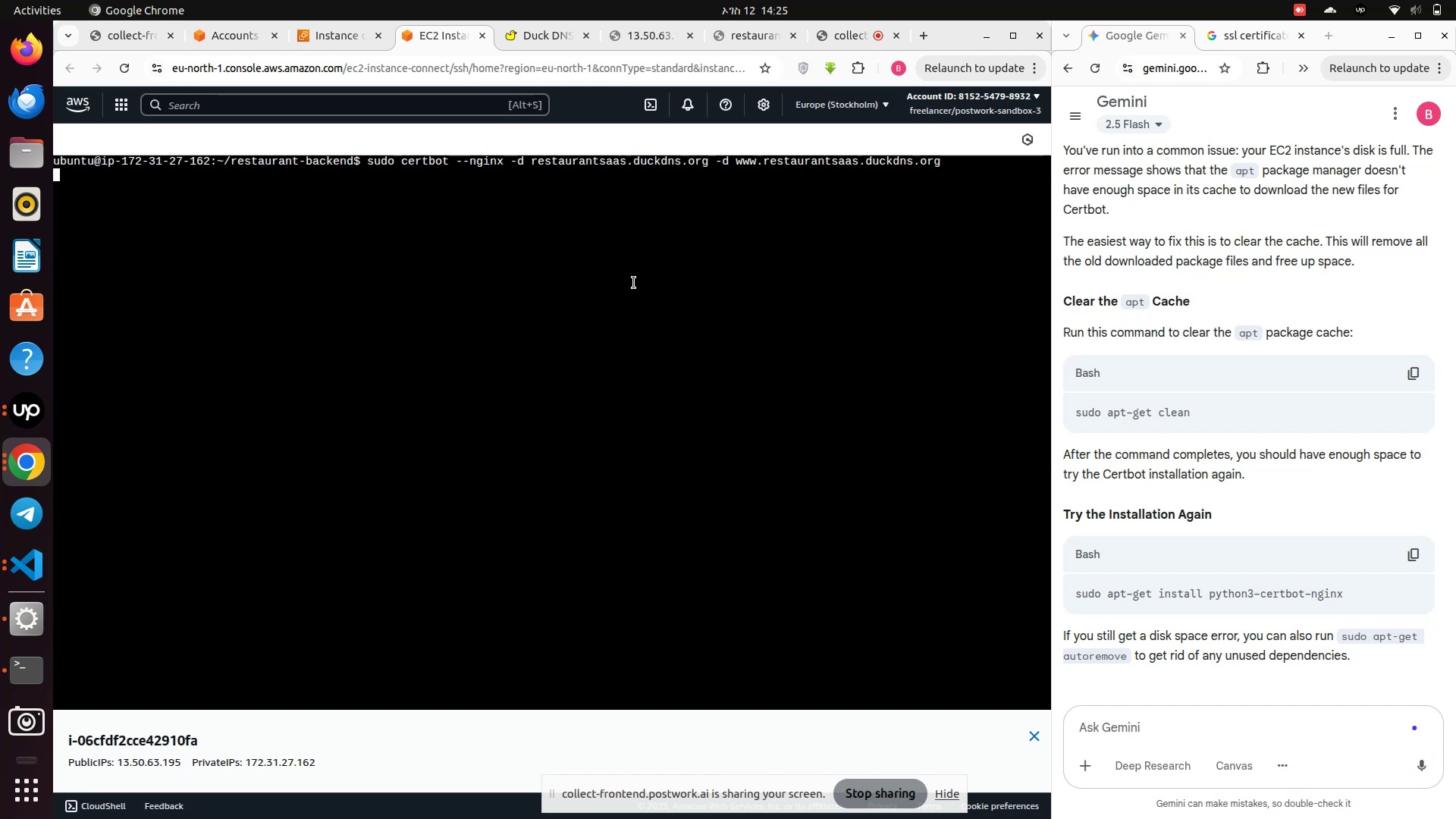 
key(Enter)
 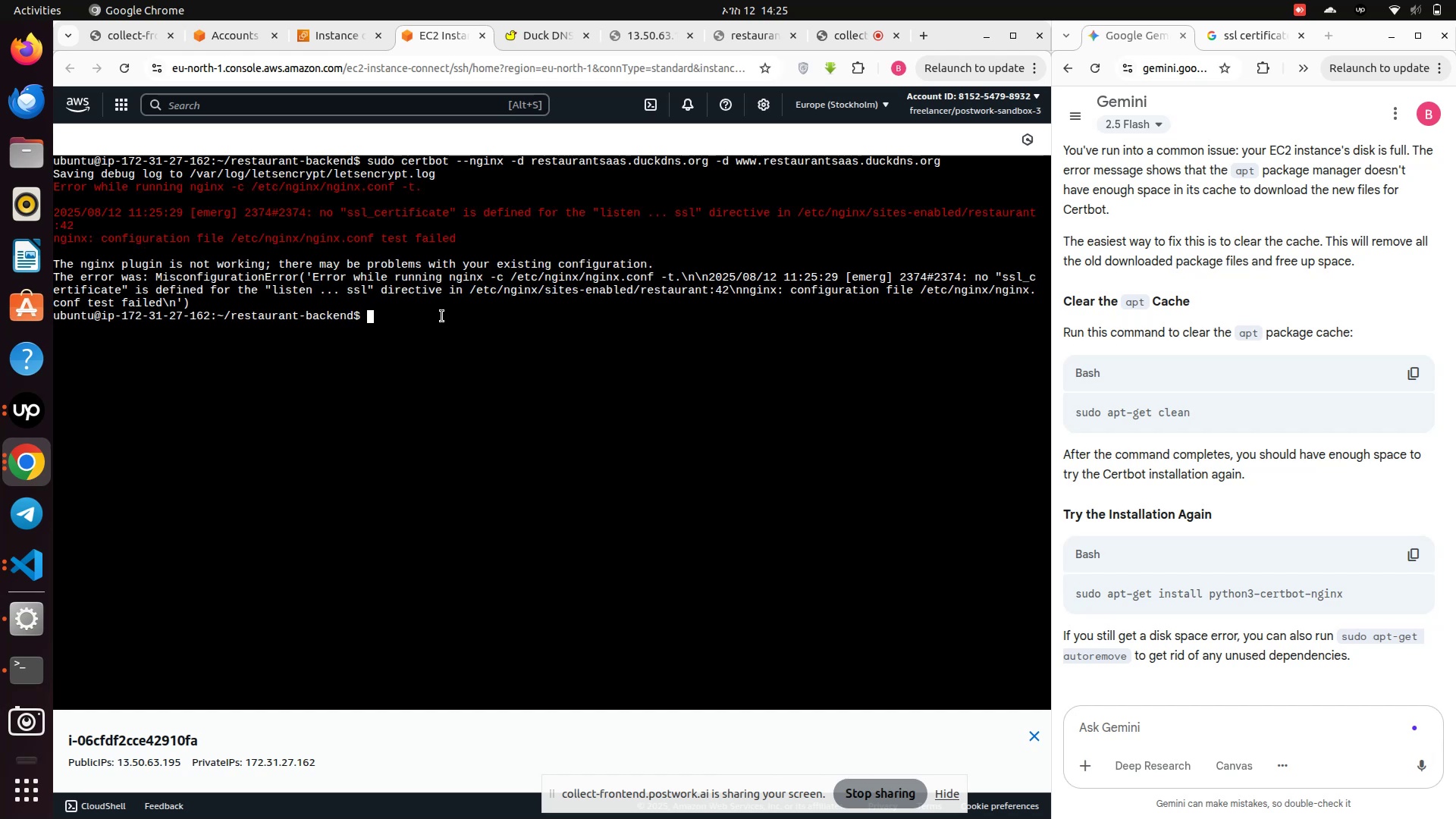 
wait(8.05)
 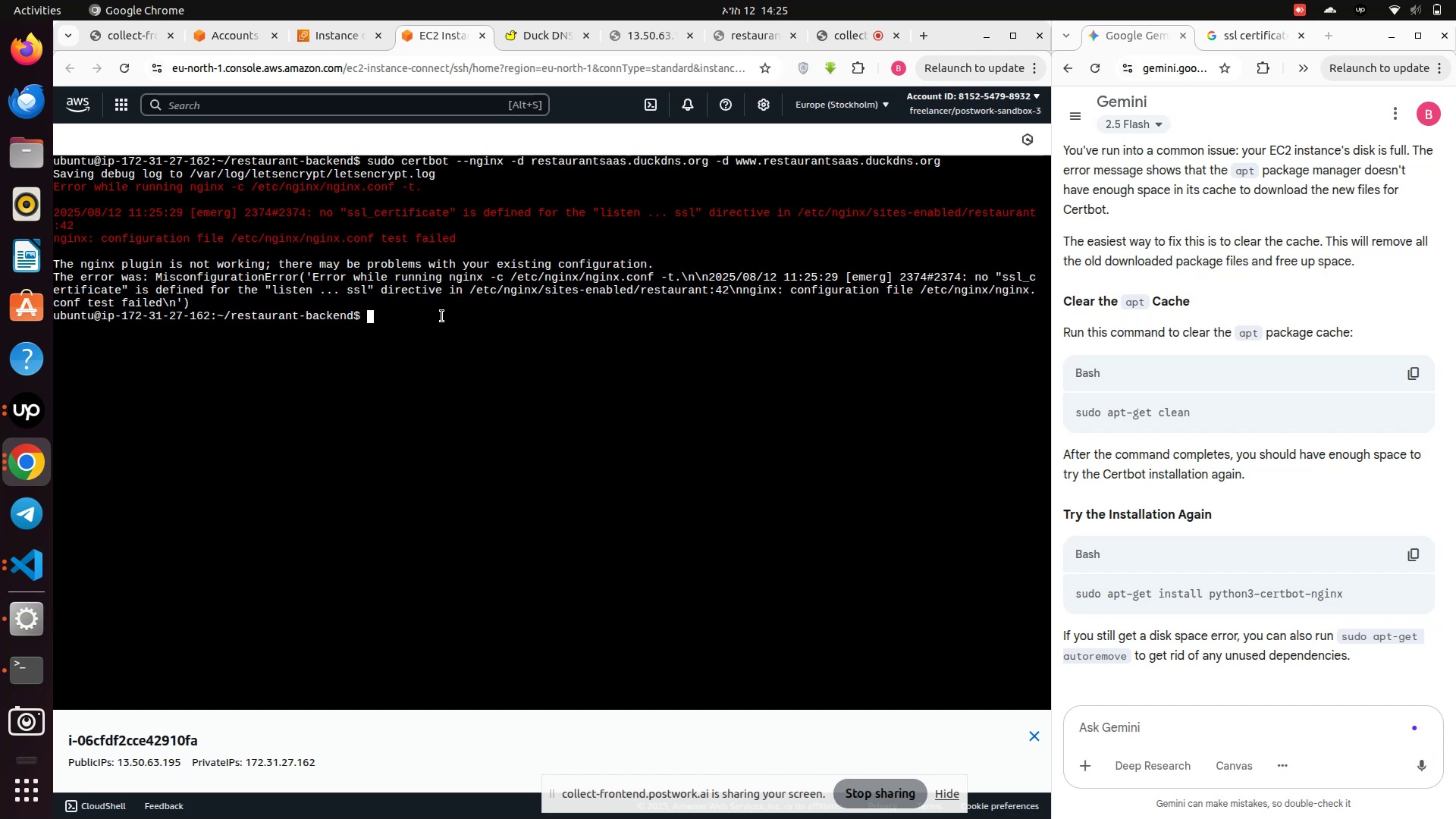 
key(ArrowUp)
 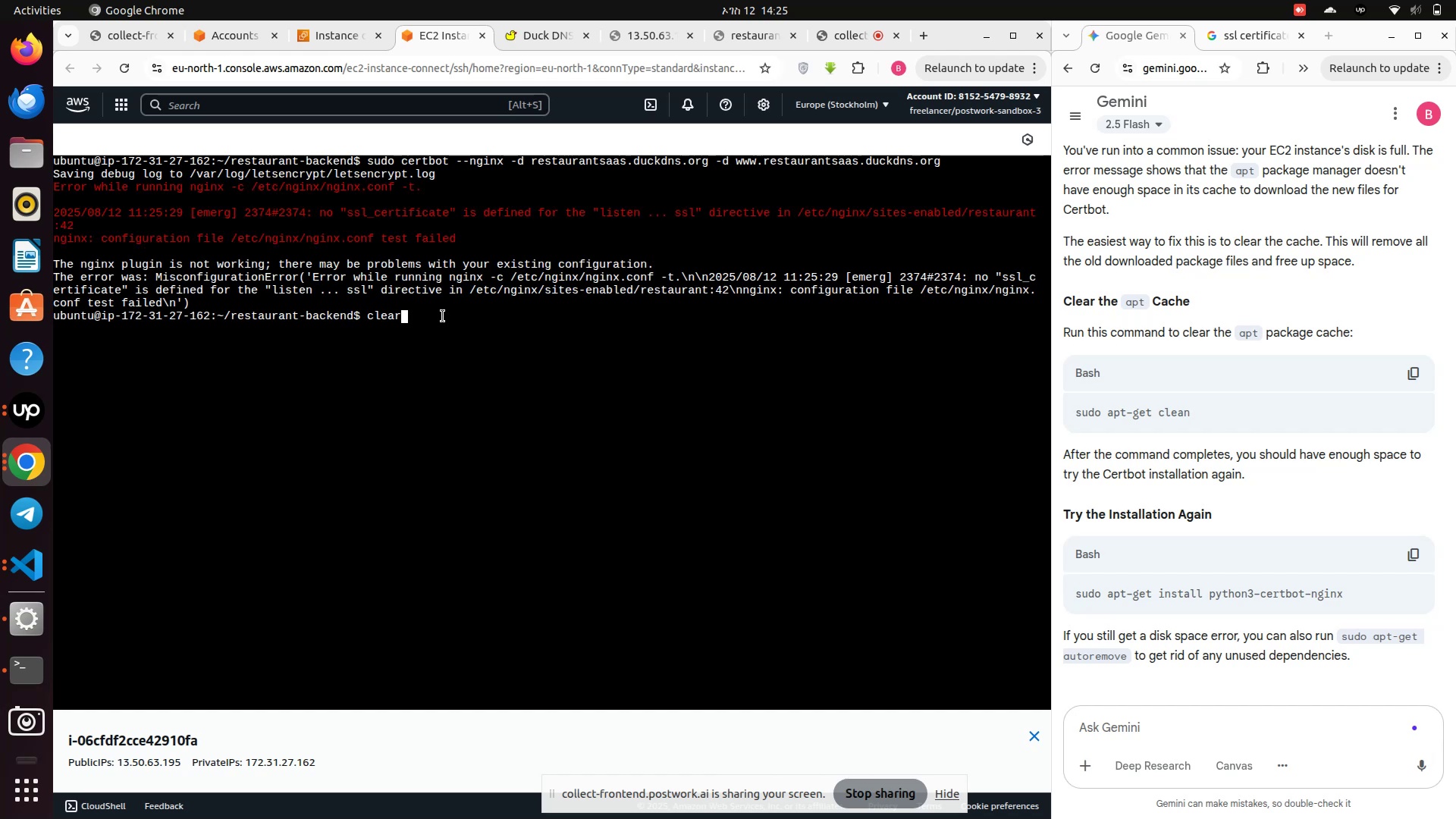 
key(ArrowUp)
 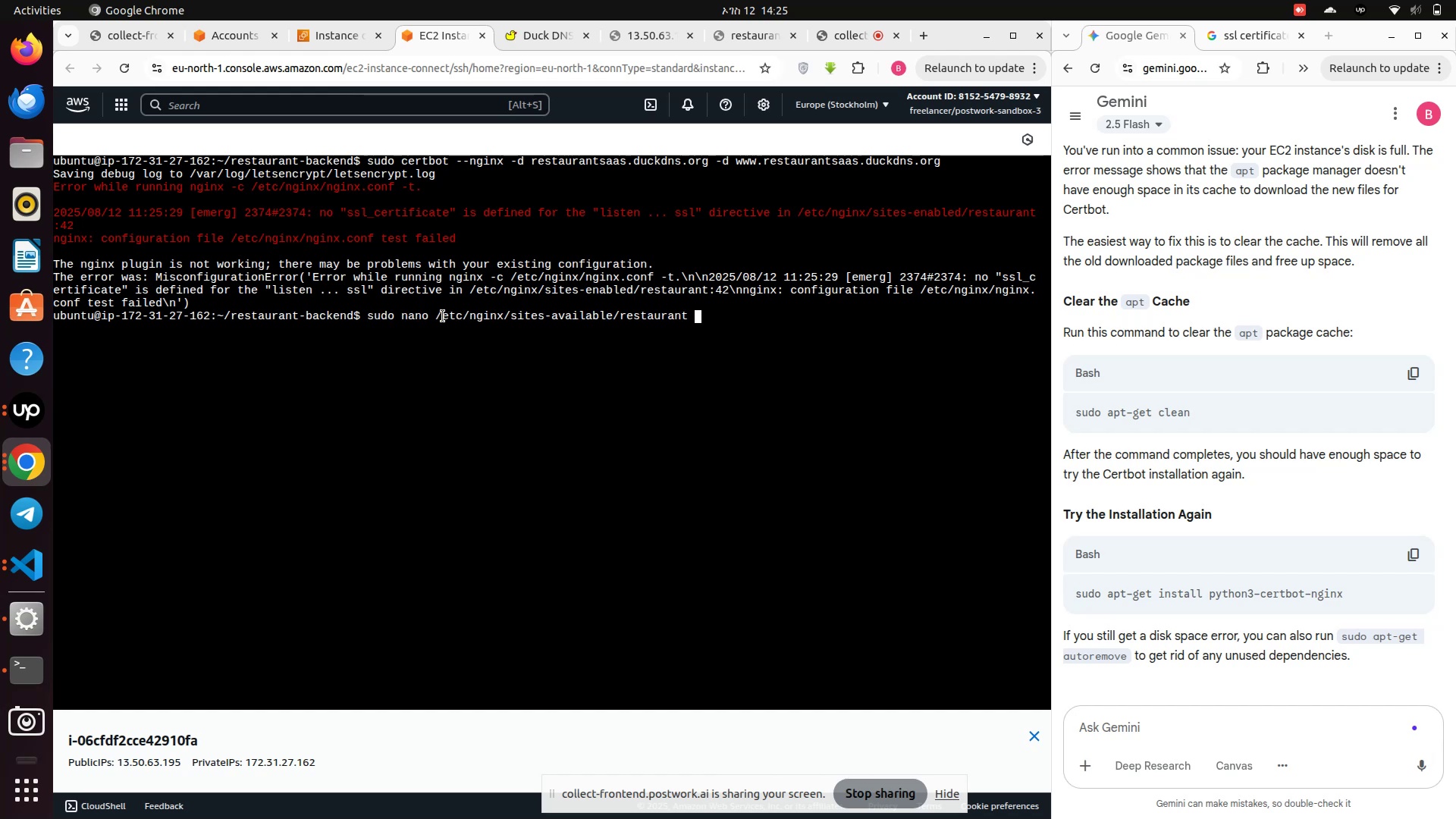 
key(ArrowUp)
 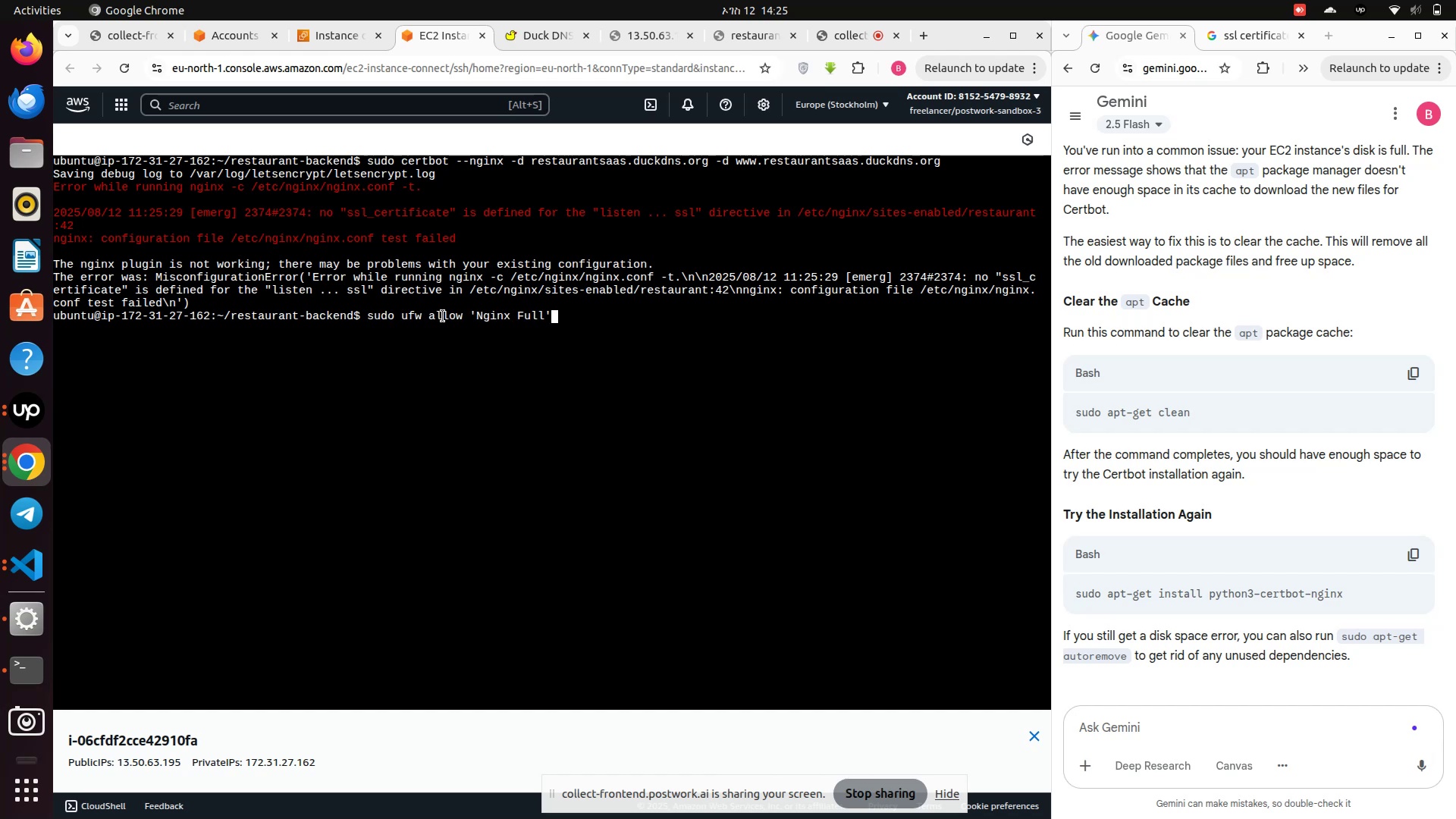 
key(ArrowUp)
 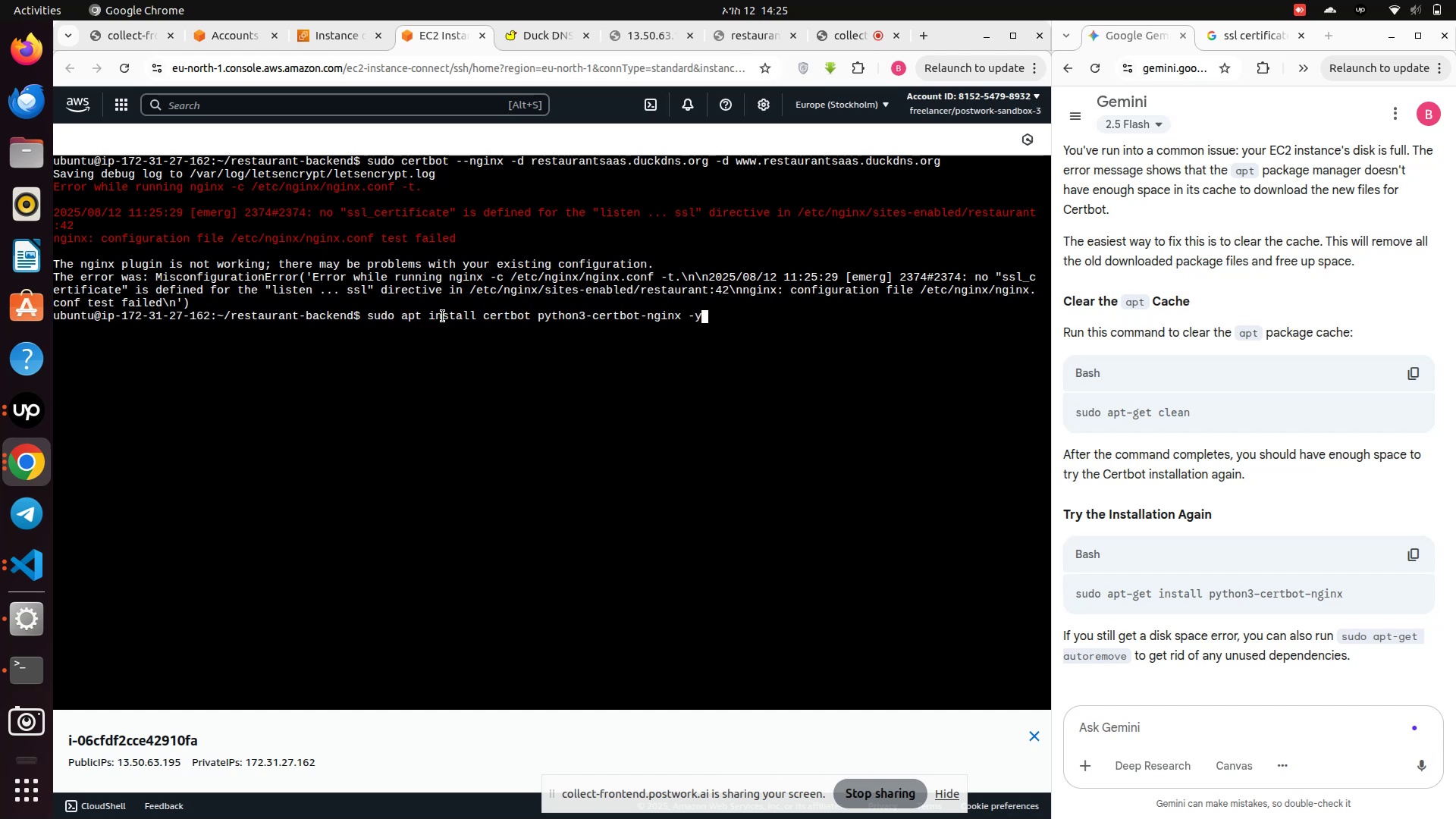 
key(ArrowUp)
 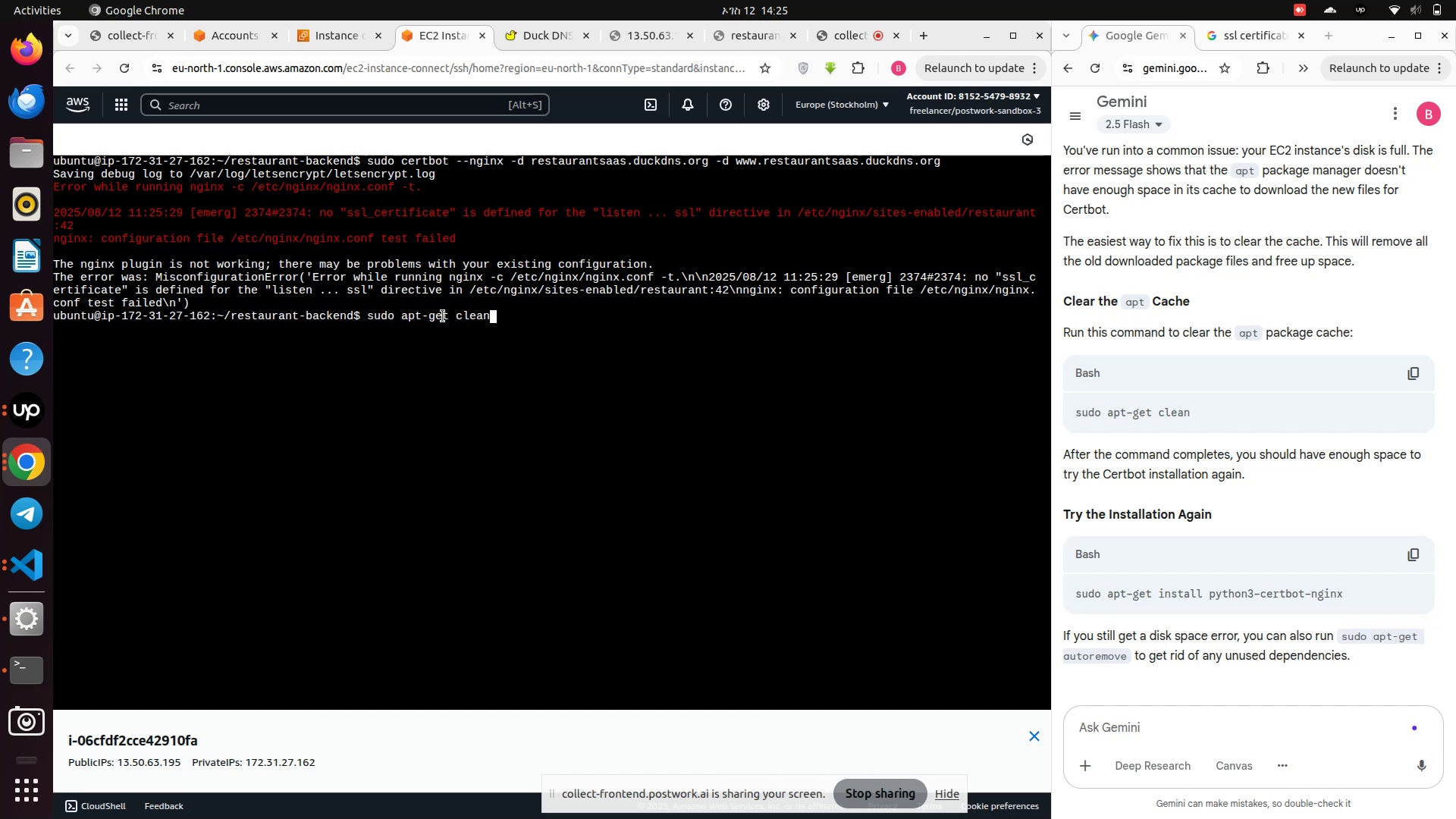 
key(ArrowUp)
 